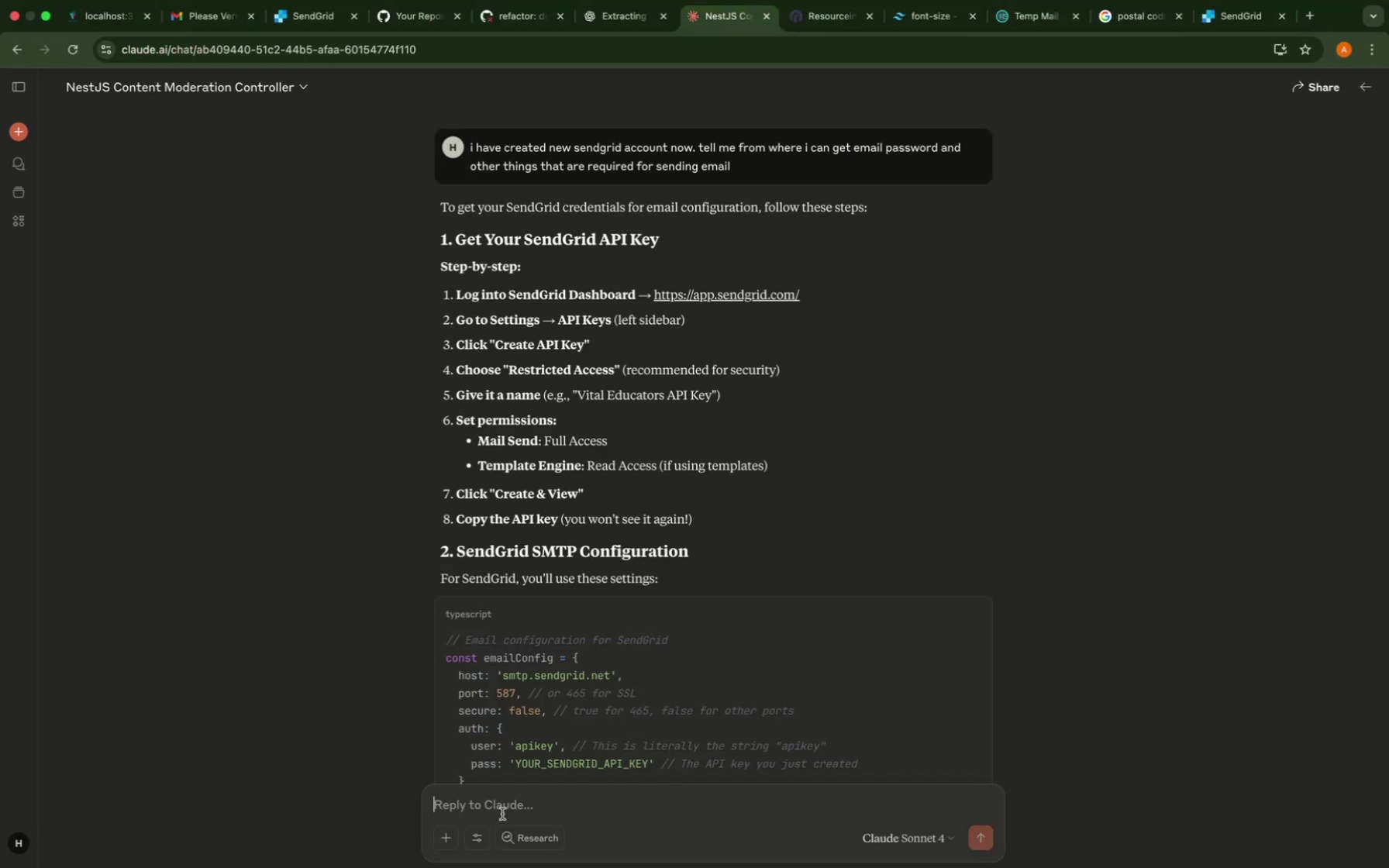 
key(Meta+V)
 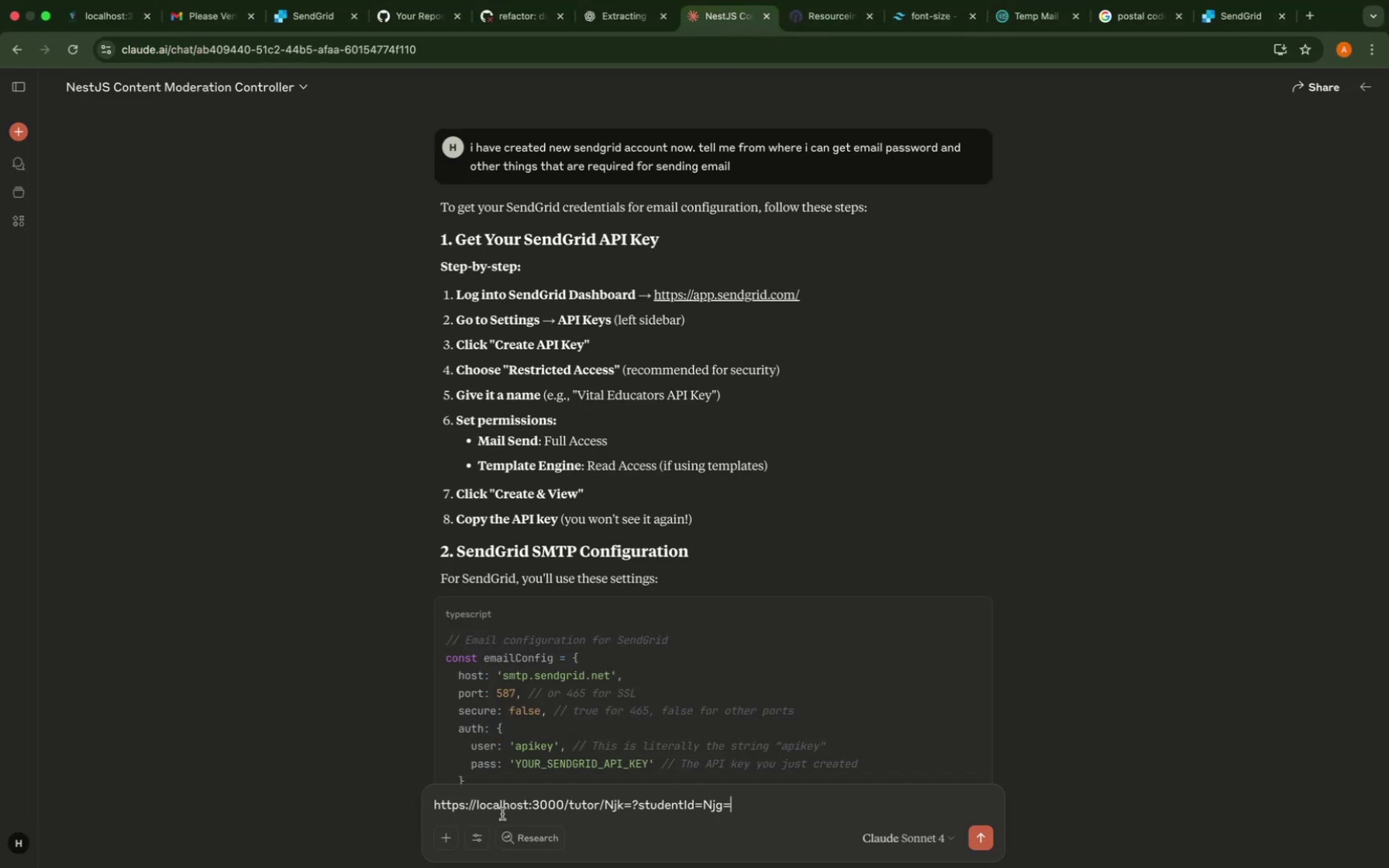 
key(Shift+Enter)
 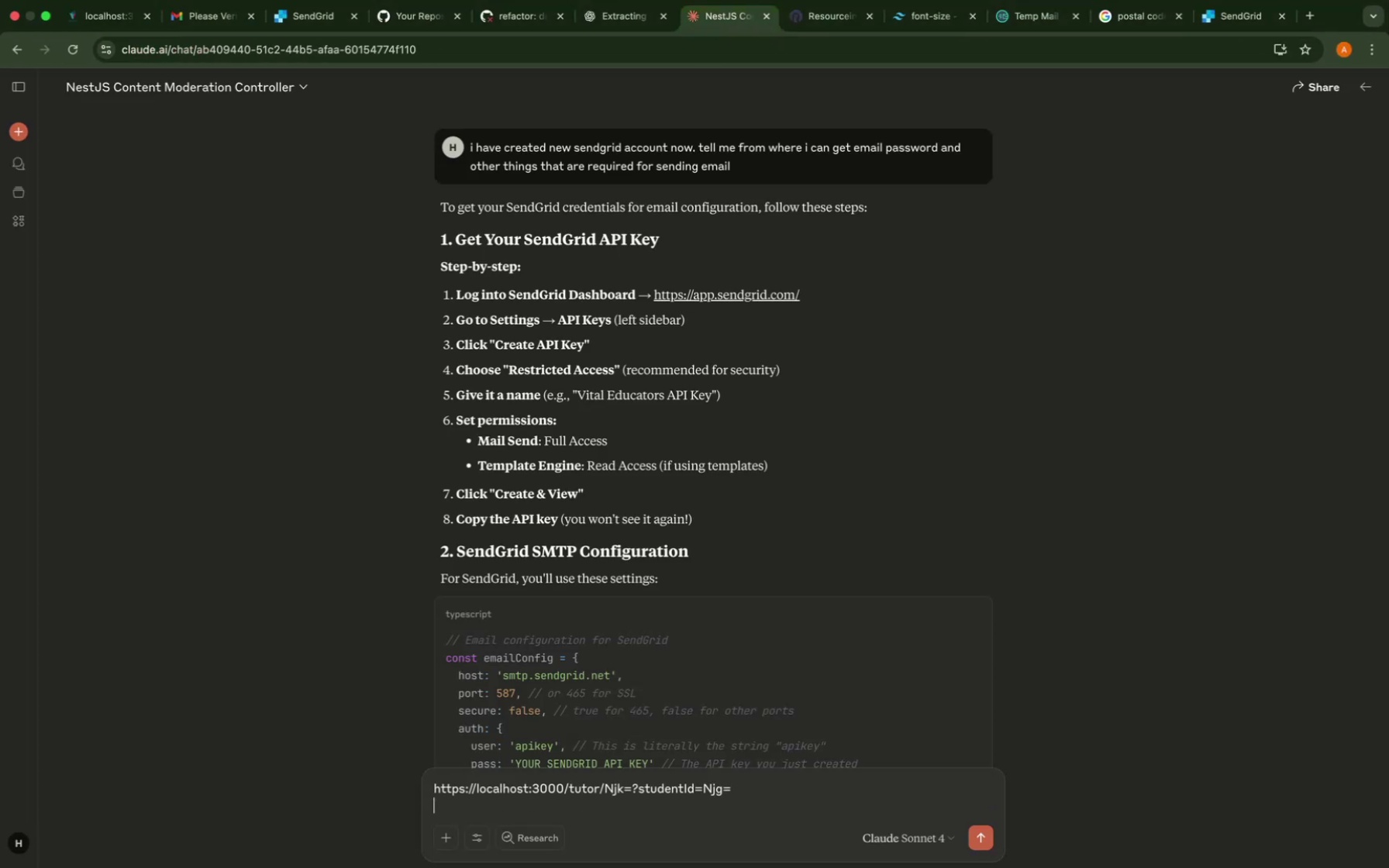 
key(Shift+Enter)
 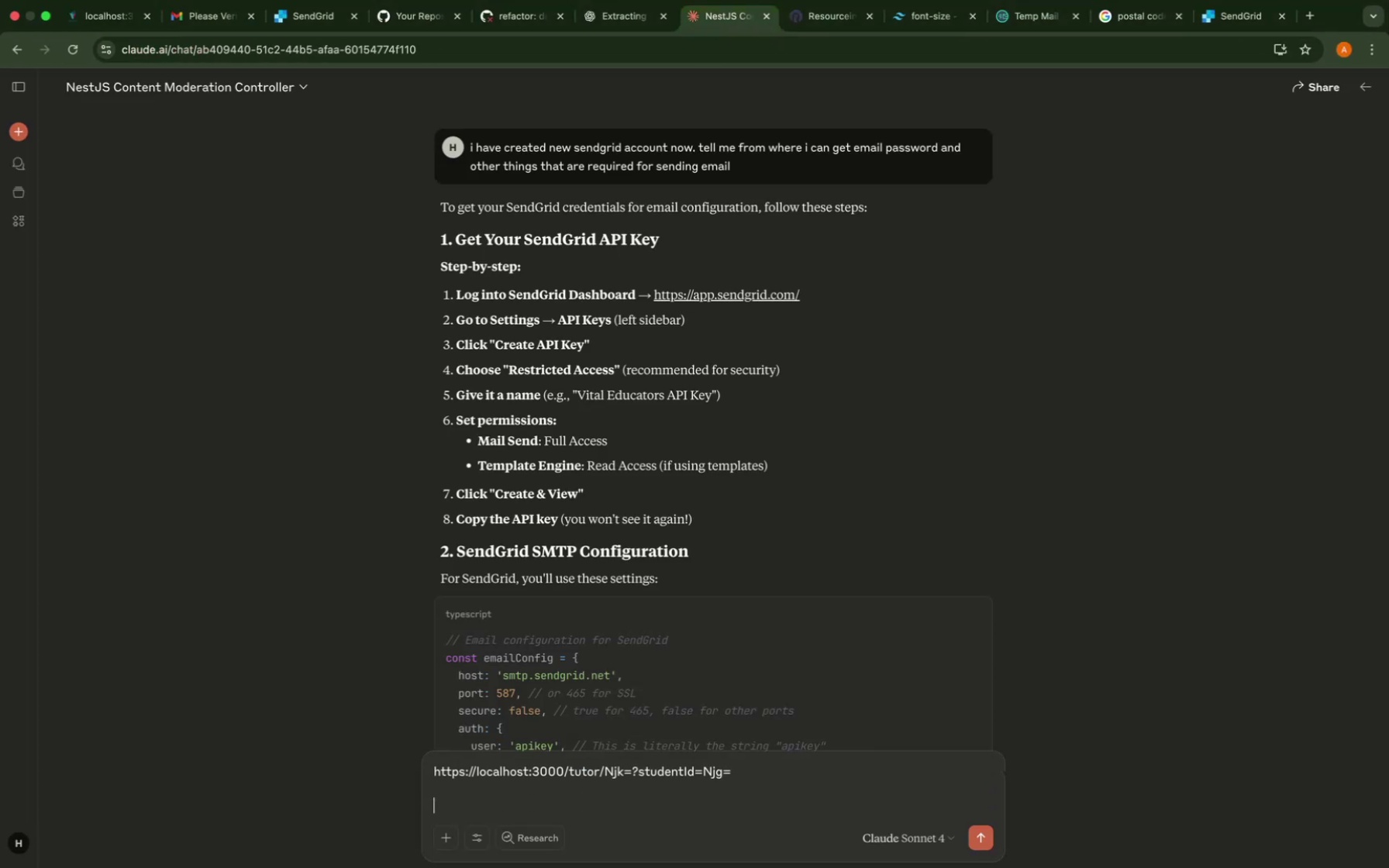 
type(what will be the folder t)
key(Backspace)
type(structure in page routed )
key(Backspace)
key(Backspace)
type(r to reach thi s)
key(Backspace)
key(Backspace)
type(s route)
 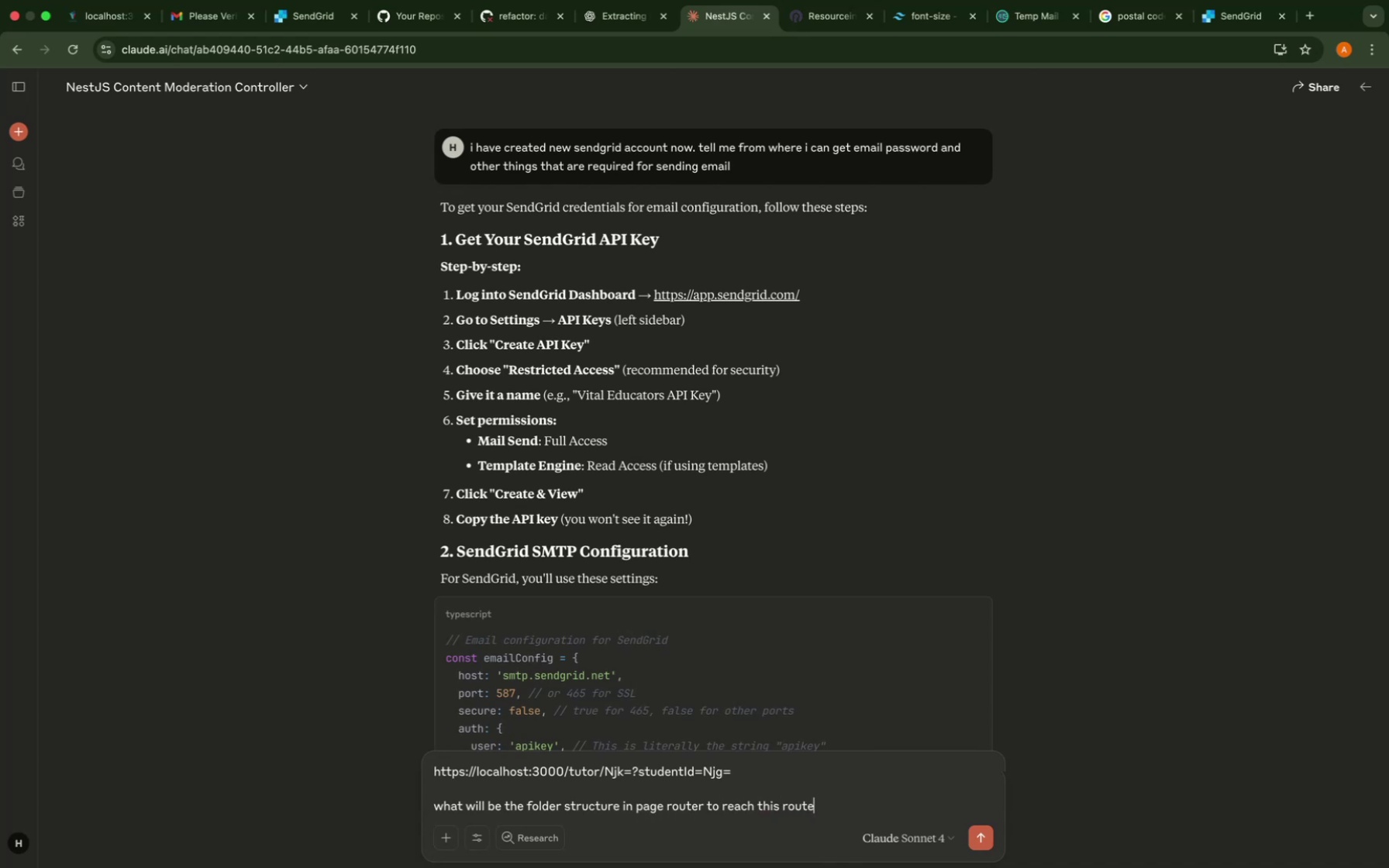 
key(Enter)
 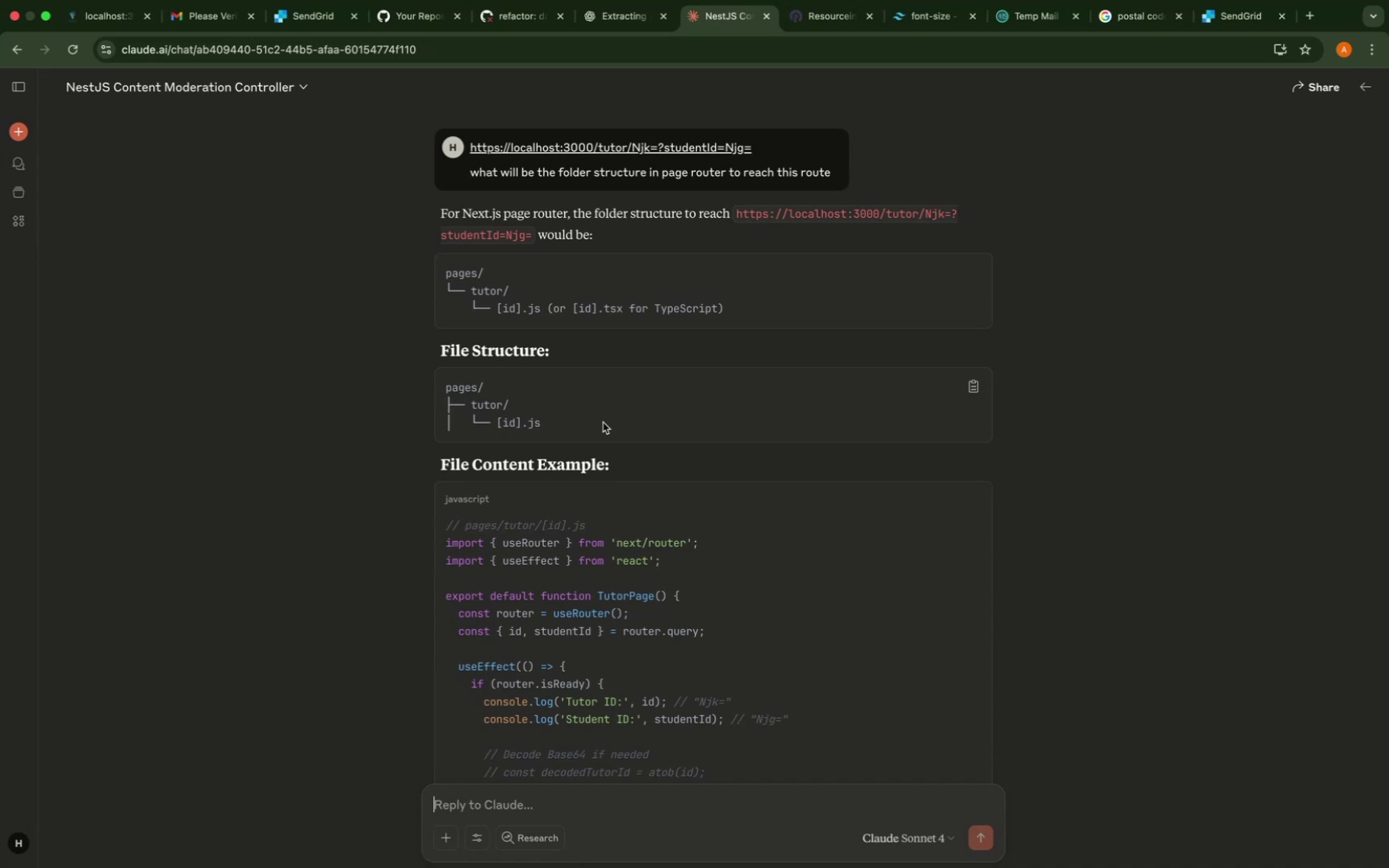 
wait(26.81)
 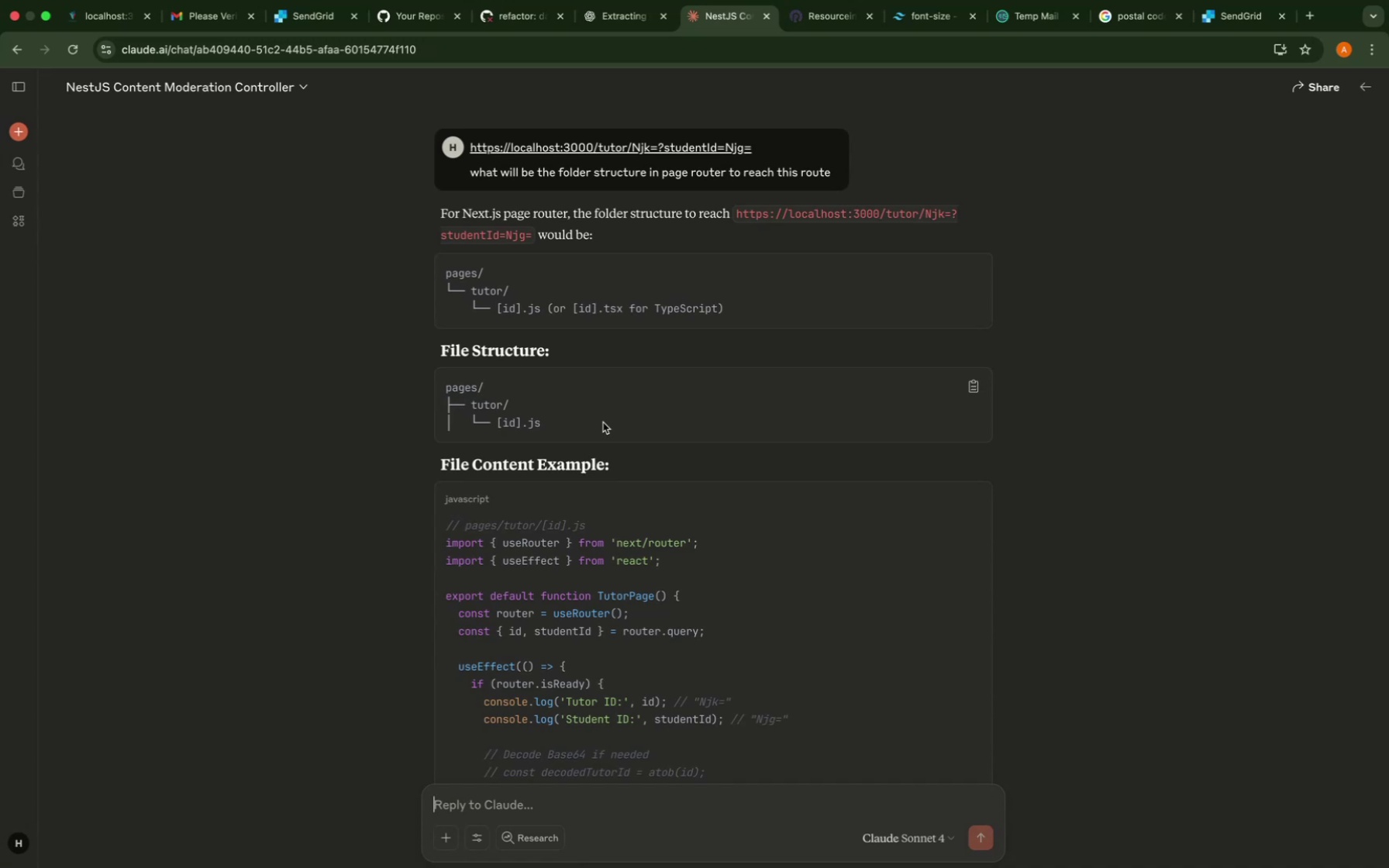 
double_click([95, 326])
 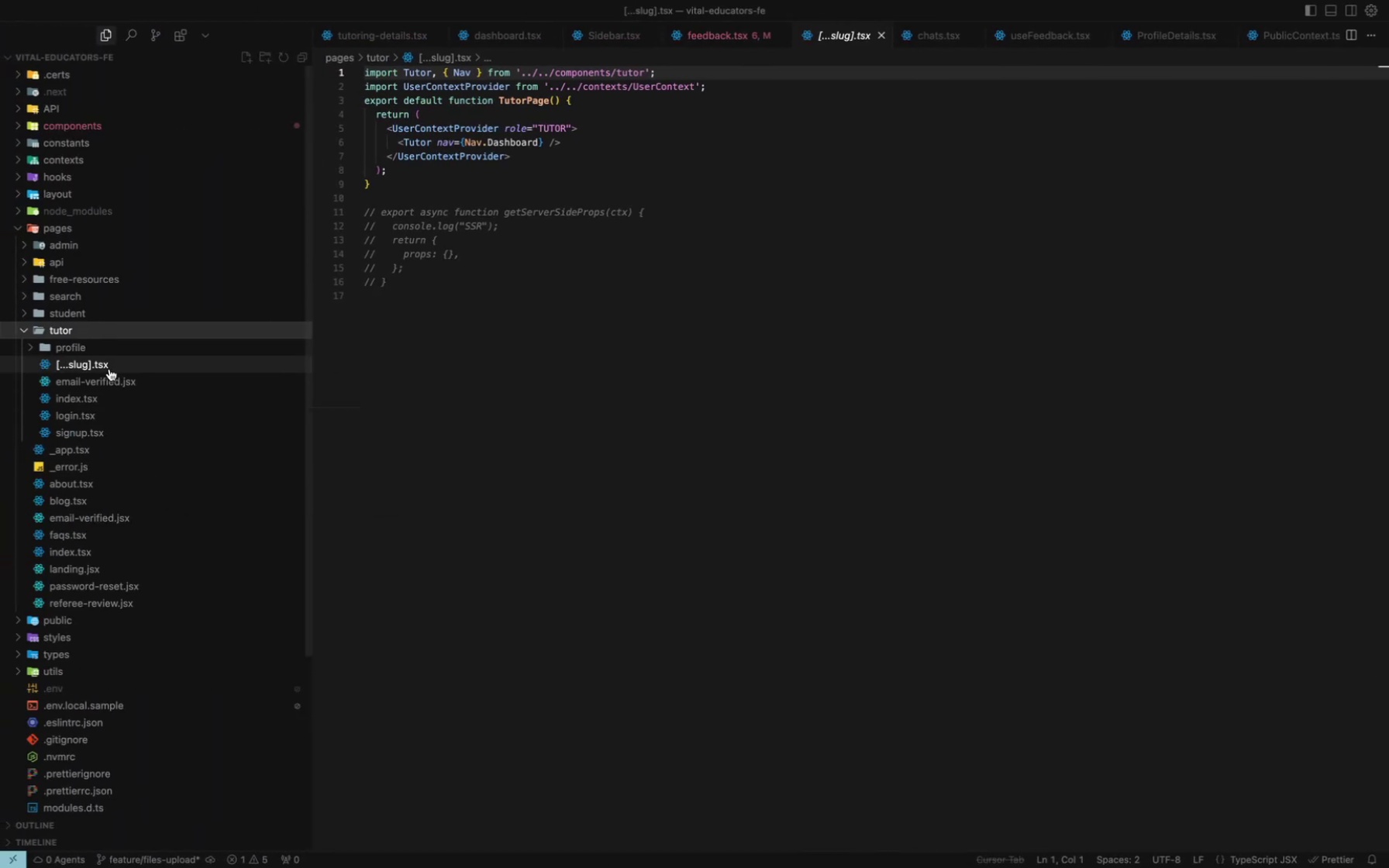 
left_click([109, 368])
 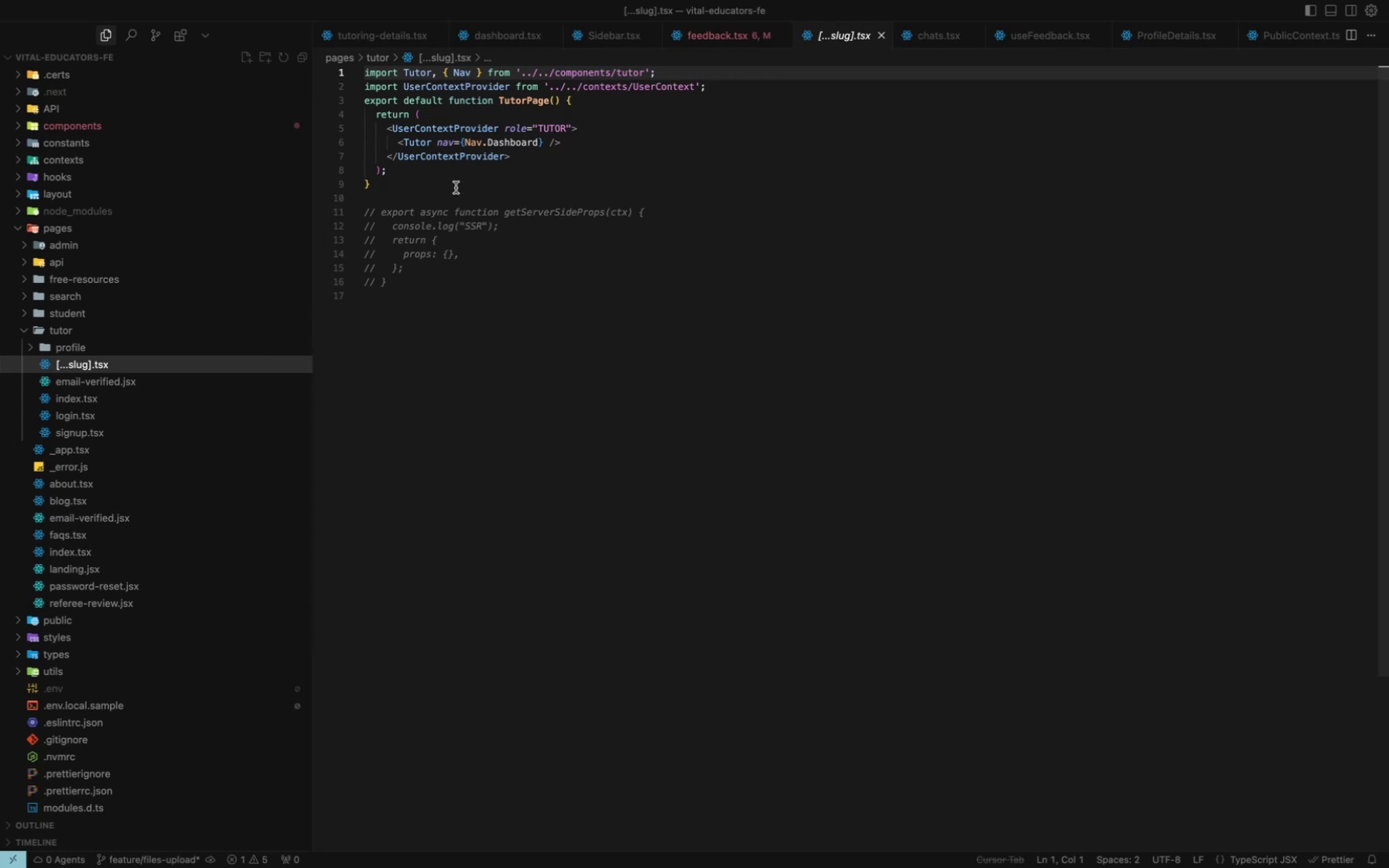 
wait(7.34)
 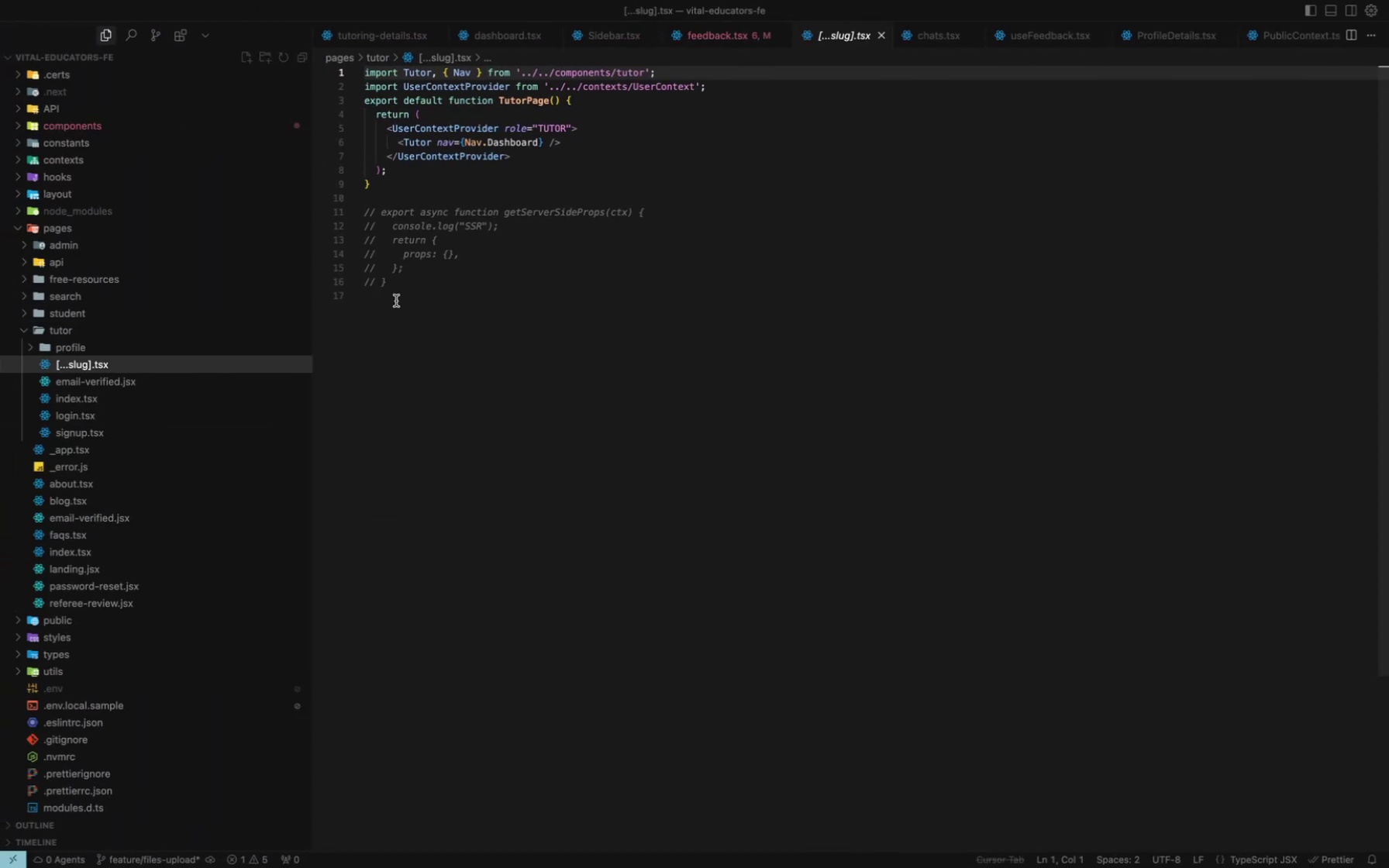 
hold_key(key=CommandLeft, duration=1.1)
left_click([415, 143])
 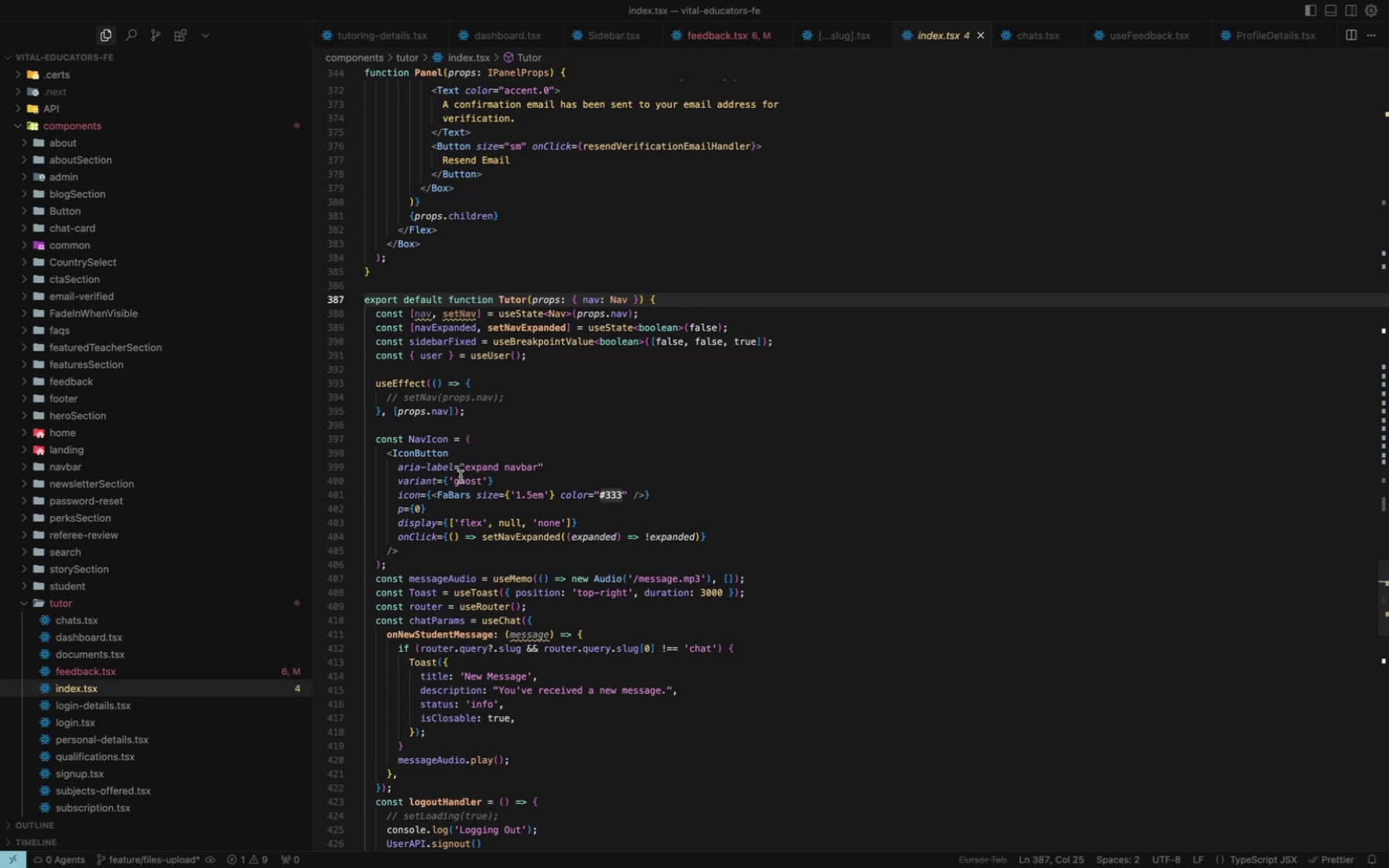 
wait(11.42)
 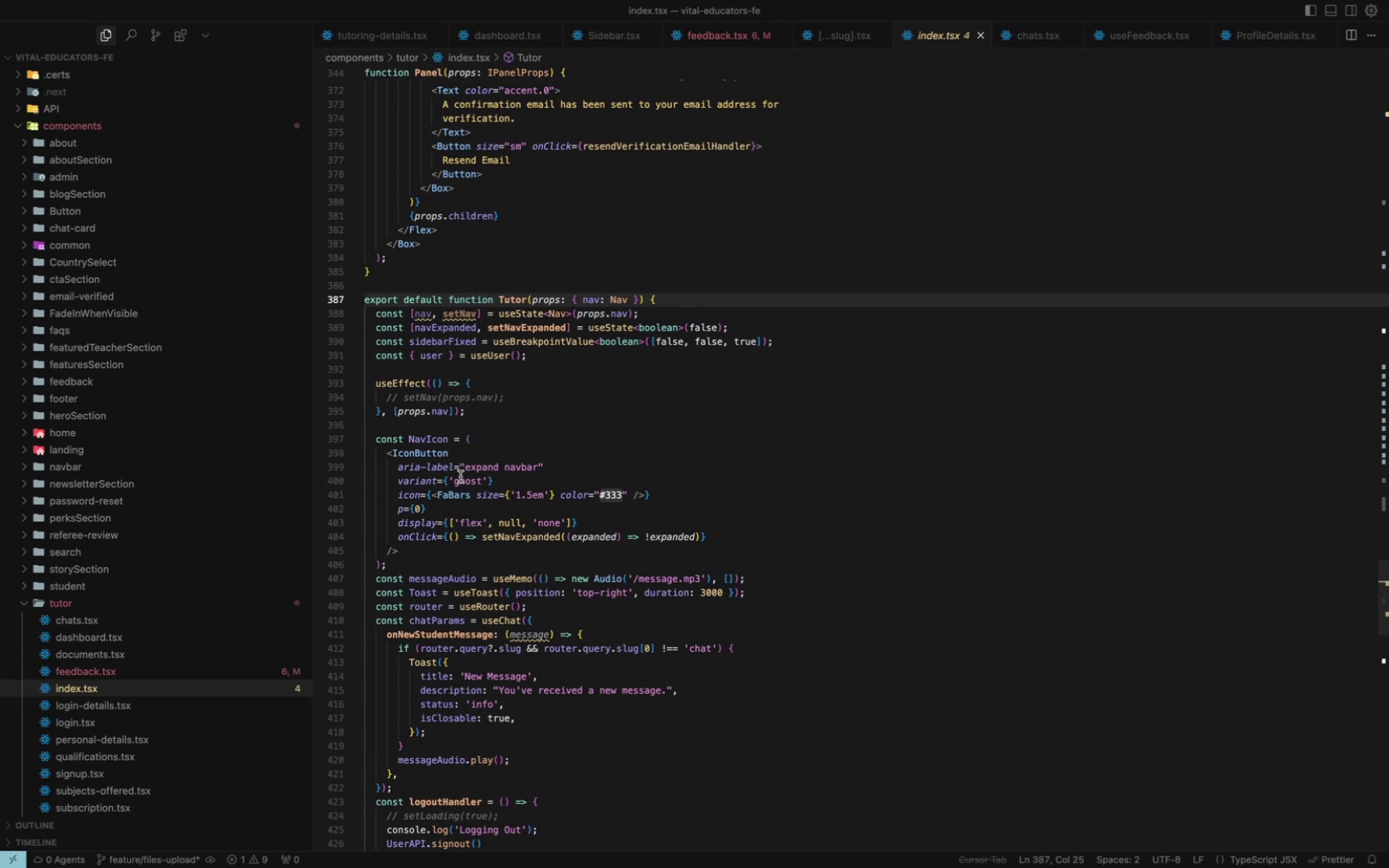 
scroll: coordinate [460, 477], scroll_direction: down, amount: 48.0
 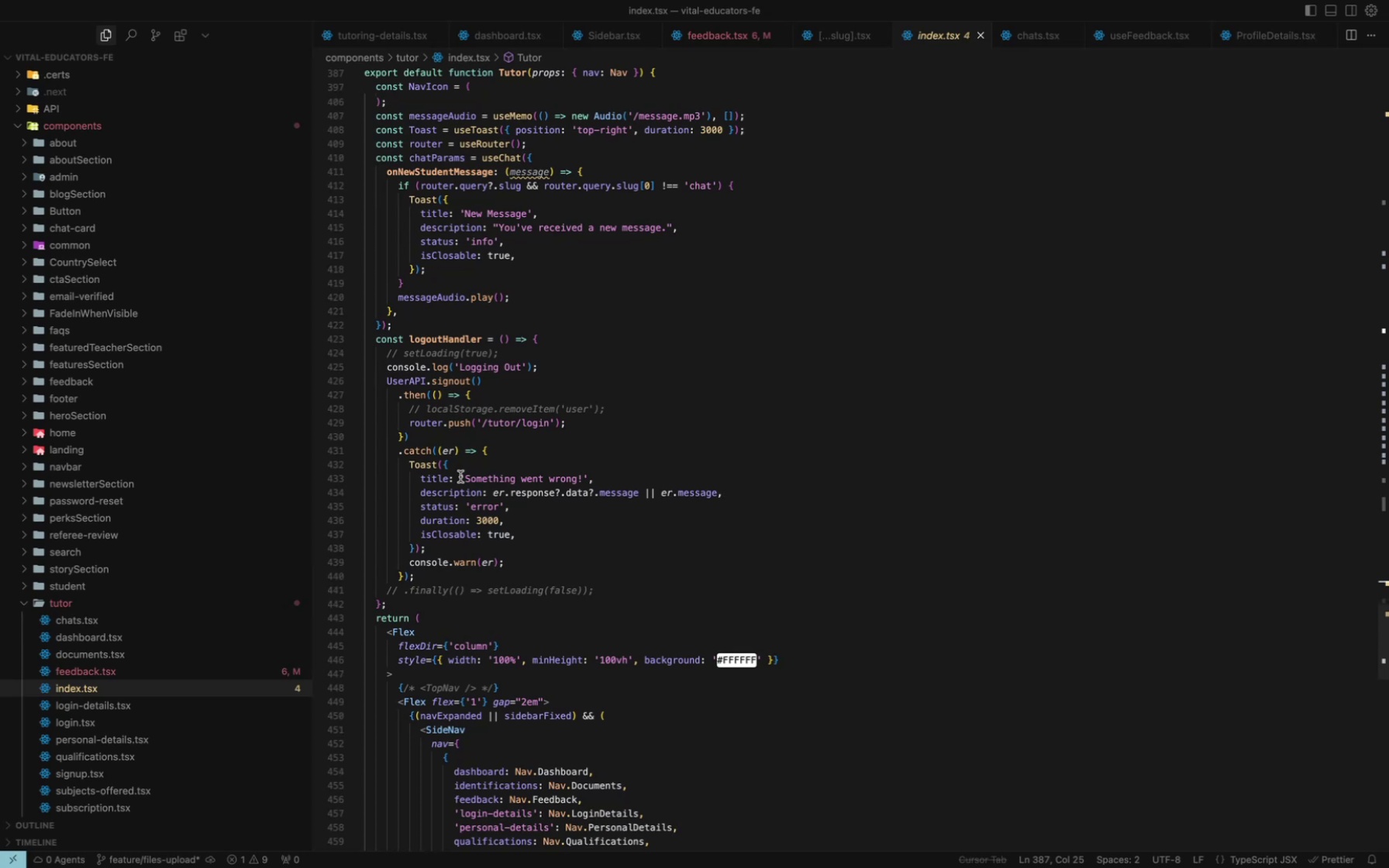 
wait(5.96)
 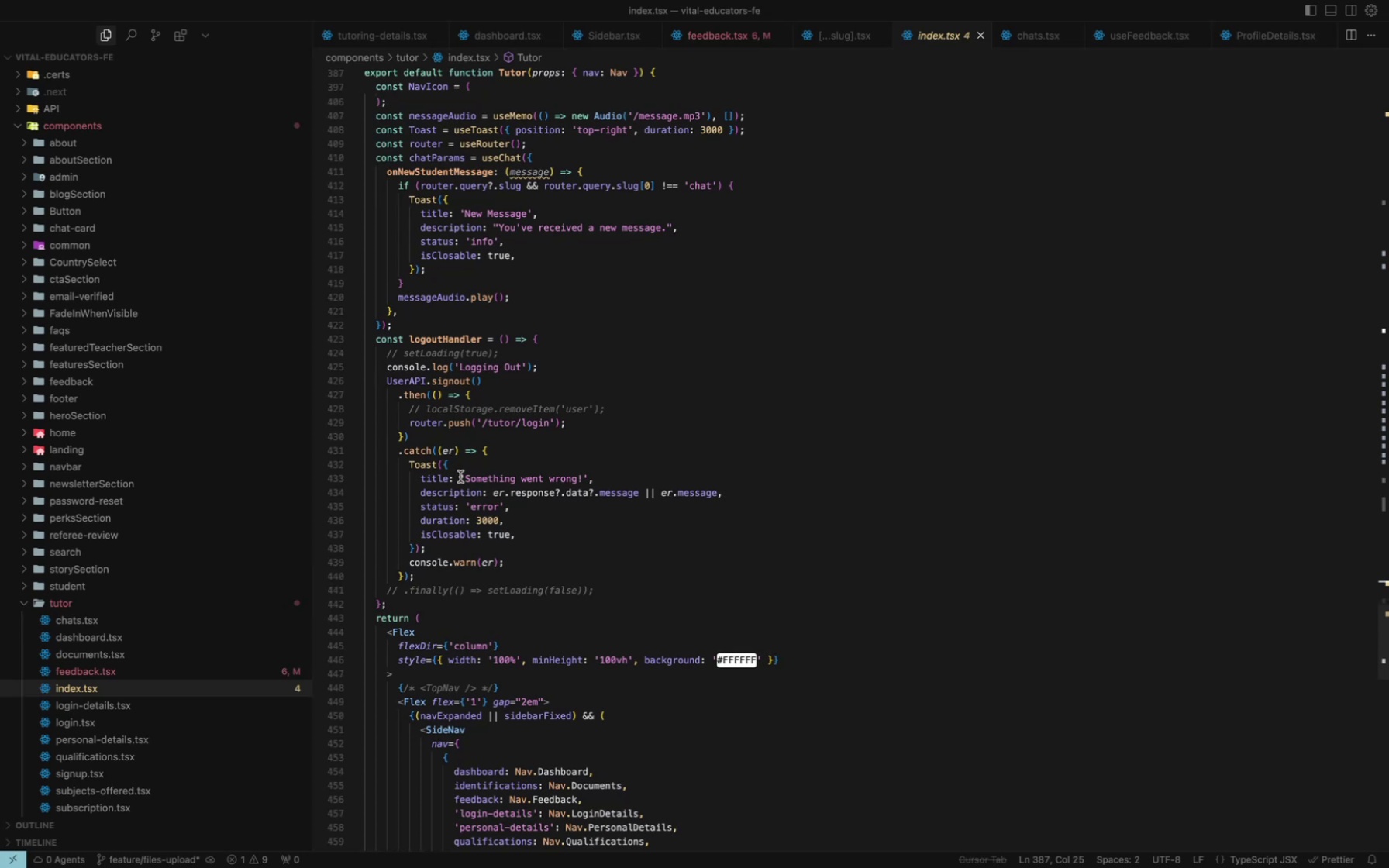 
scroll: coordinate [556, 678], scroll_direction: down, amount: 86.0
 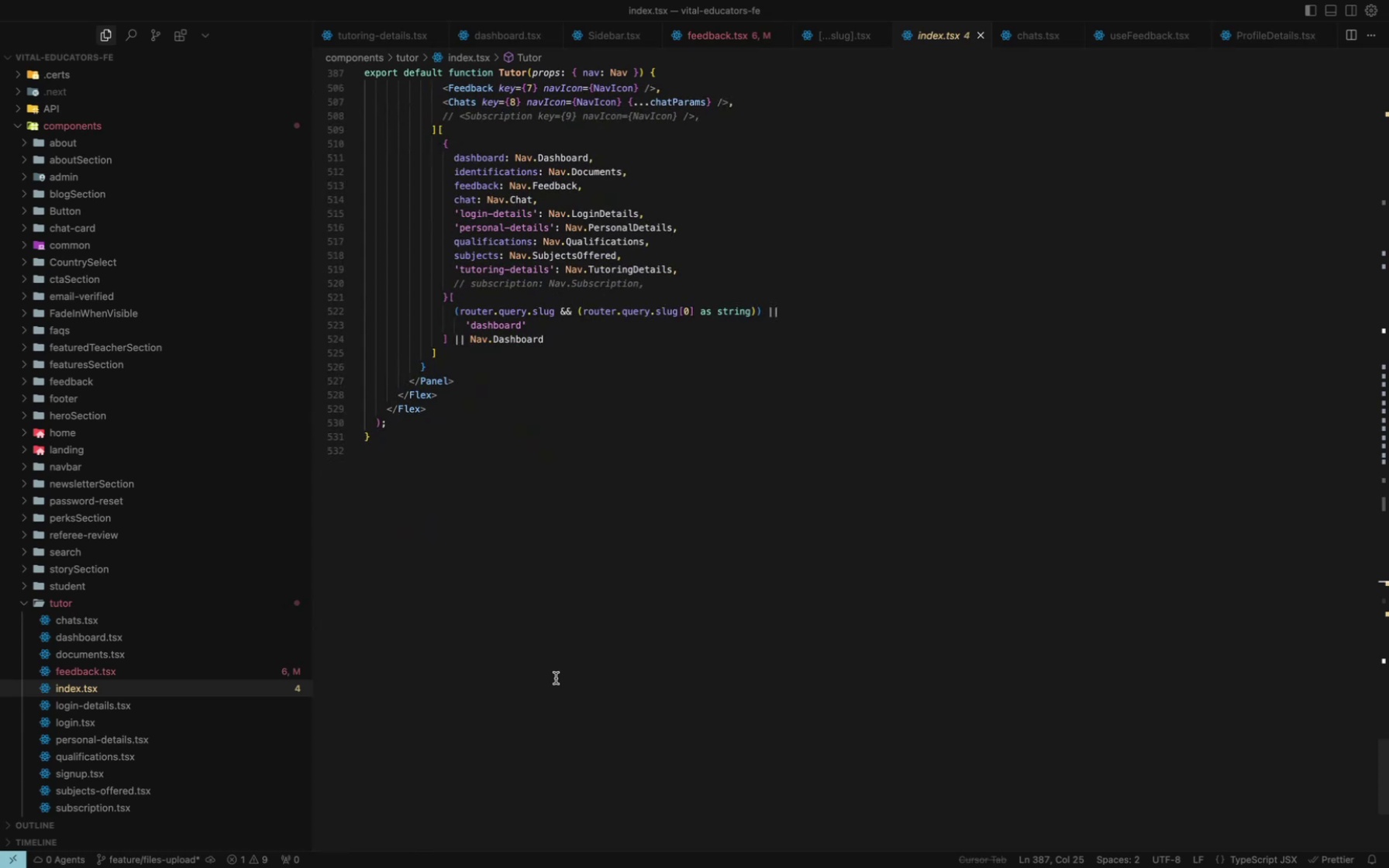 
wait(16.99)
 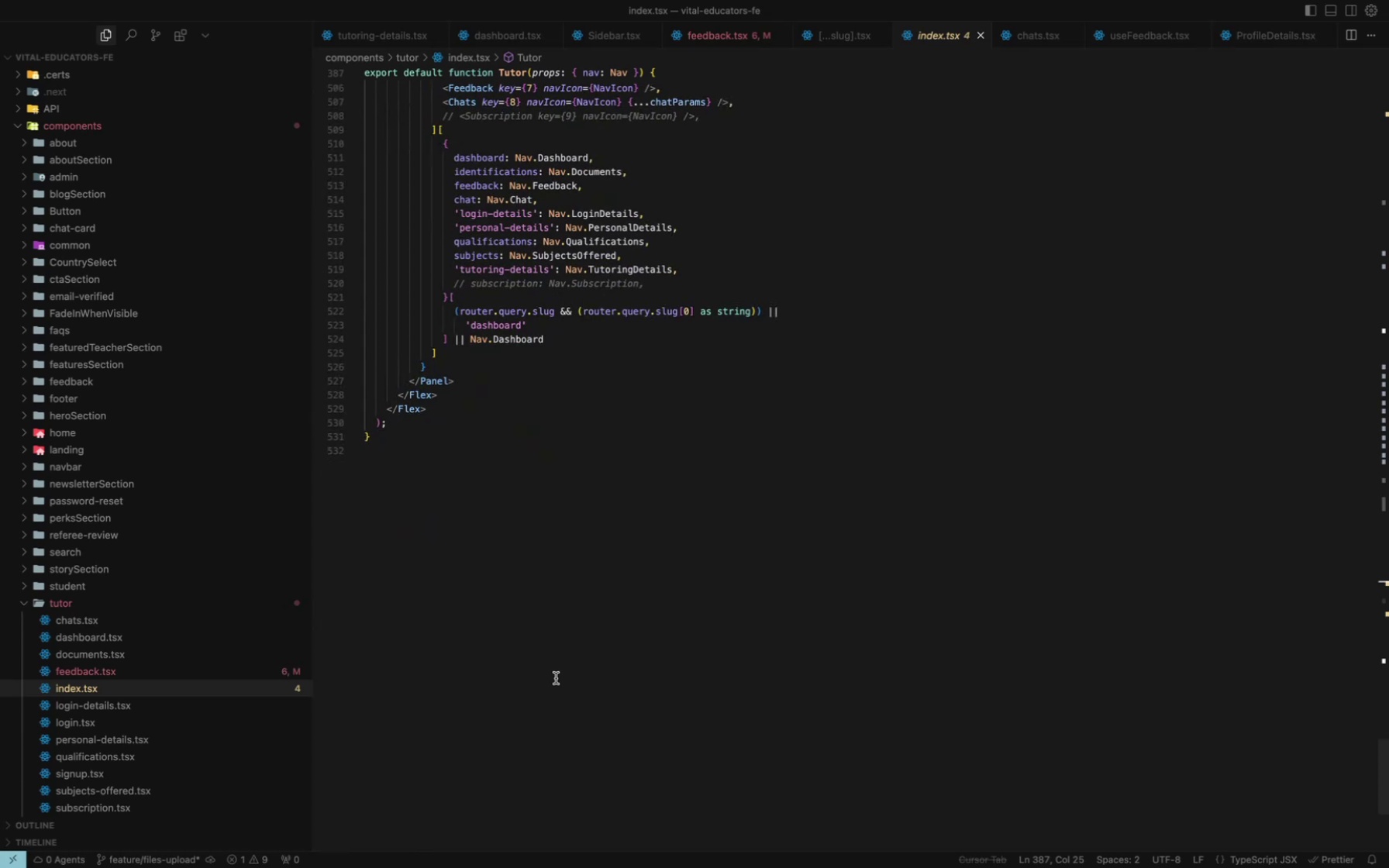 
left_click([720, 28])
 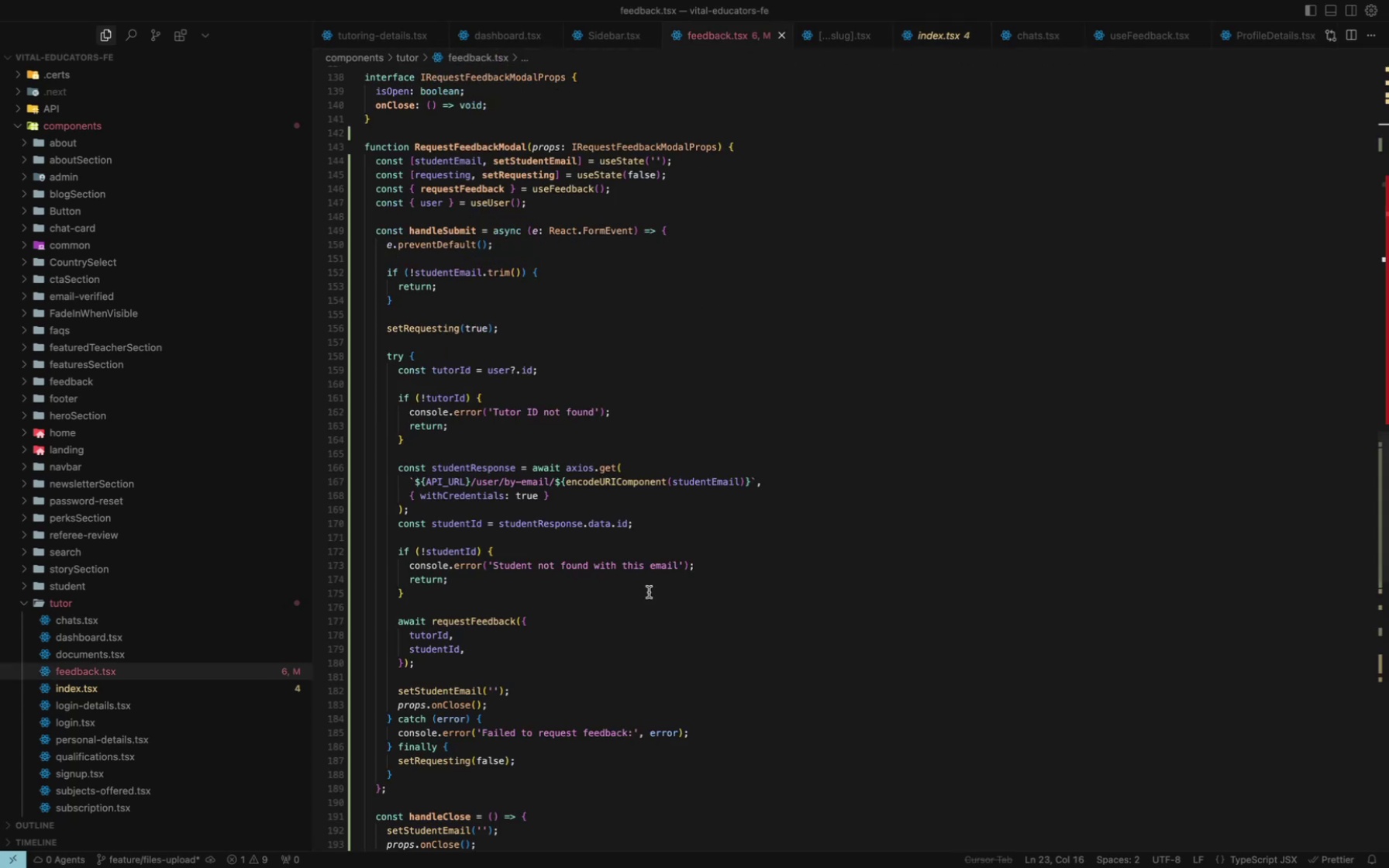 
scroll: coordinate [649, 592], scroll_direction: down, amount: 9.0
 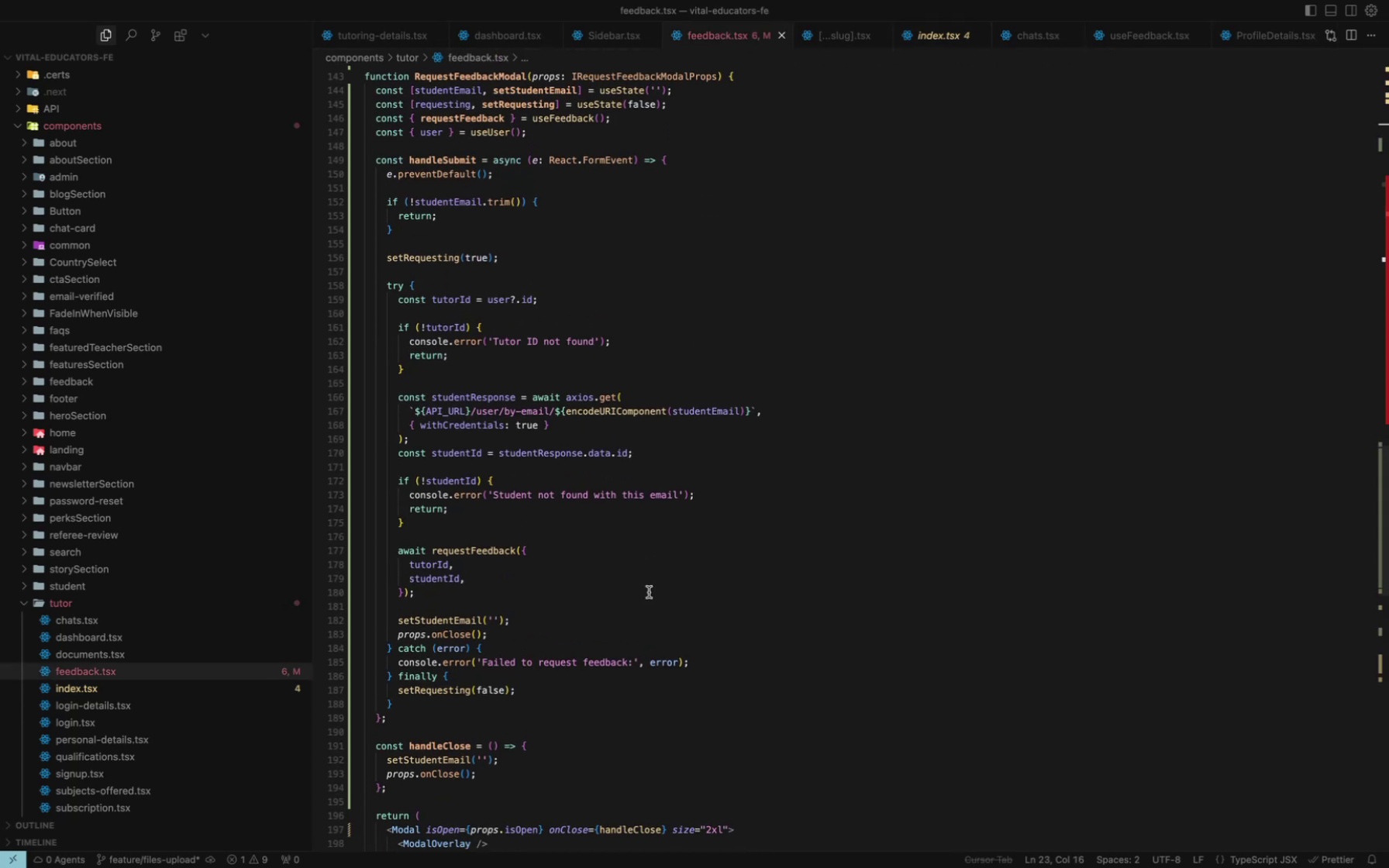 
wait(7.01)
 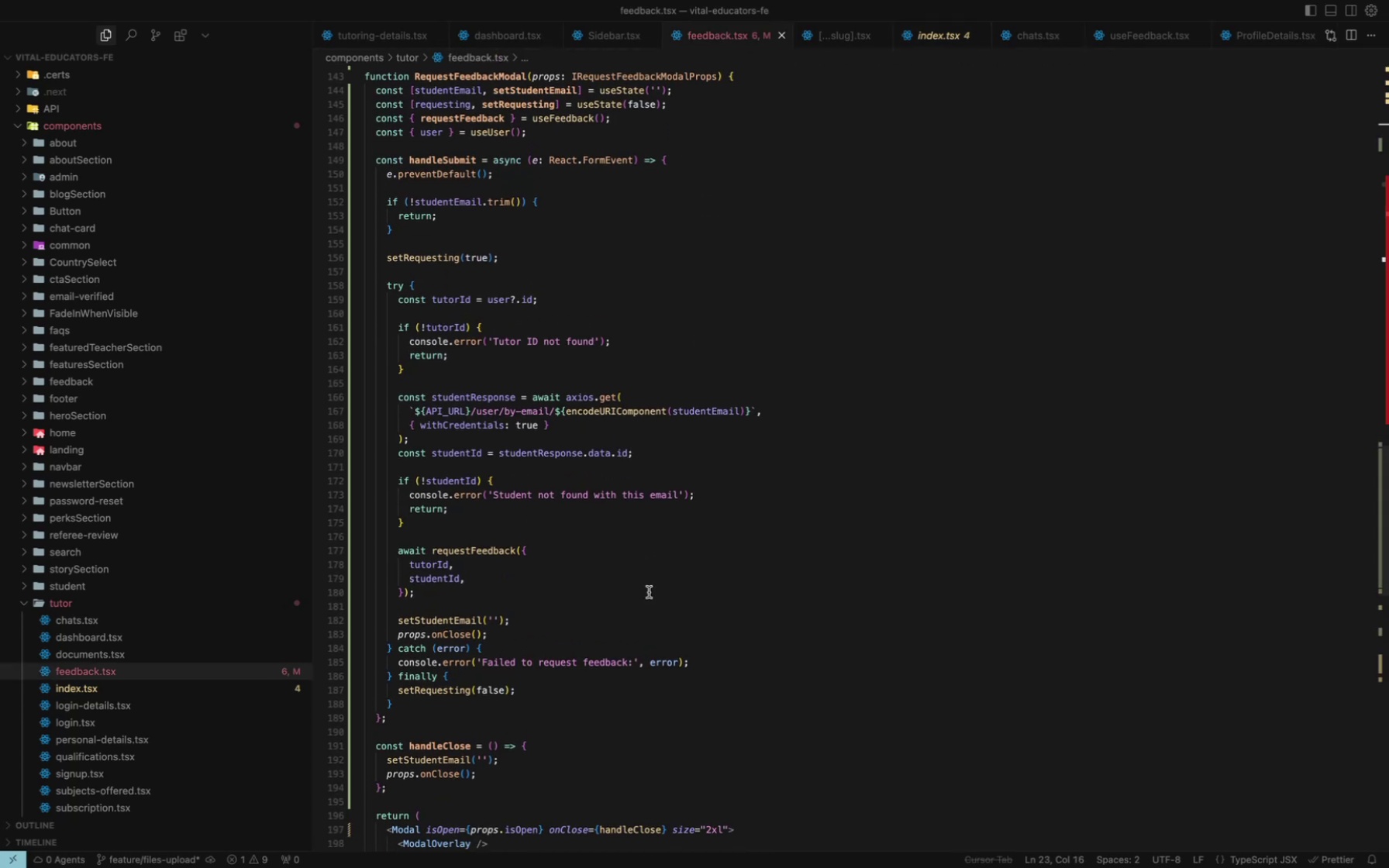 
left_click([495, 555])
 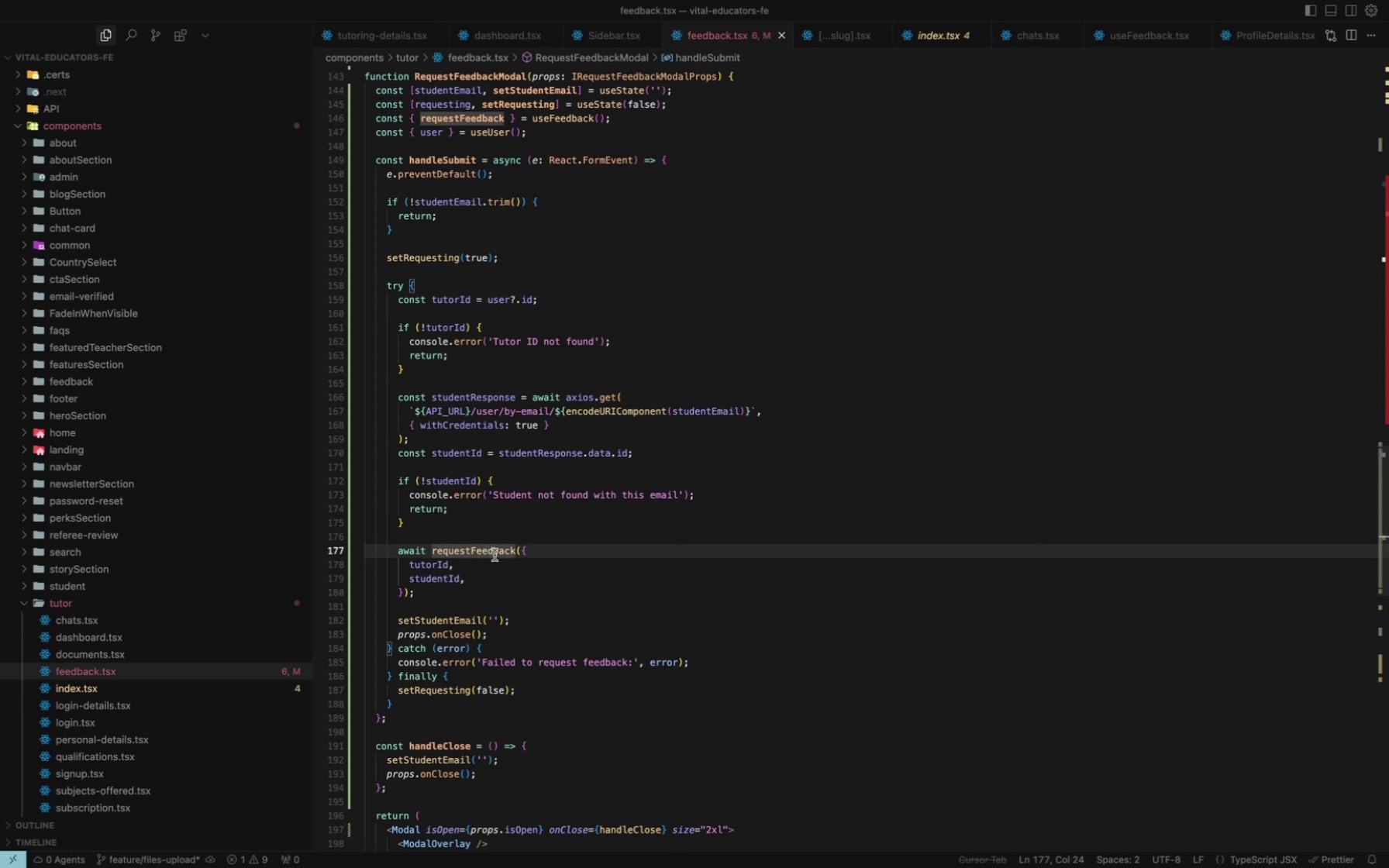 
scroll: coordinate [495, 555], scroll_direction: up, amount: 14.0
 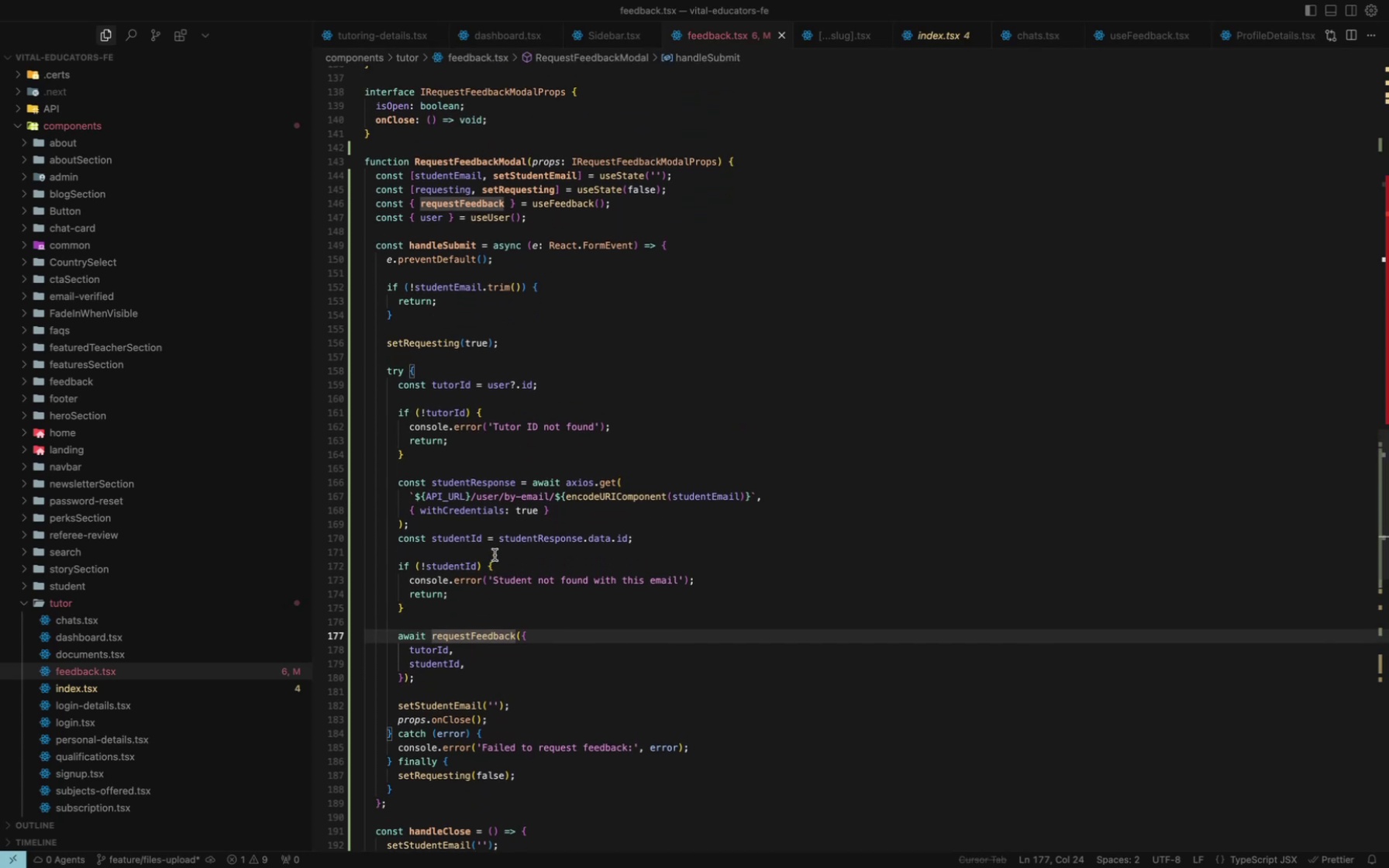 
wait(5.3)
 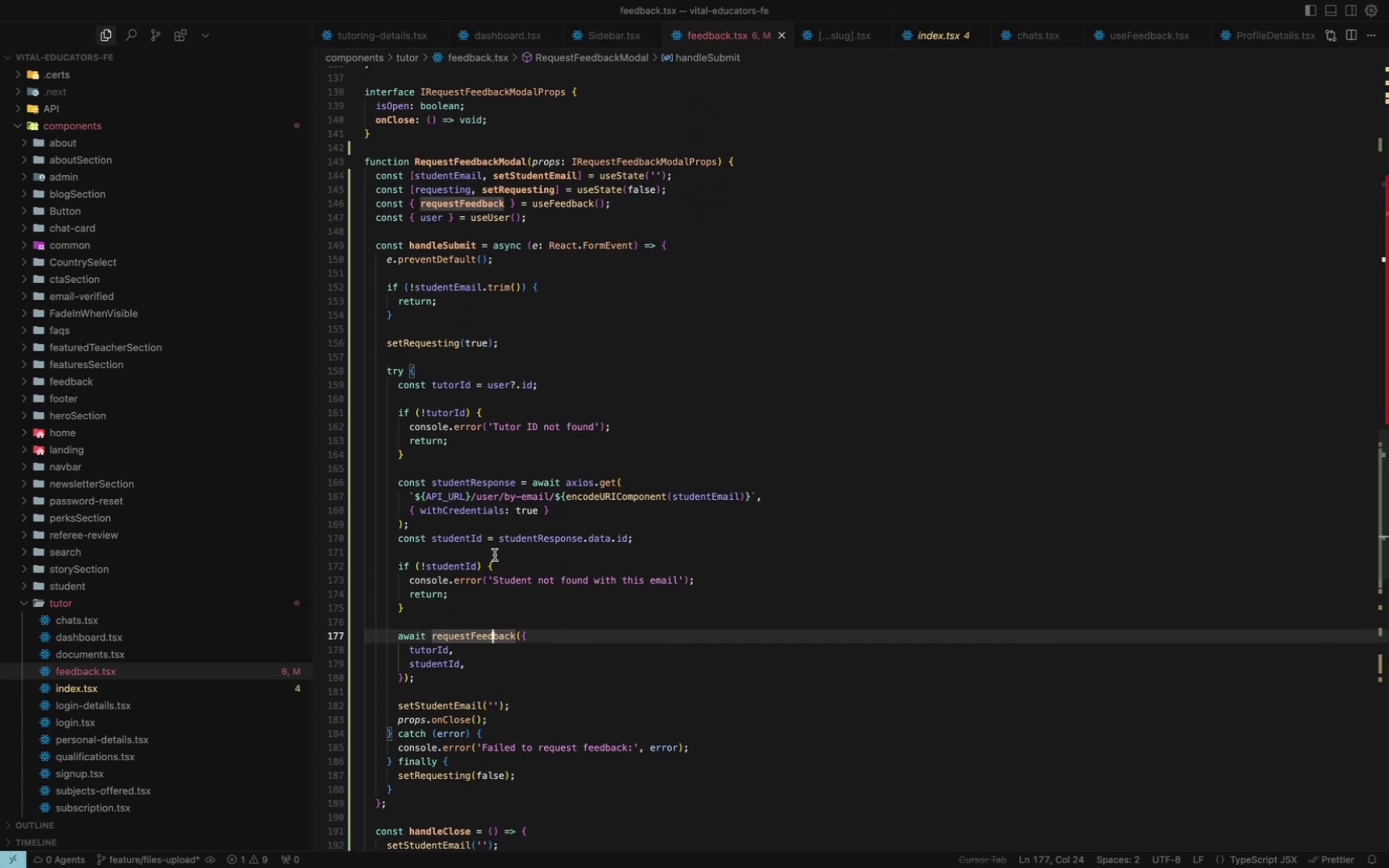 
hold_key(key=CommandLeft, duration=0.57)
 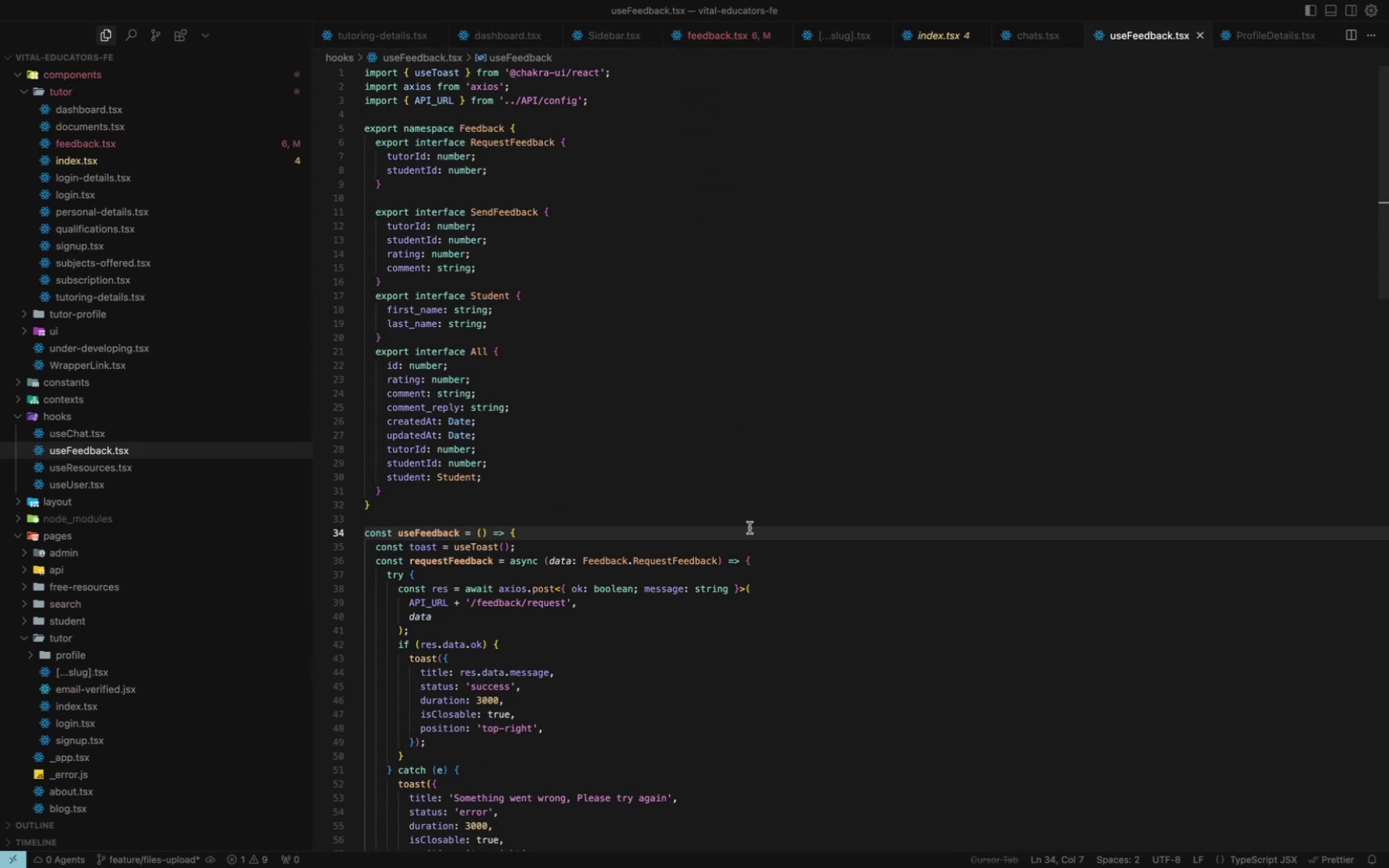 
scroll: coordinate [750, 528], scroll_direction: down, amount: 36.0
 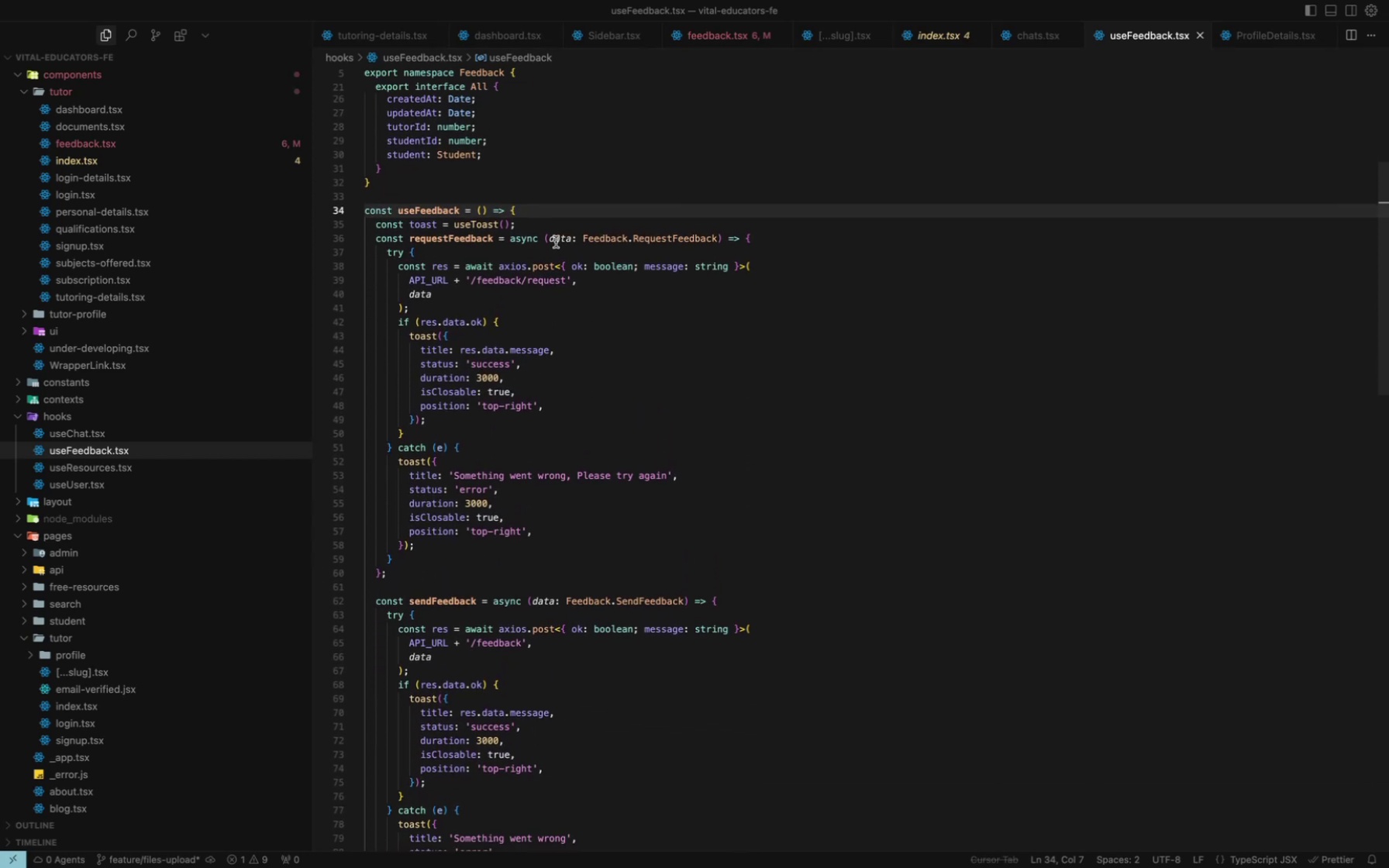 
left_click([531, 205])
 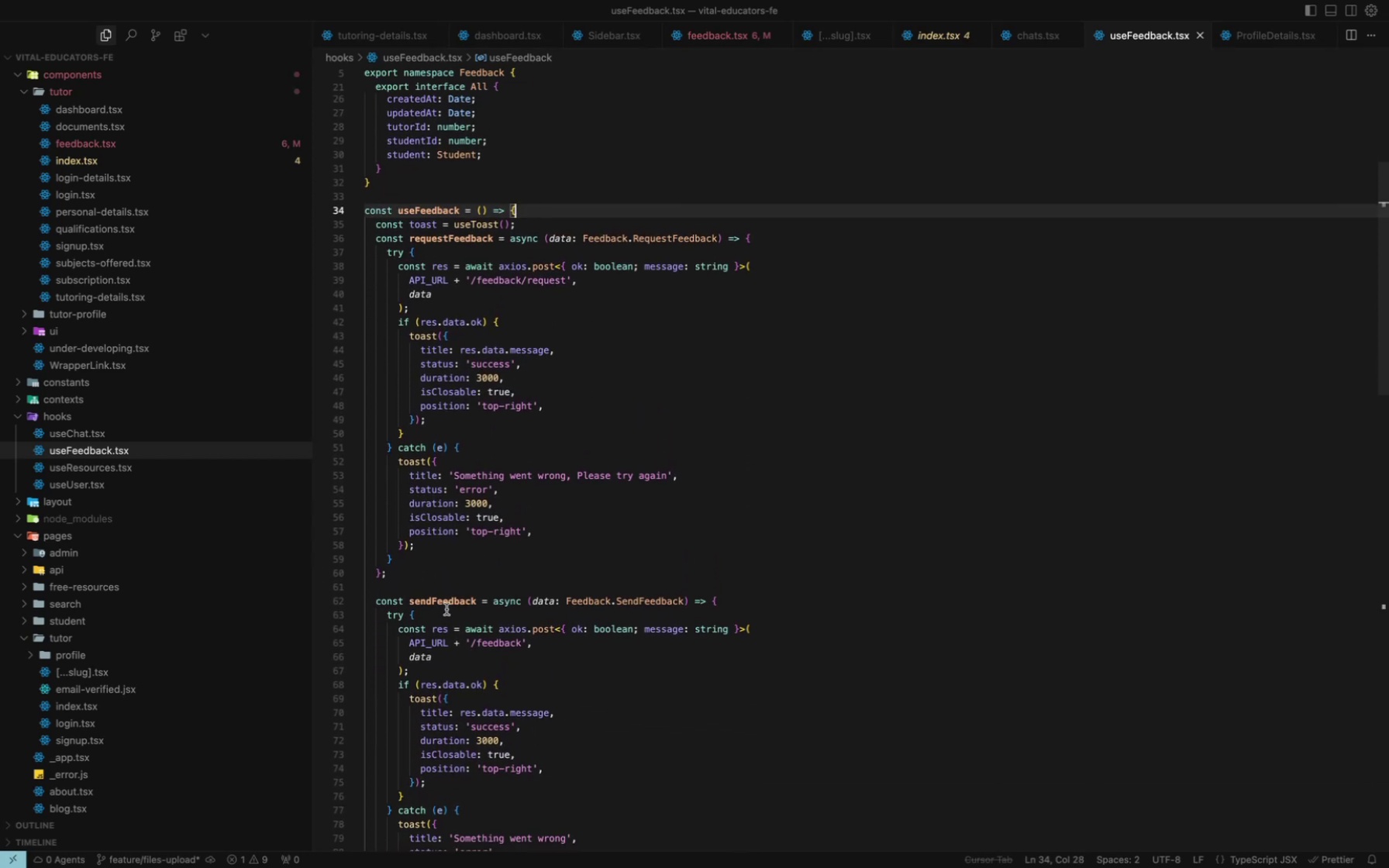 
left_click([447, 600])
 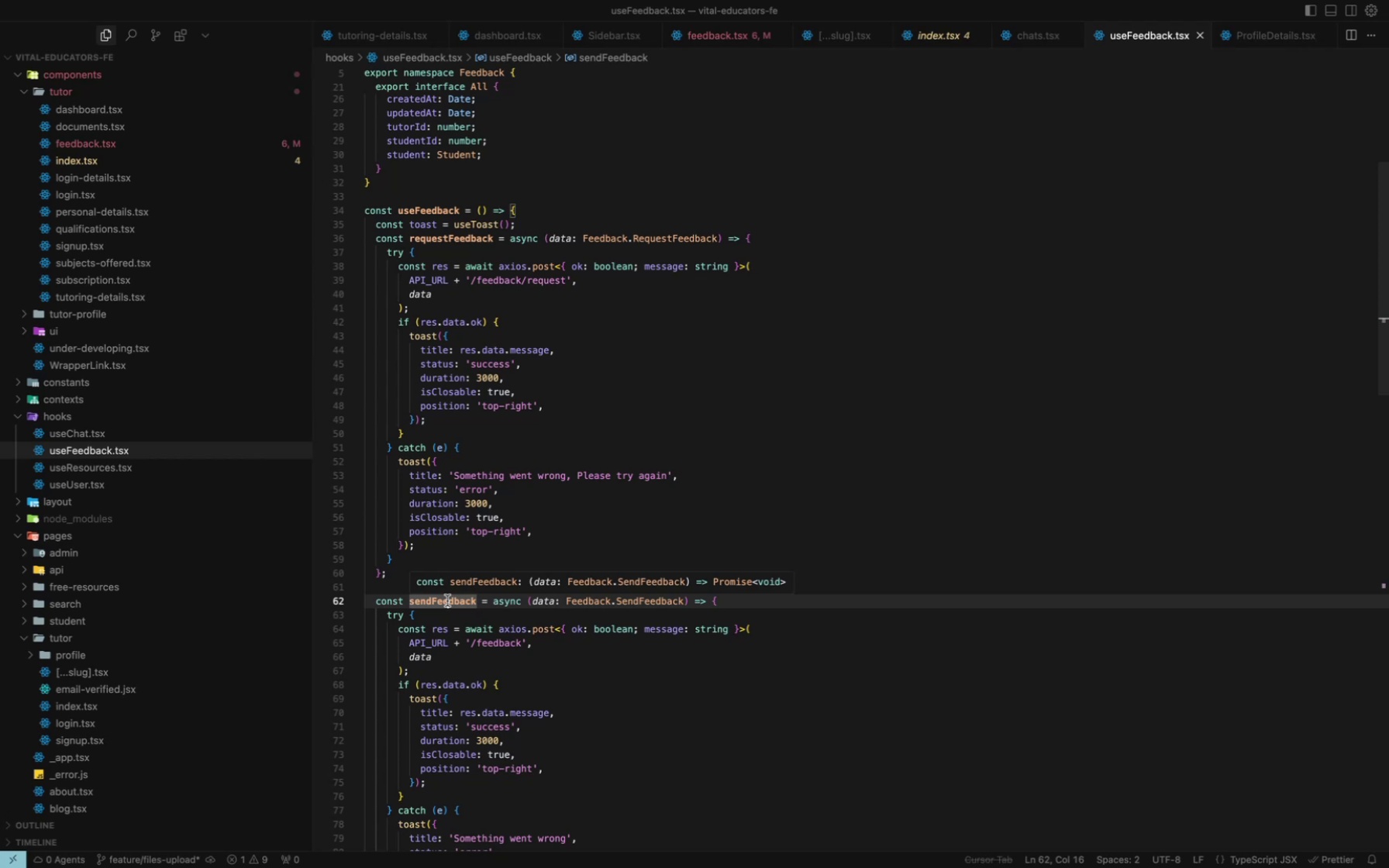 
wait(27.91)
 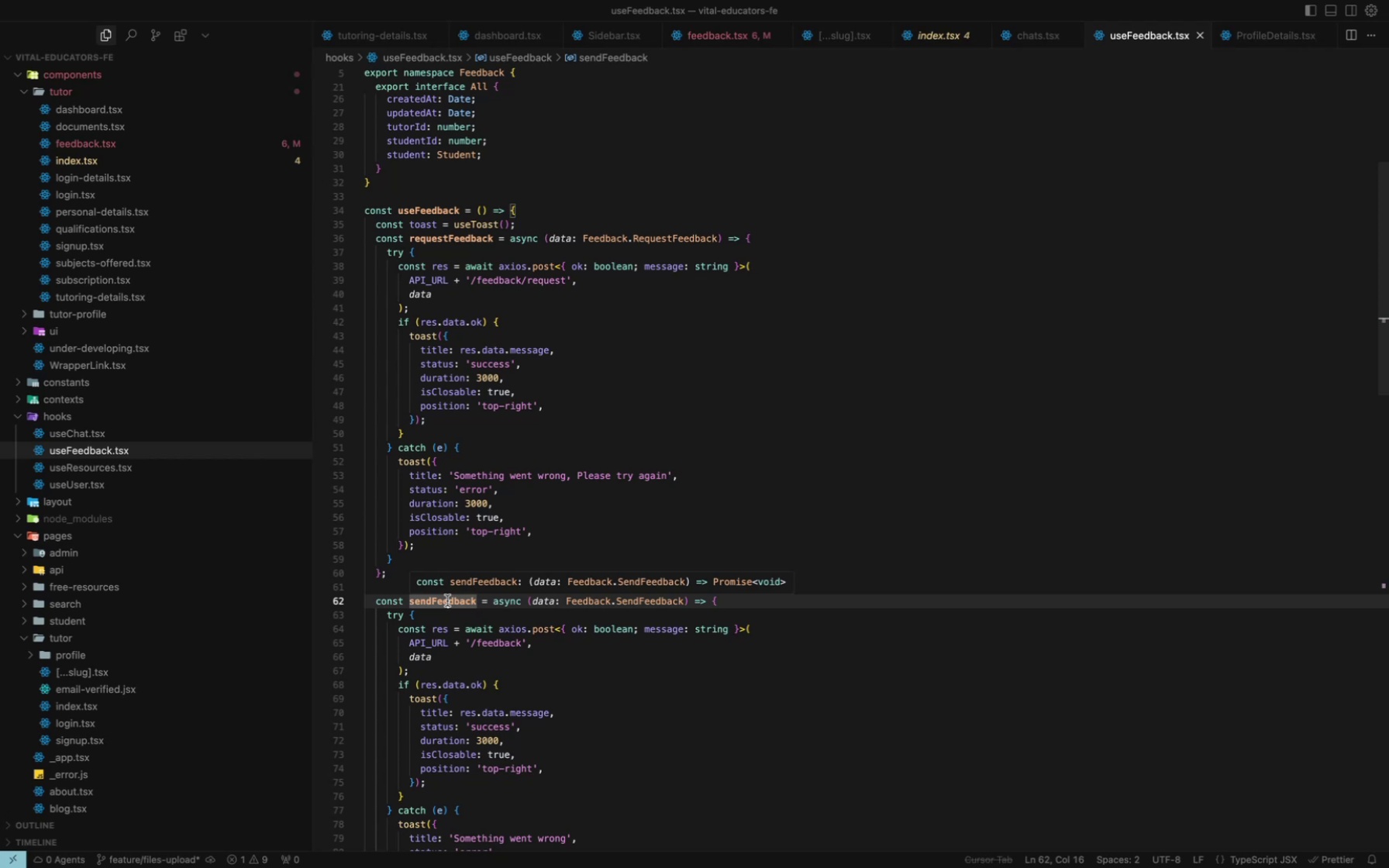 
double_click([447, 598])
 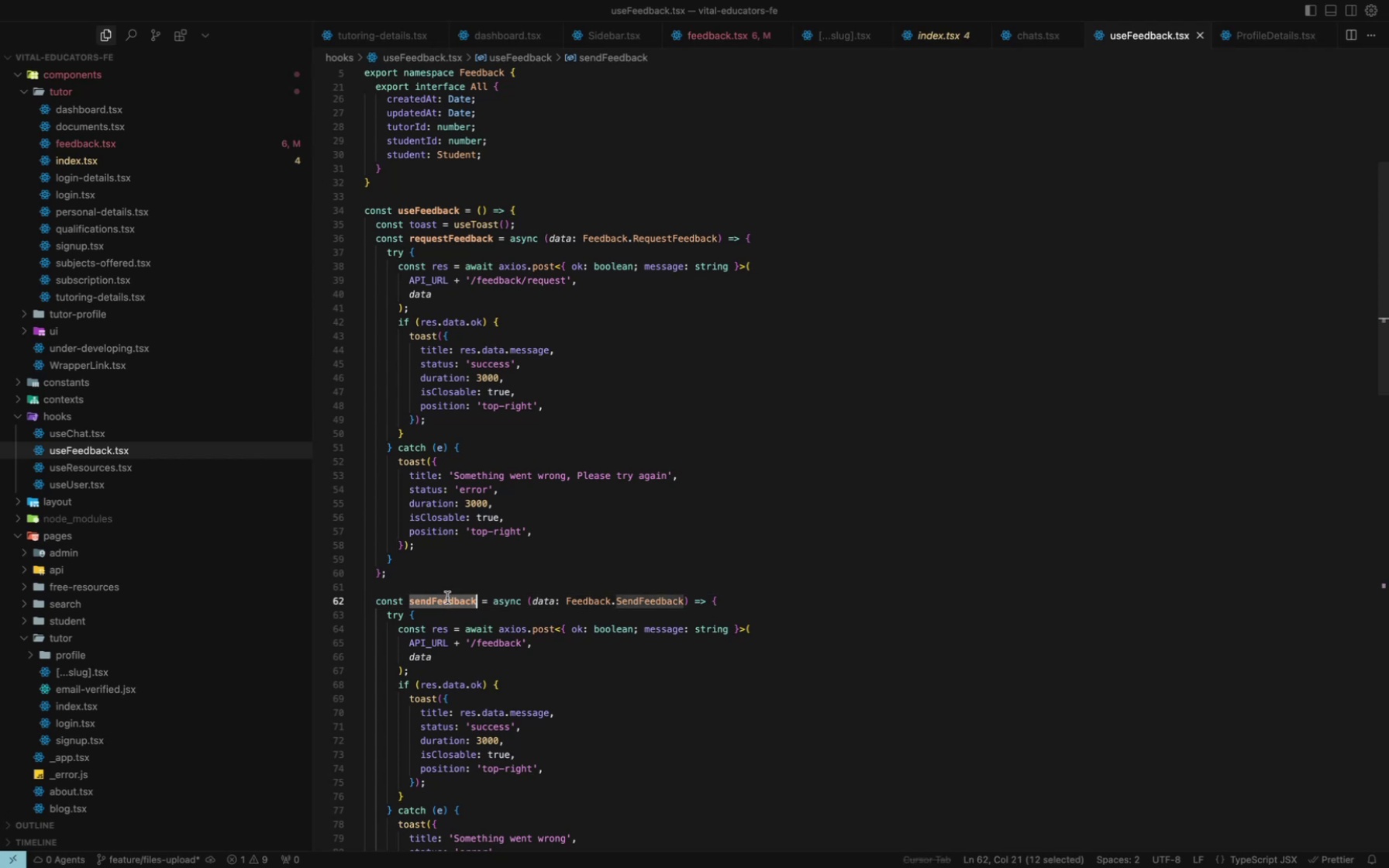 
key(Meta+CommandLeft)
 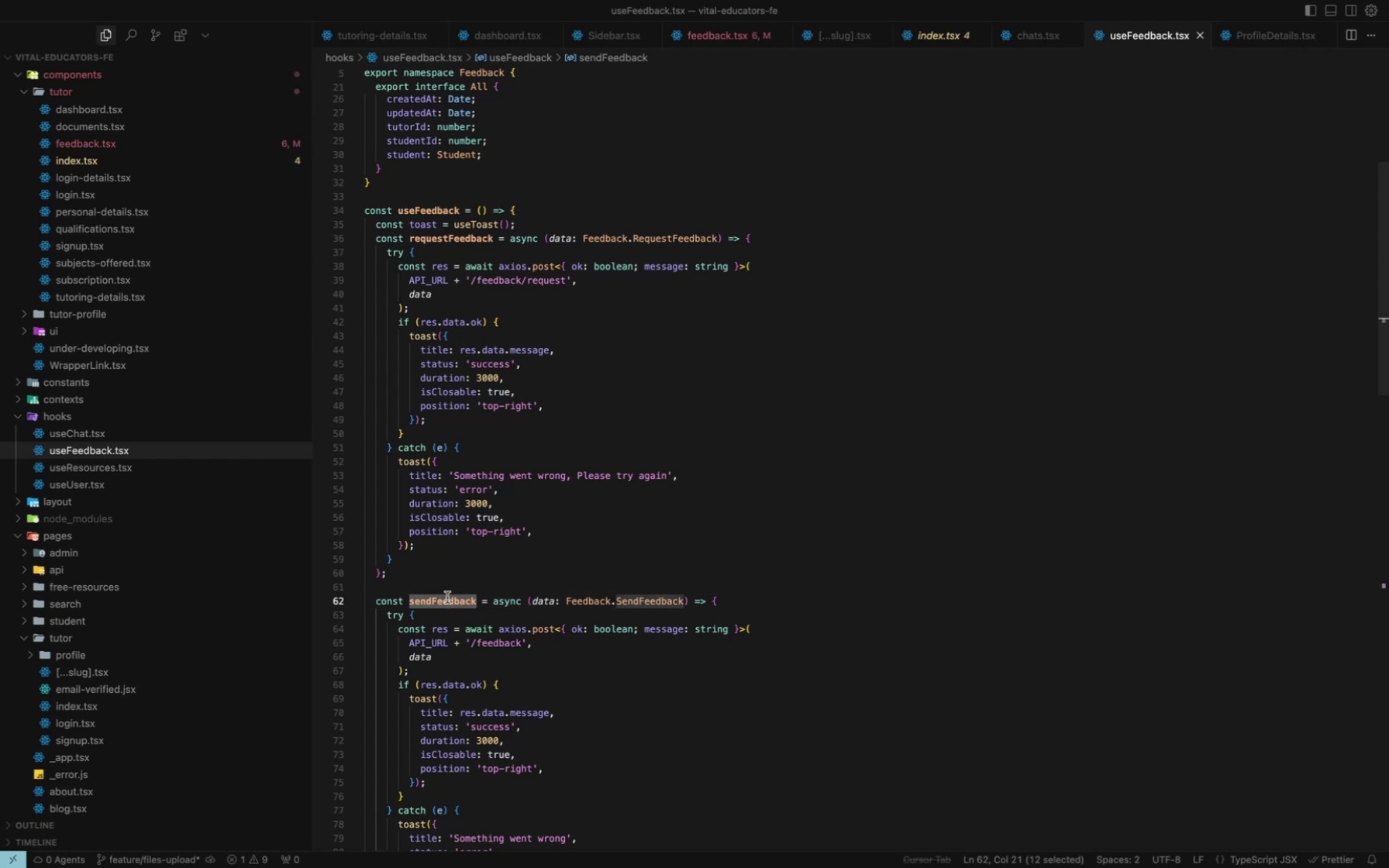 
key(Meta+C)
 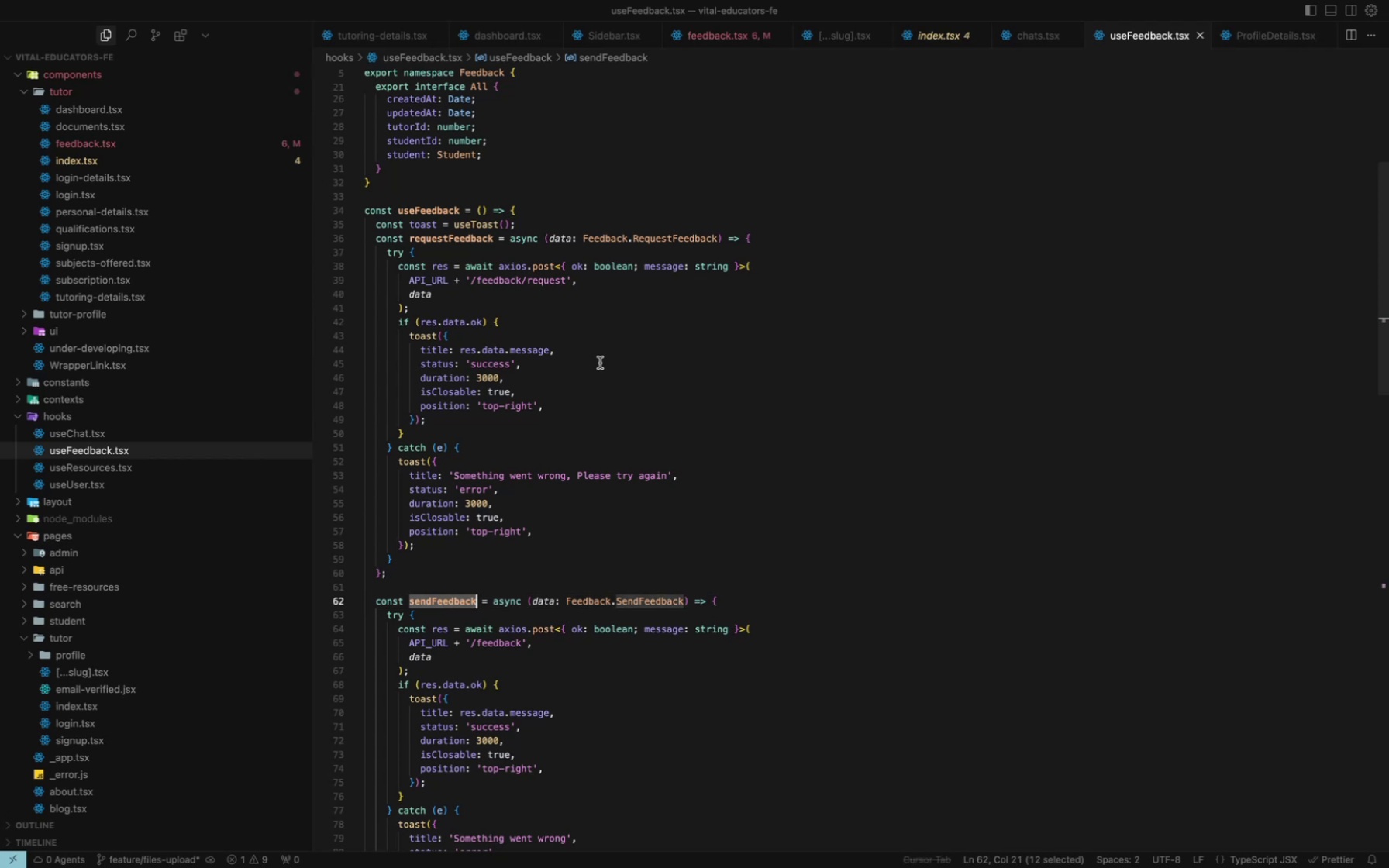 
scroll: coordinate [552, 612], scroll_direction: down, amount: 17.0
 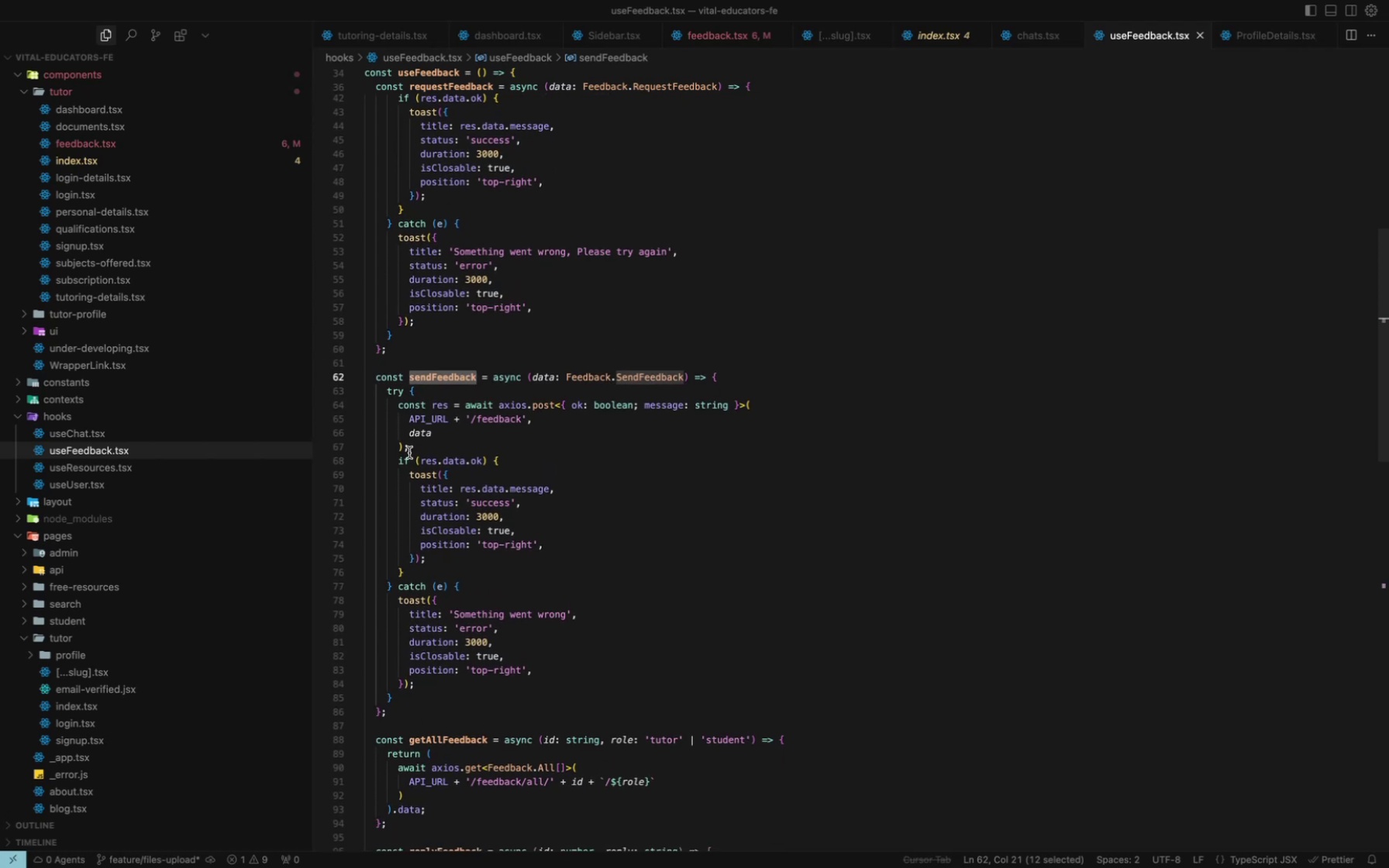 
left_click([130, 31])
 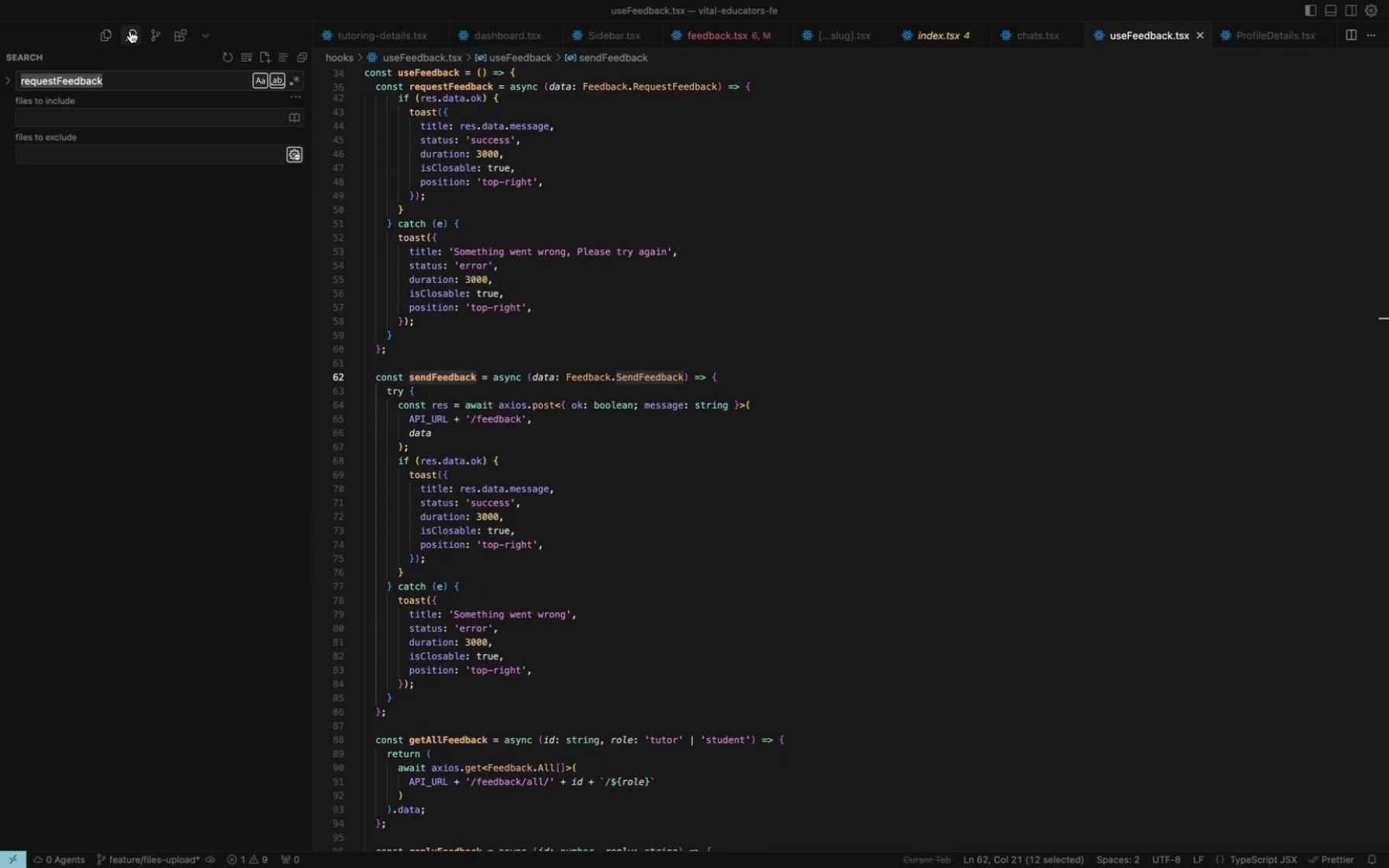 
key(Meta+CommandLeft)
 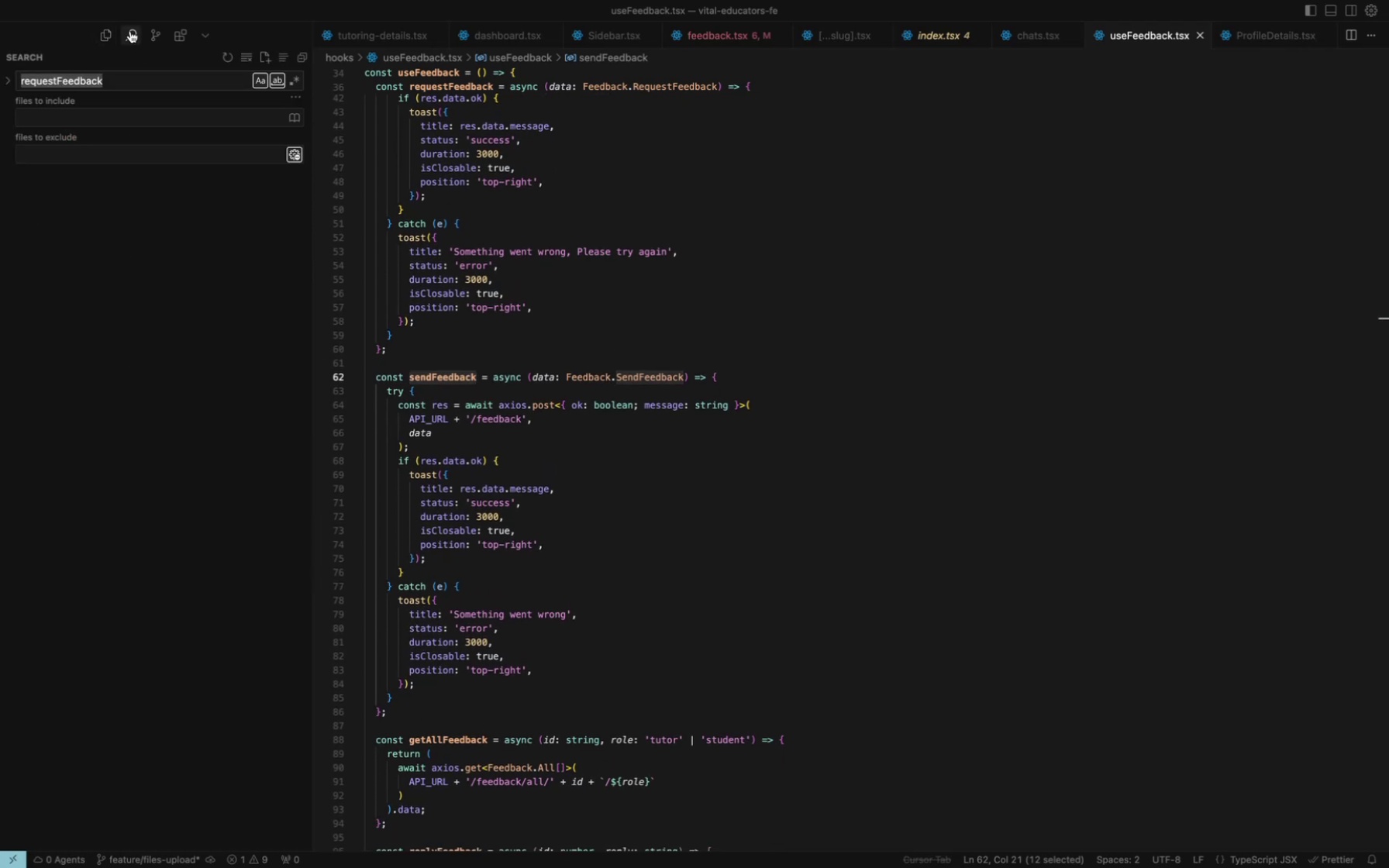 
key(Meta+V)
 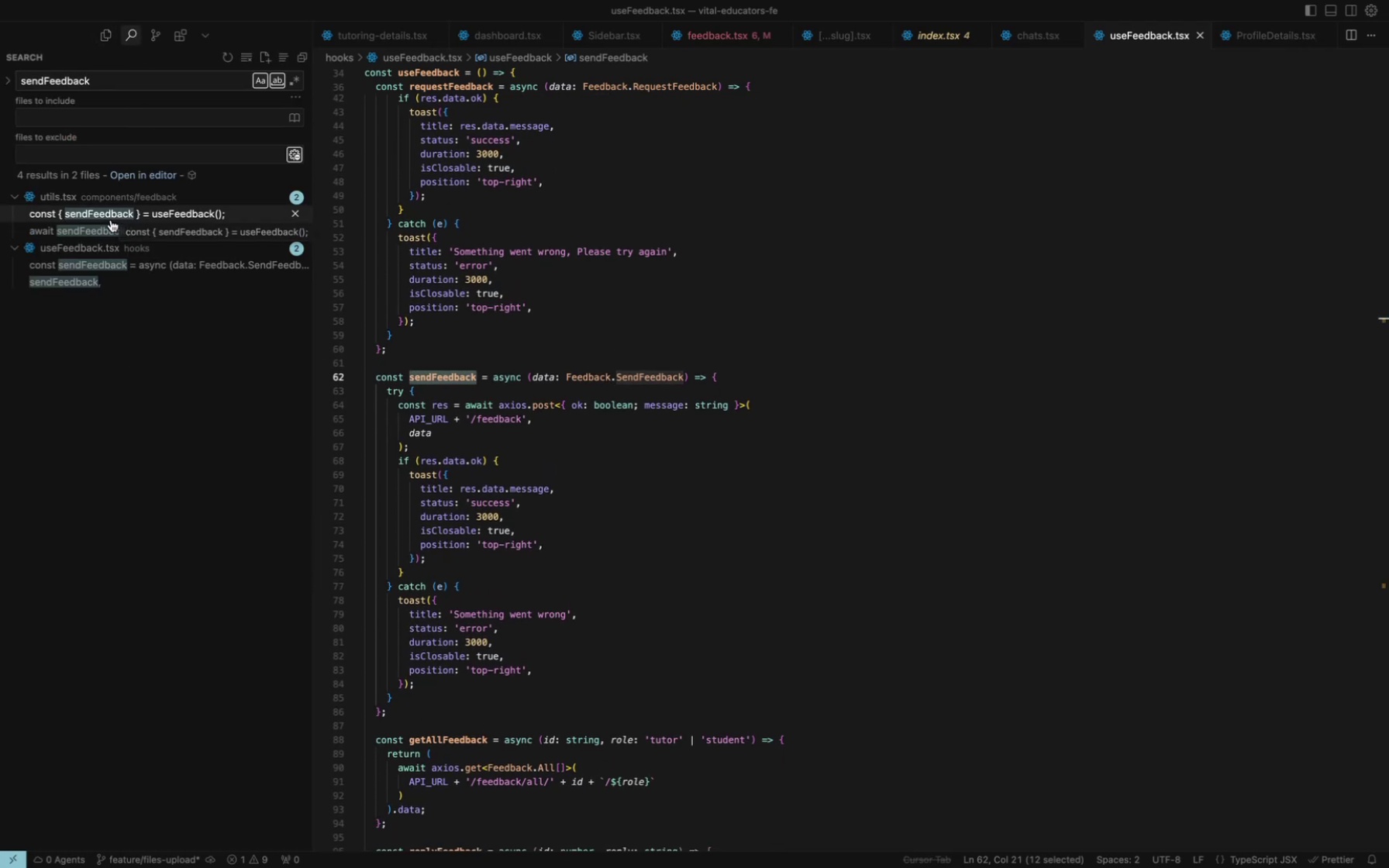 
left_click([111, 220])
 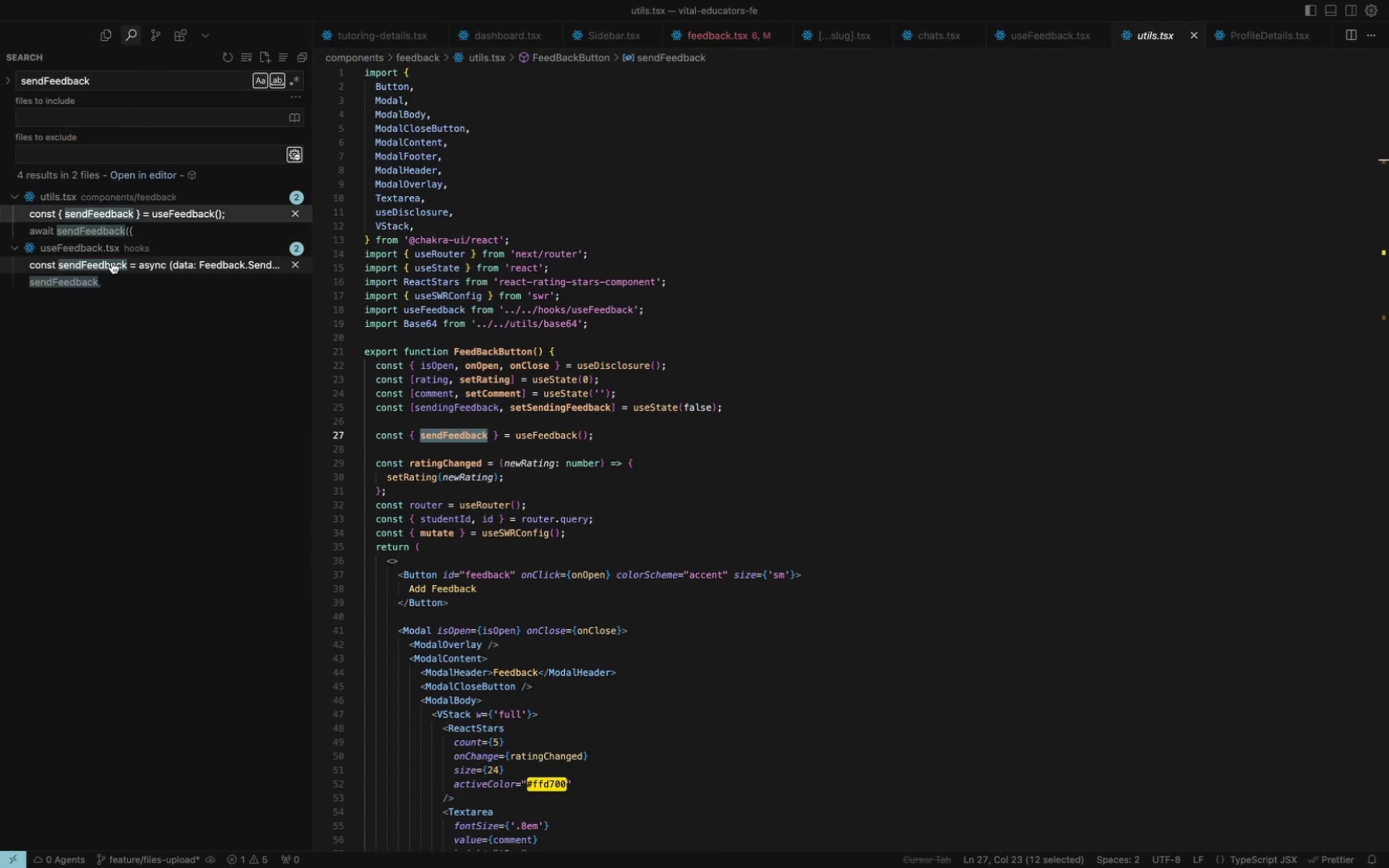 
left_click([112, 270])
 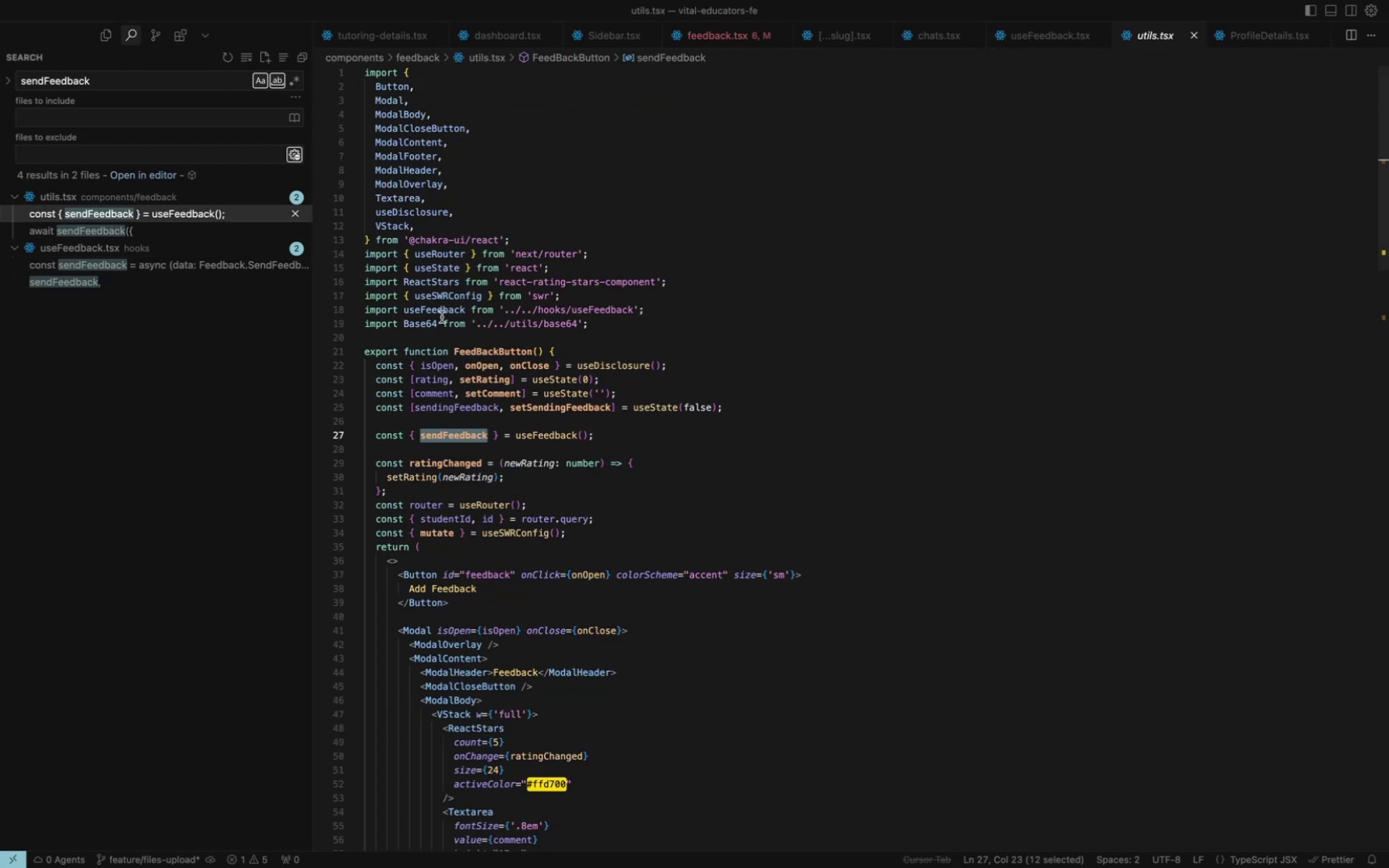 
scroll: coordinate [459, 525], scroll_direction: down, amount: 38.0
 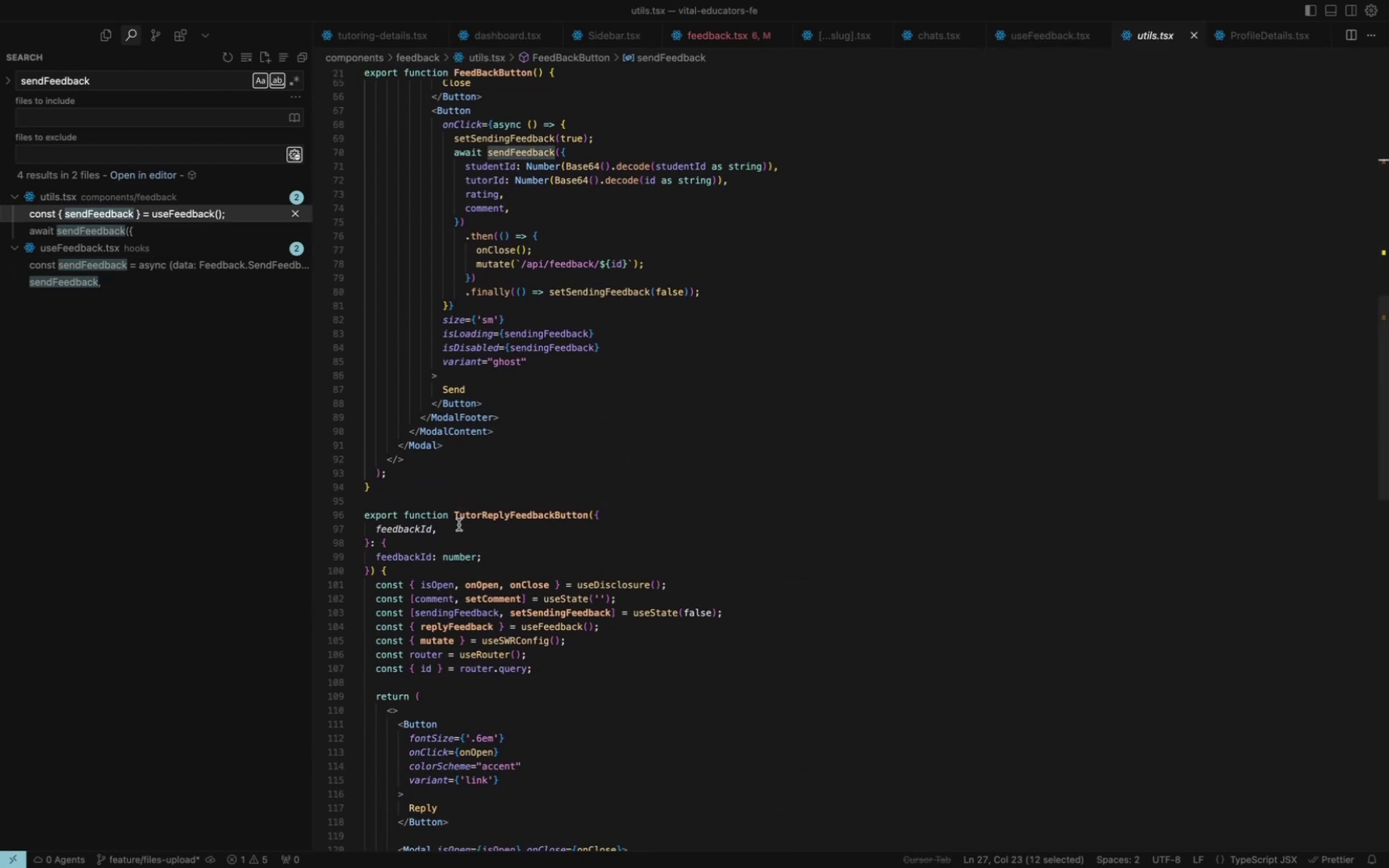 
scroll: coordinate [459, 525], scroll_direction: up, amount: 78.0
 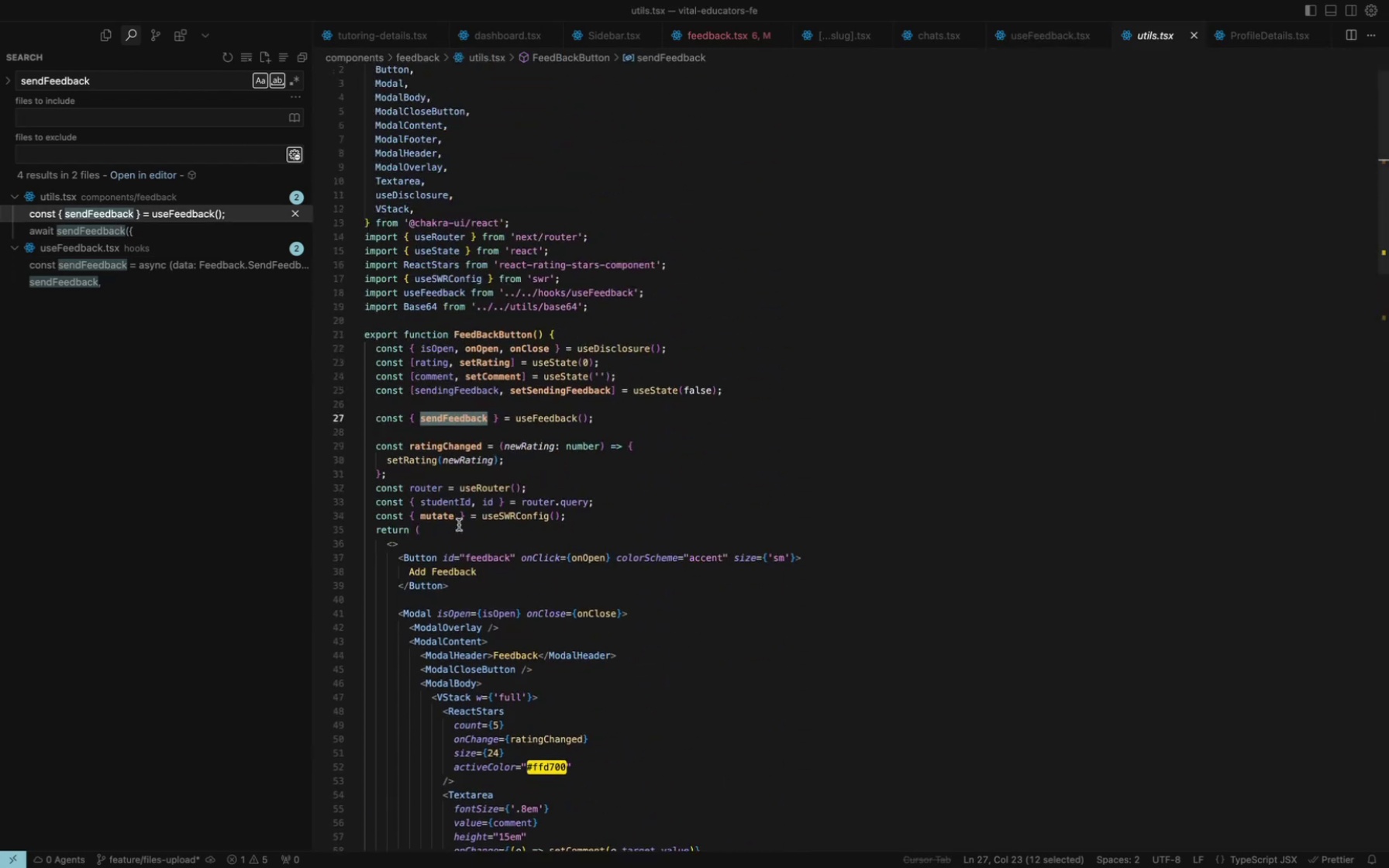 
scroll: coordinate [459, 525], scroll_direction: down, amount: 10.0
 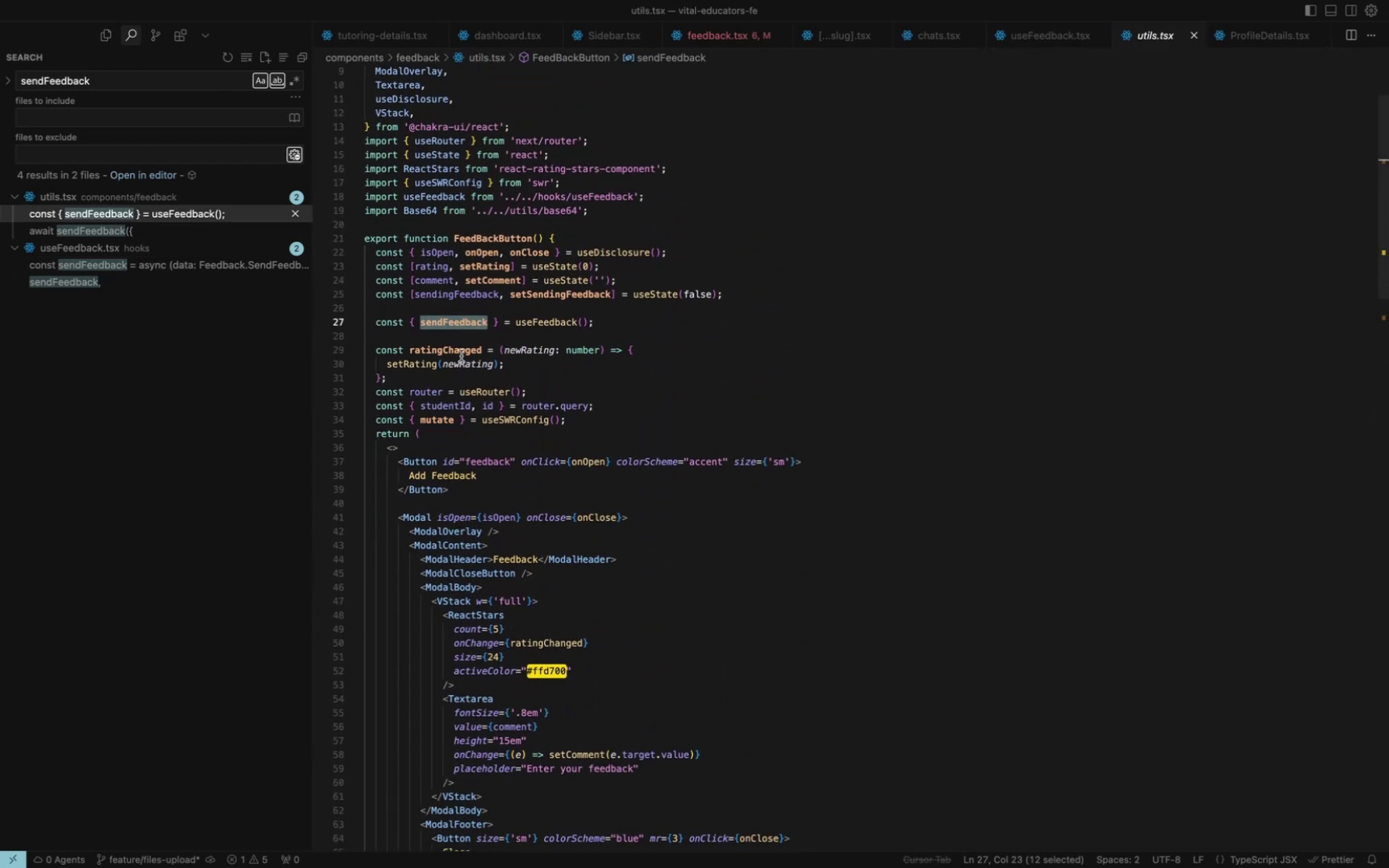 
left_click([461, 356])
 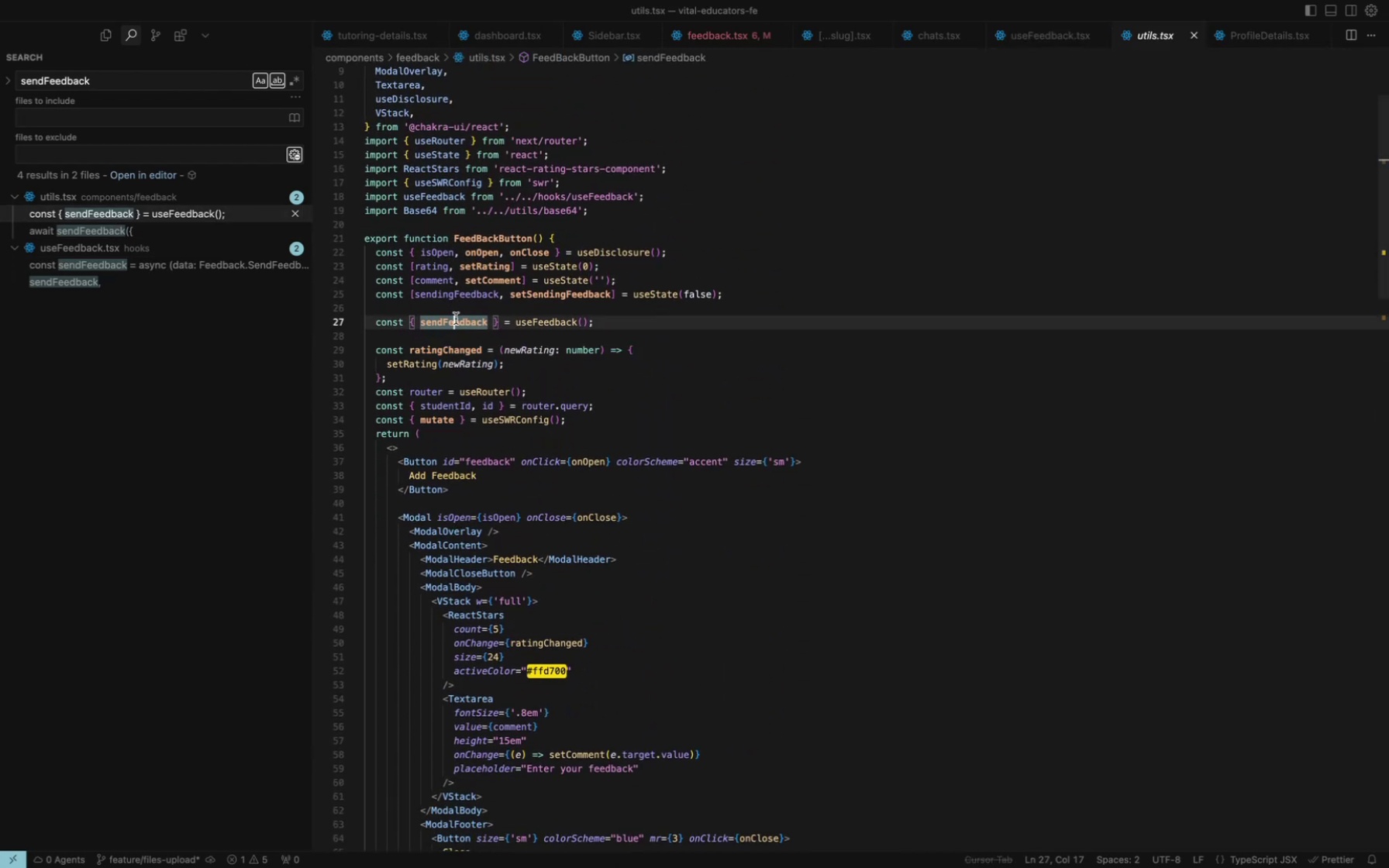 
scroll: coordinate [534, 468], scroll_direction: down, amount: 40.0
 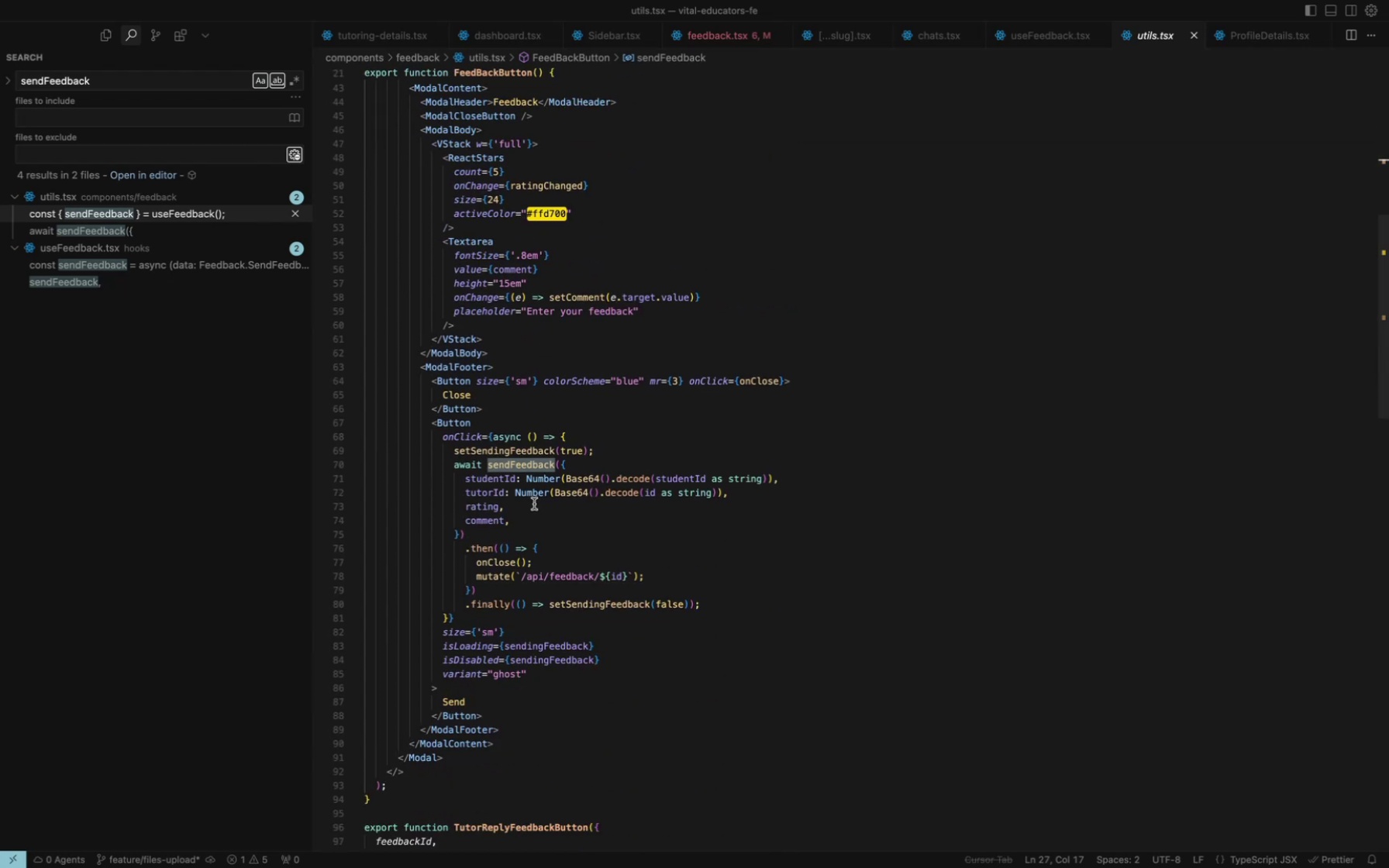 
scroll: coordinate [531, 594], scroll_direction: up, amount: 16.0
 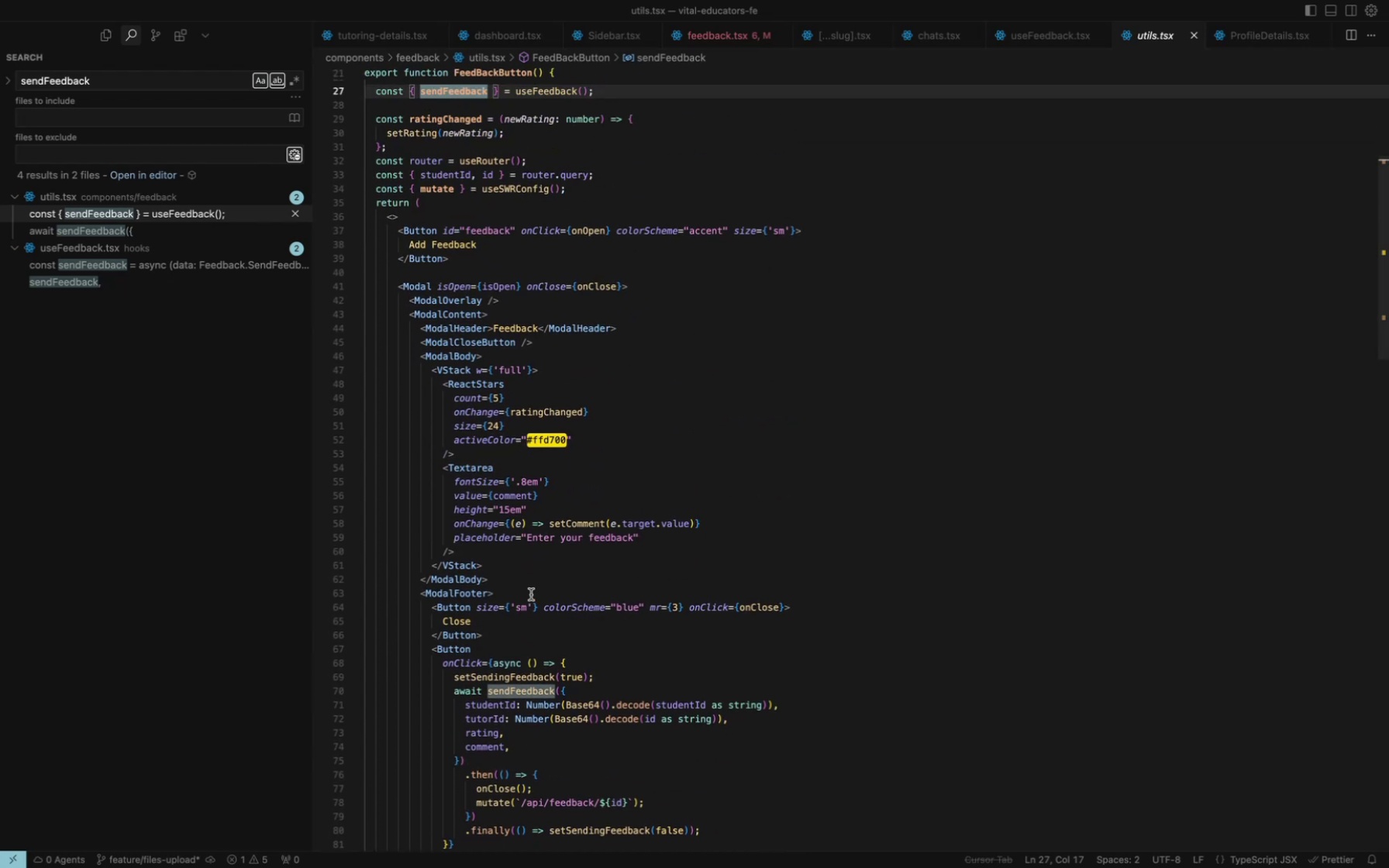 
scroll: coordinate [531, 594], scroll_direction: down, amount: 7.0
 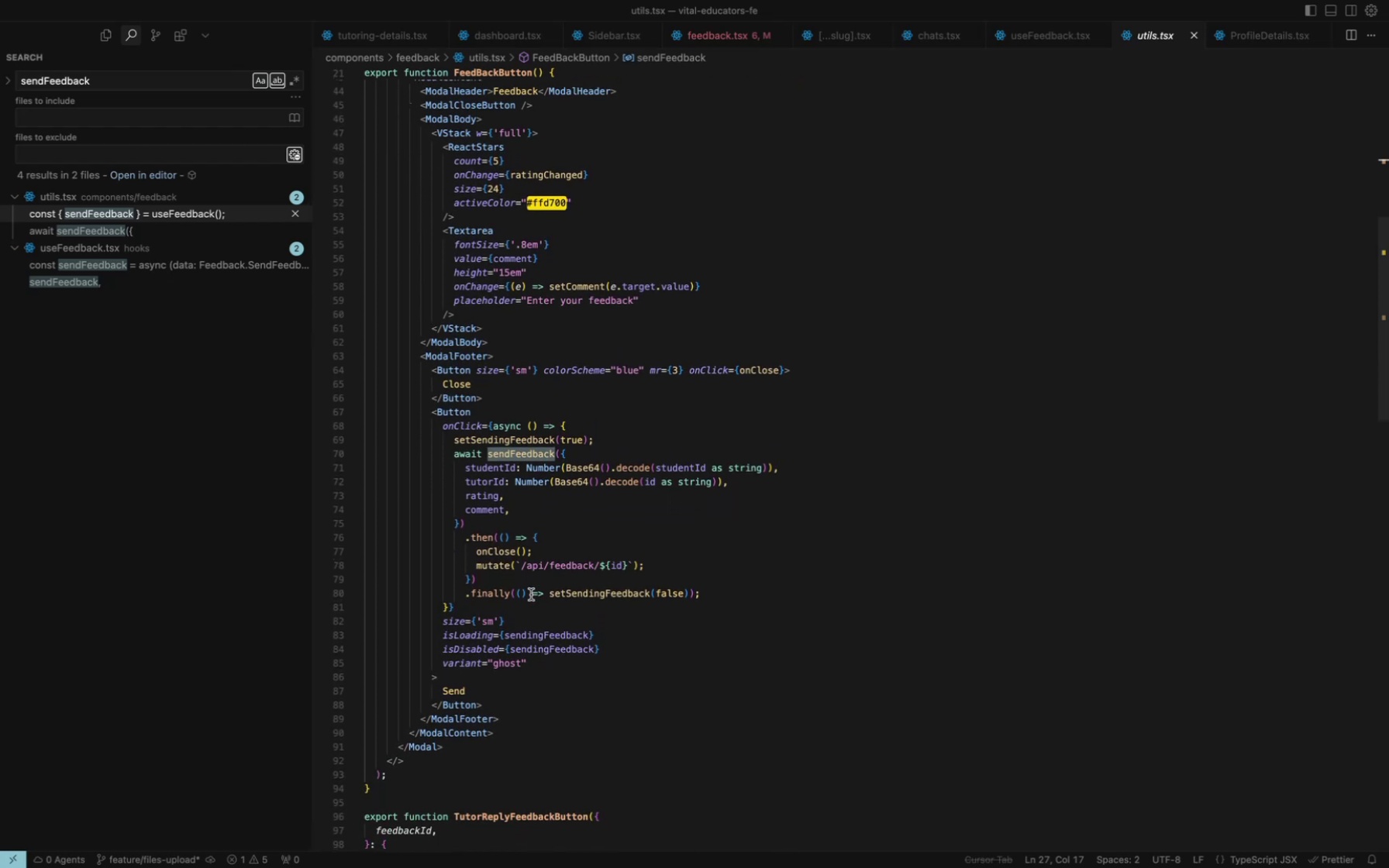 
scroll: coordinate [531, 594], scroll_direction: up, amount: 14.0
 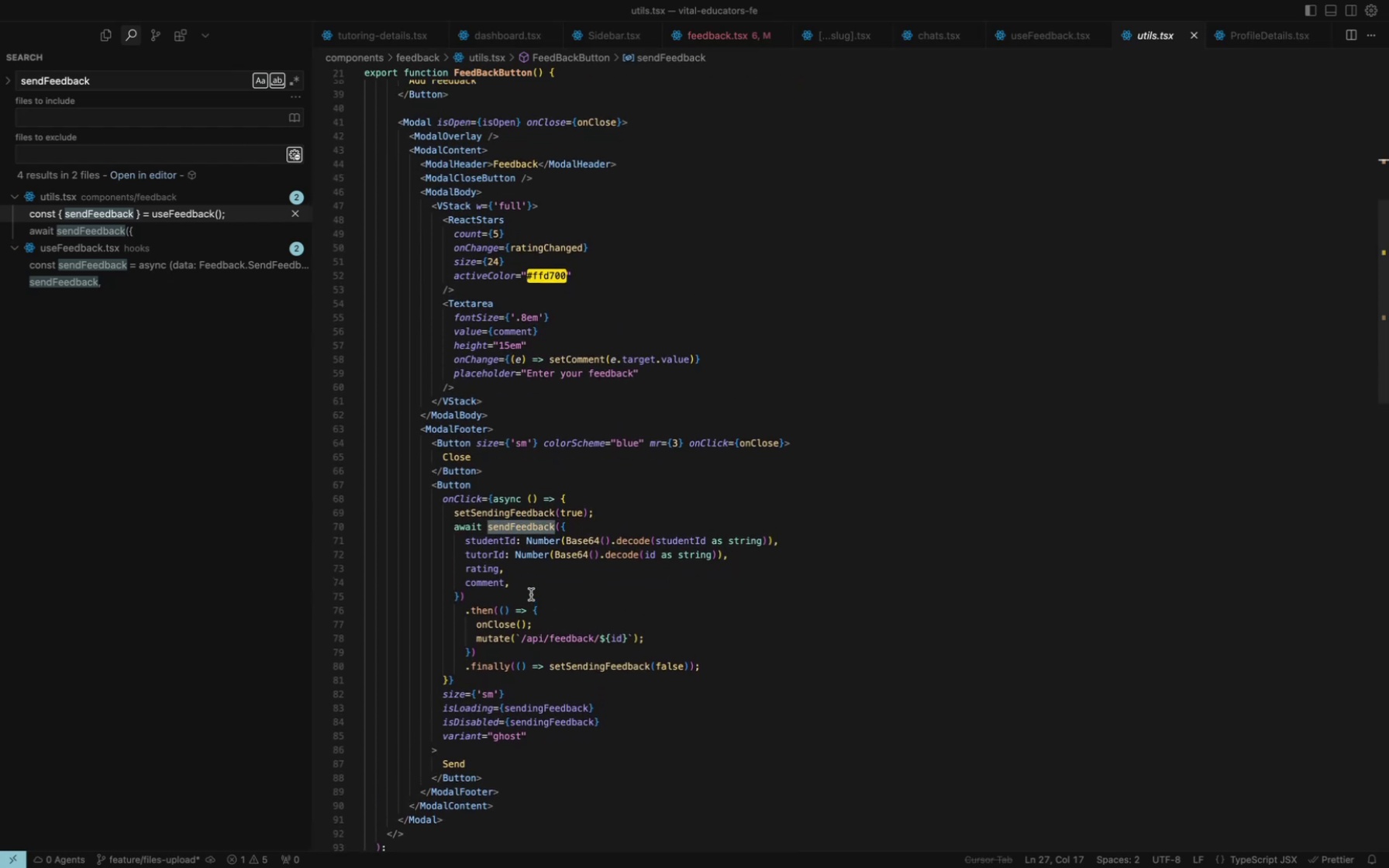 
scroll: coordinate [531, 594], scroll_direction: down, amount: 6.0
 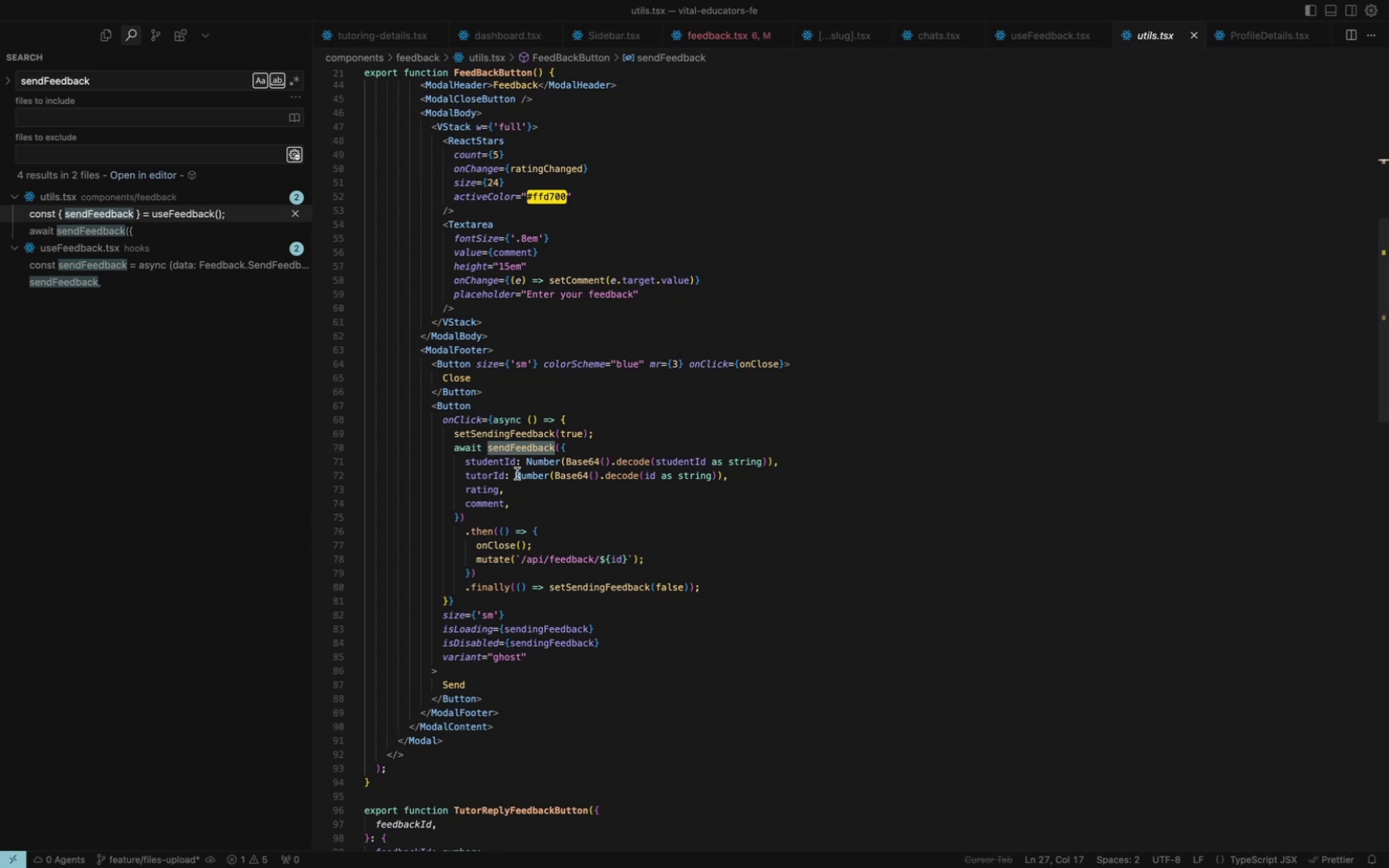 
left_click([504, 477])
 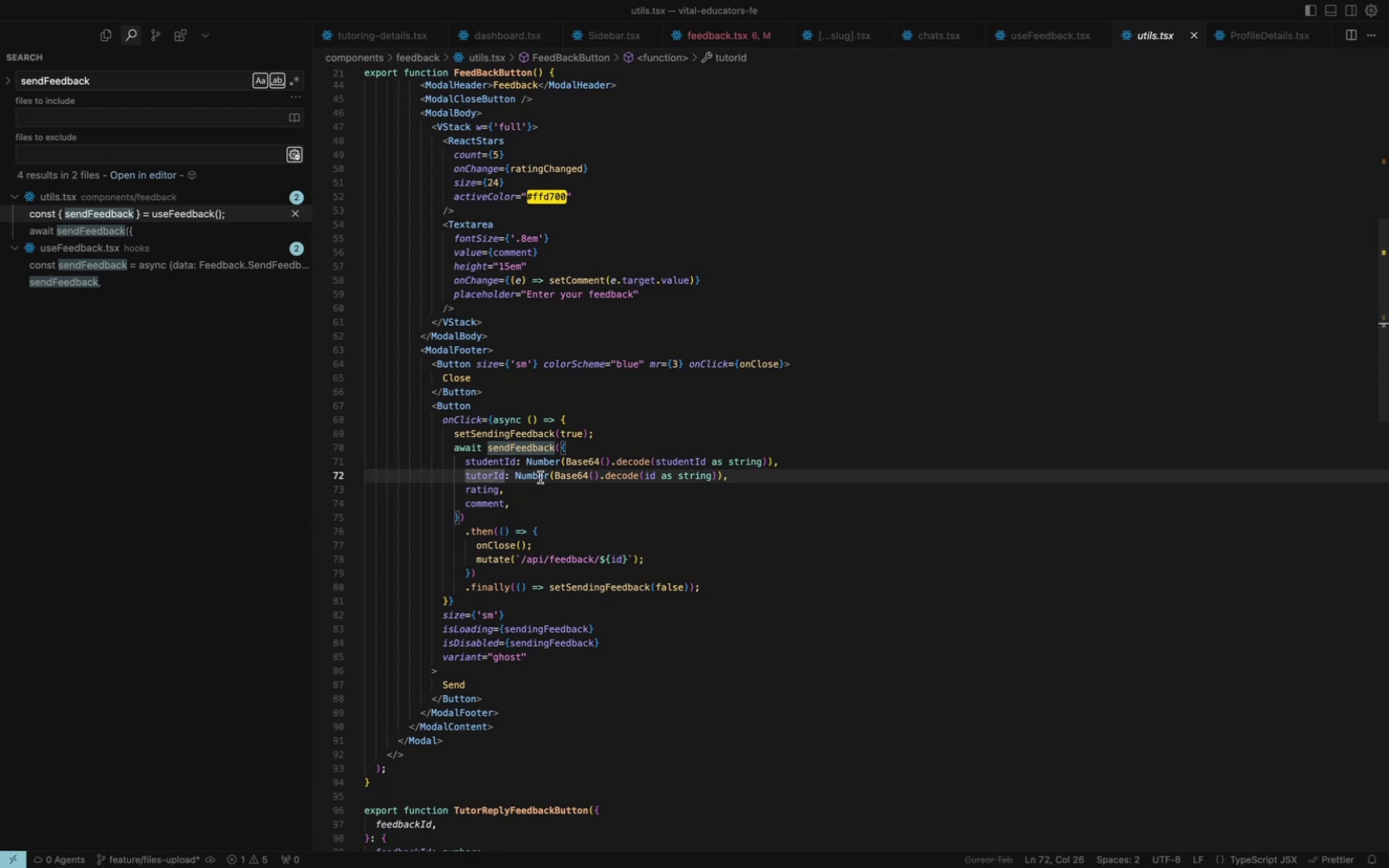 
left_click([541, 477])
 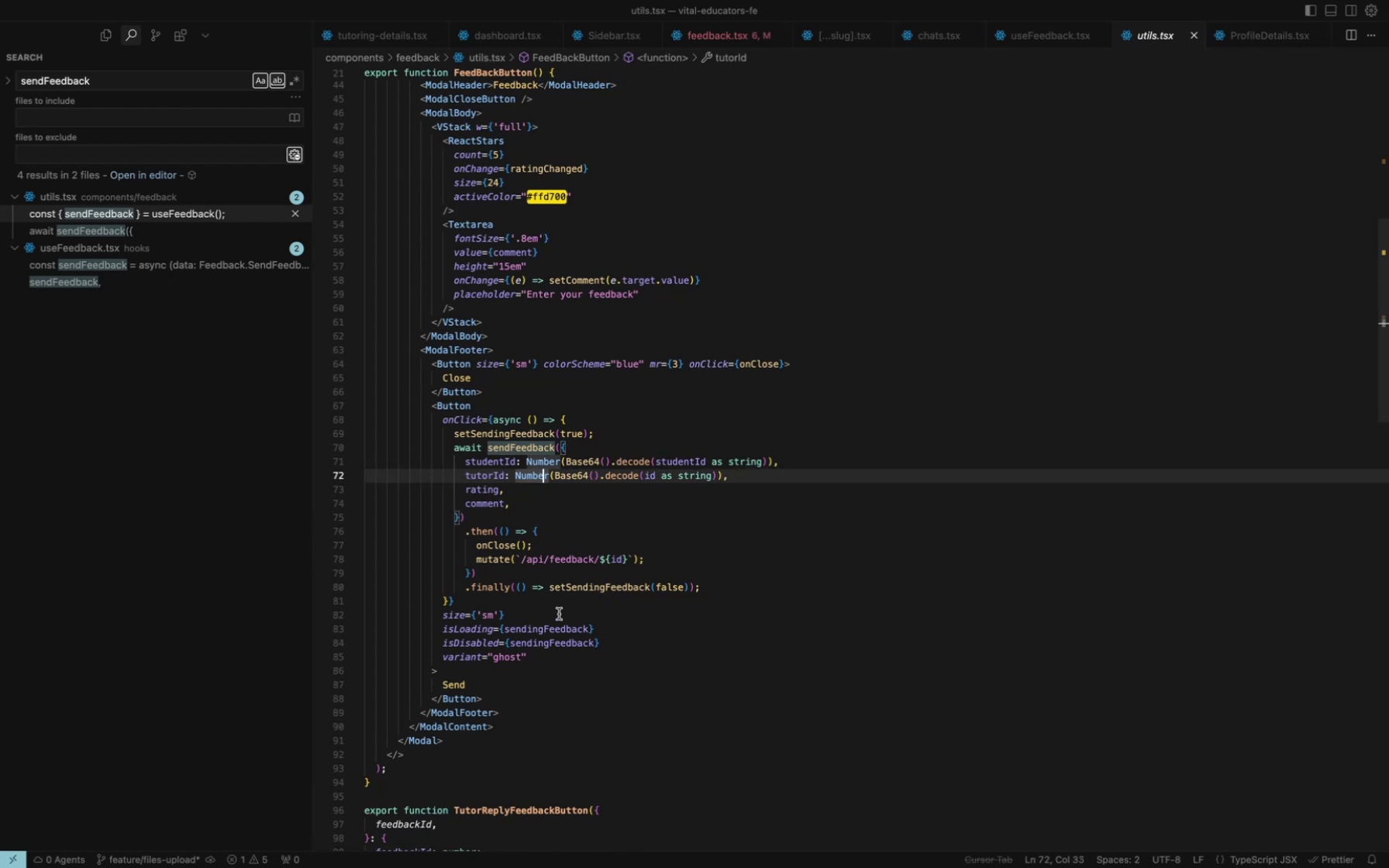 
wait(5.51)
 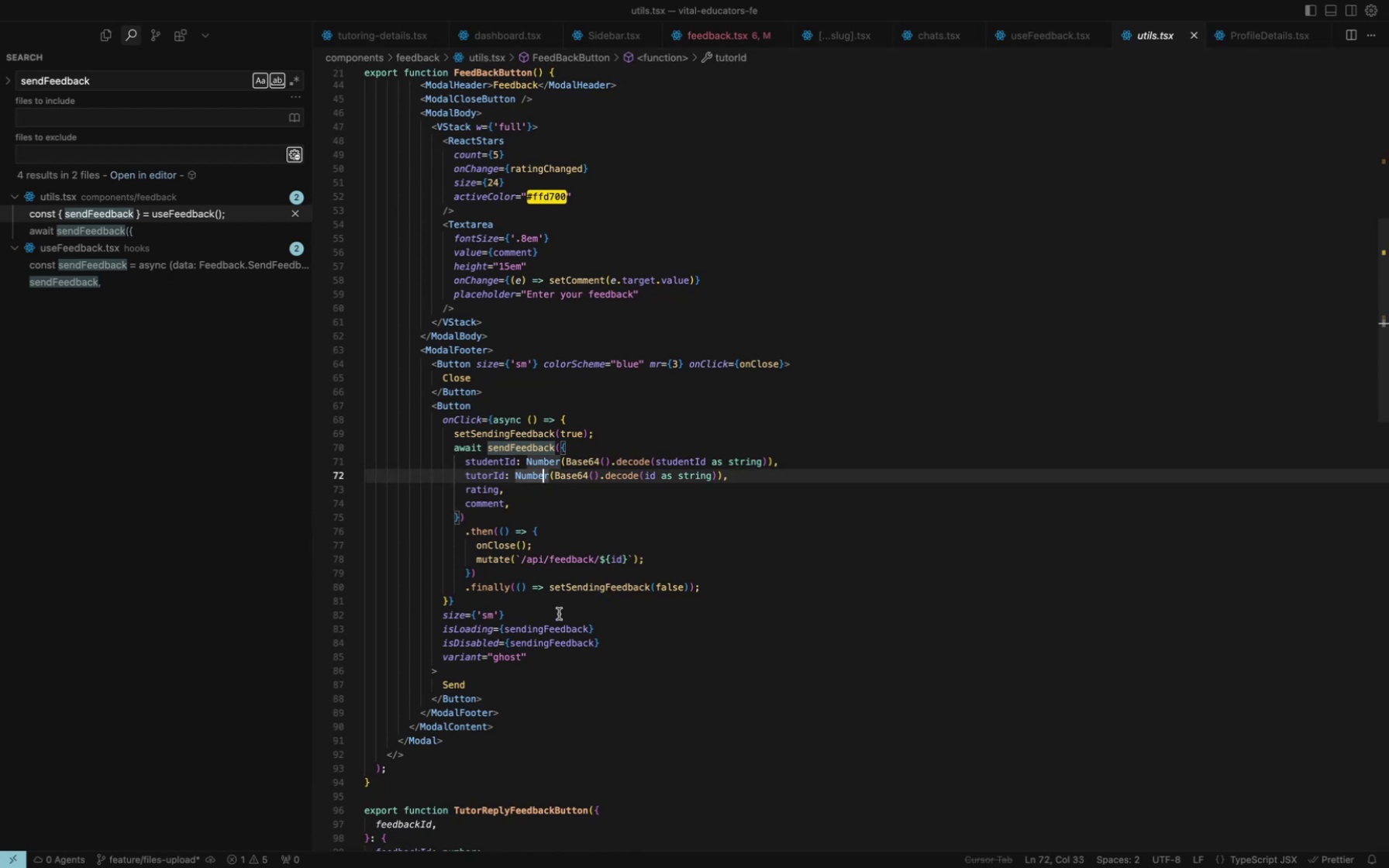 
scroll: coordinate [559, 614], scroll_direction: down, amount: 45.0
 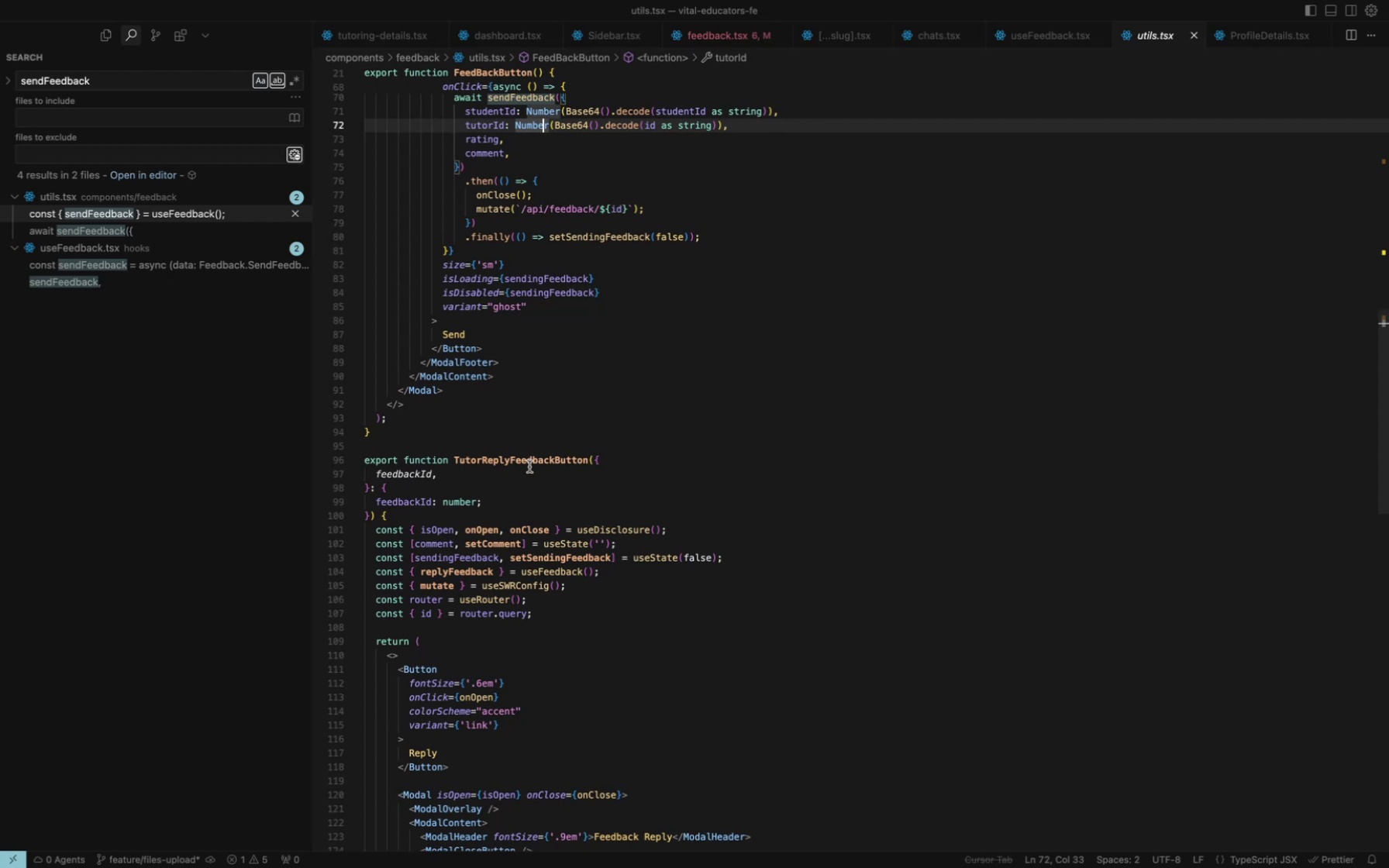 
left_click([529, 467])
 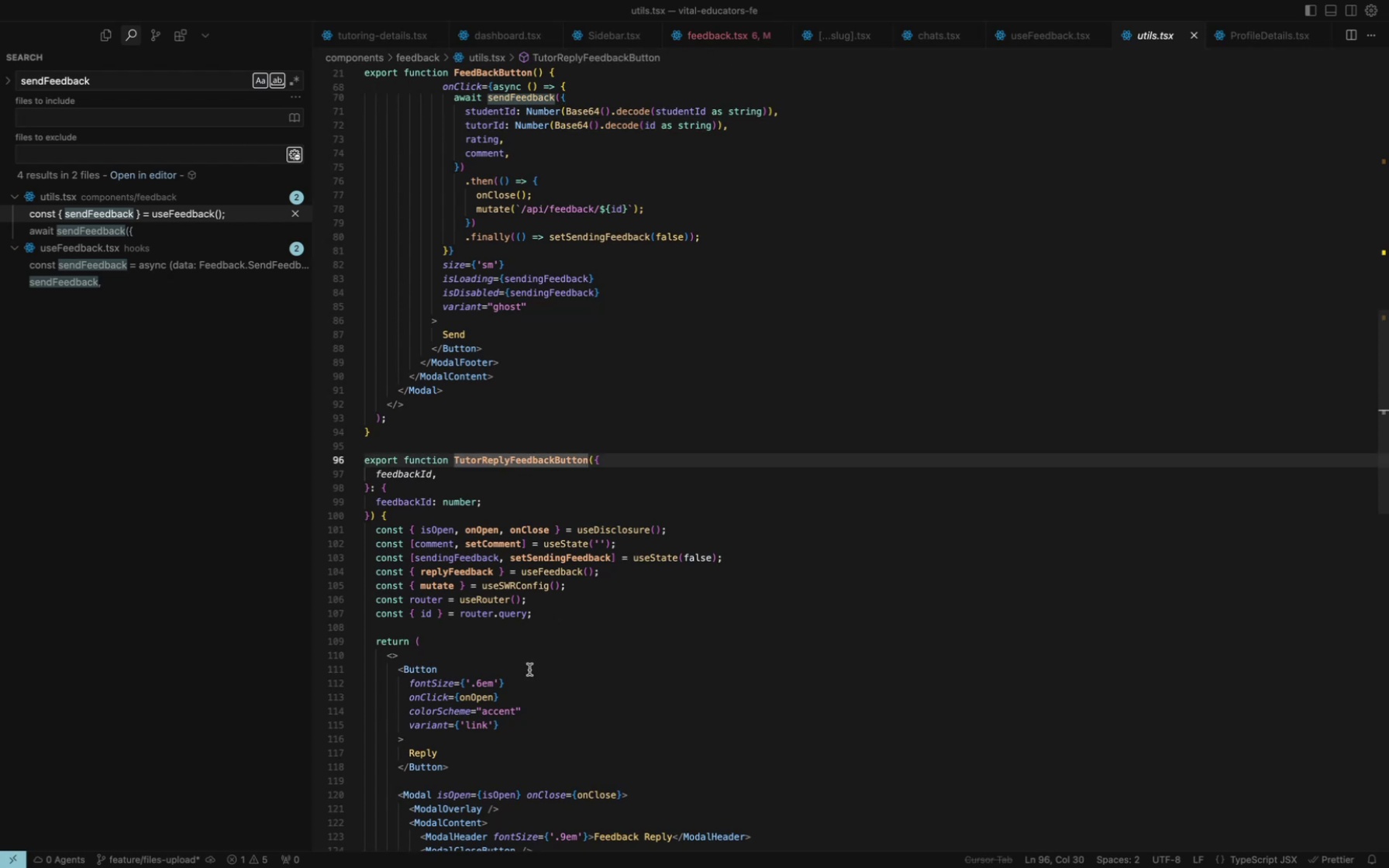 
scroll: coordinate [529, 670], scroll_direction: up, amount: 115.0
 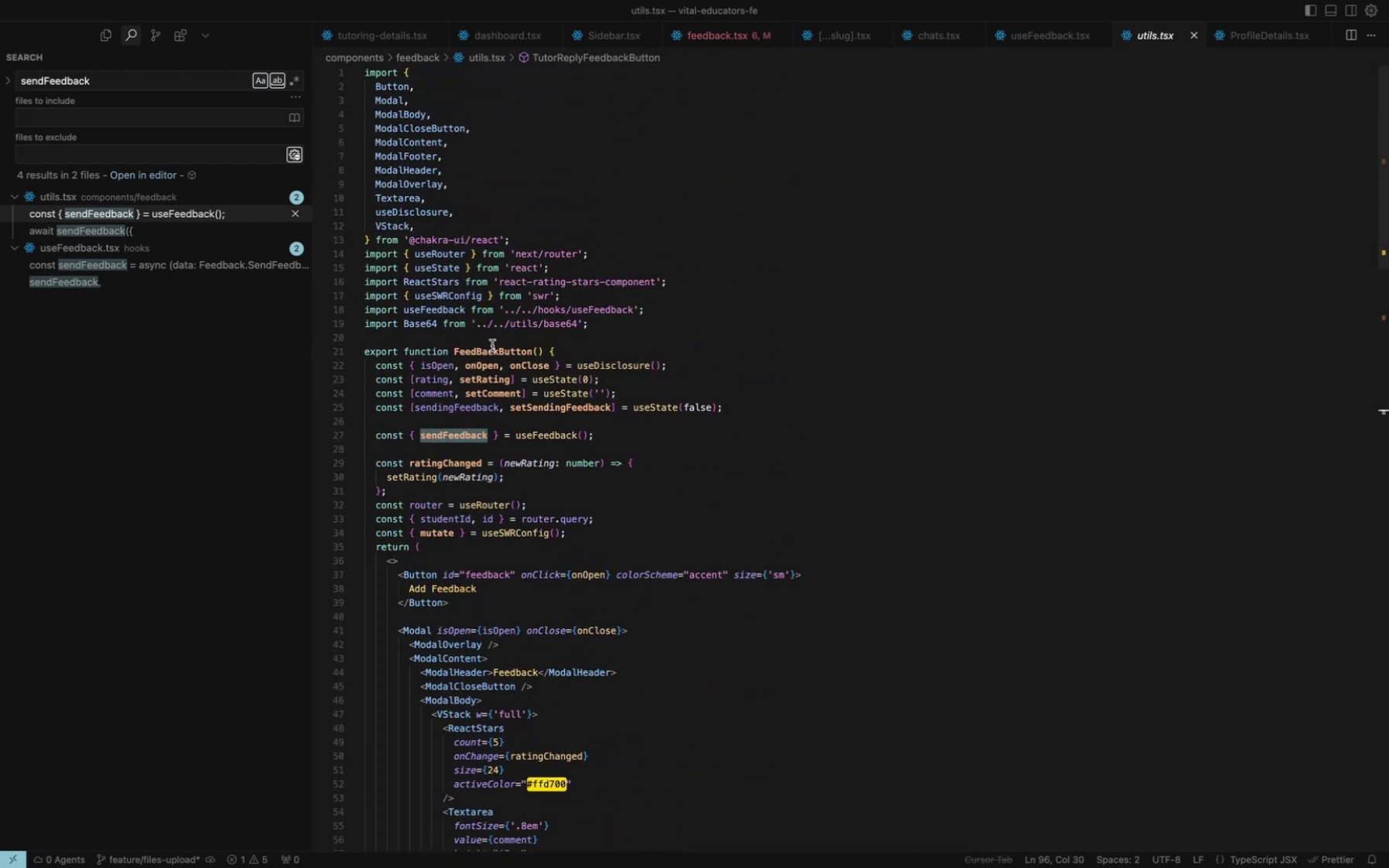 
double_click([491, 346])
 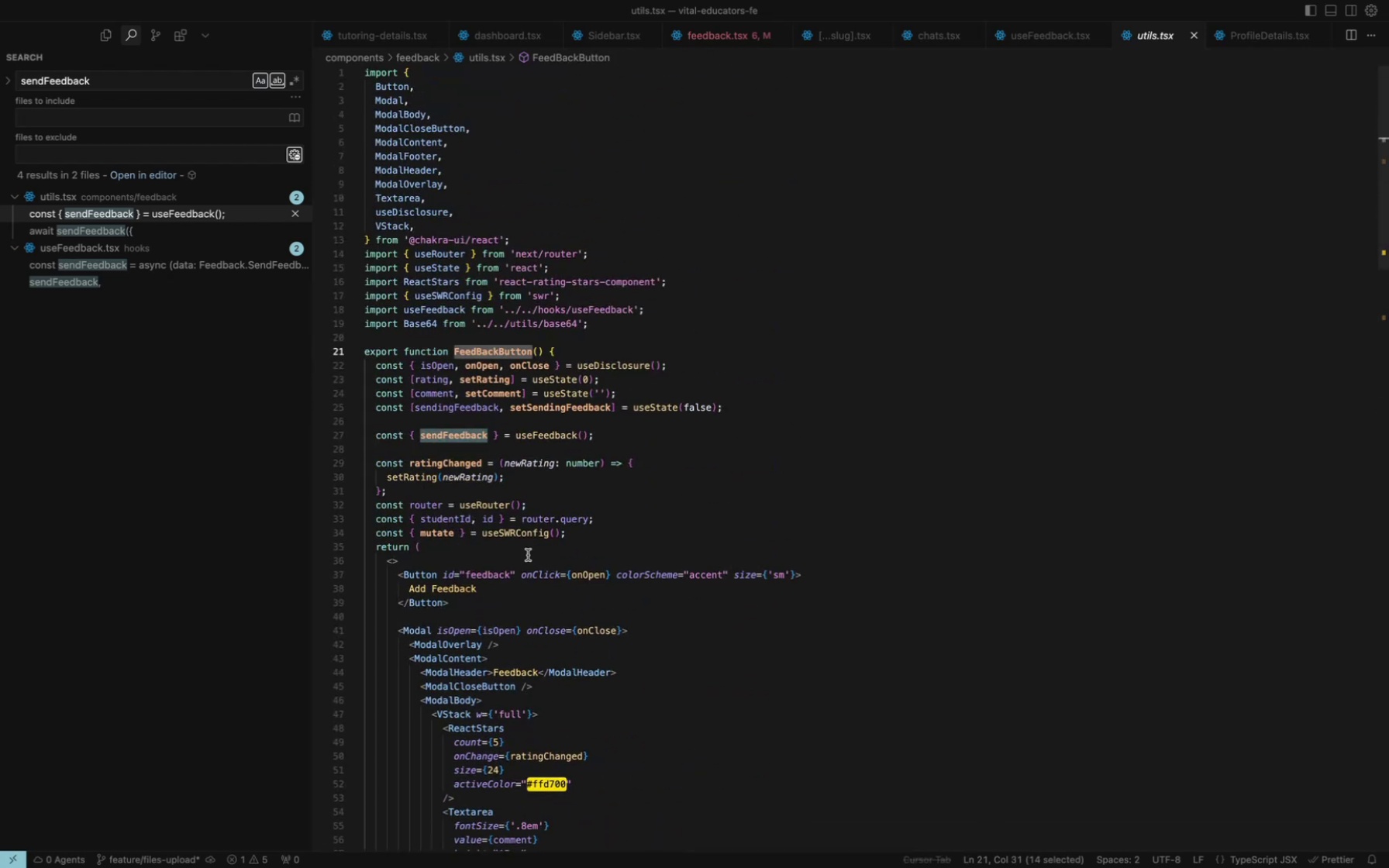 
scroll: coordinate [528, 555], scroll_direction: down, amount: 73.0
 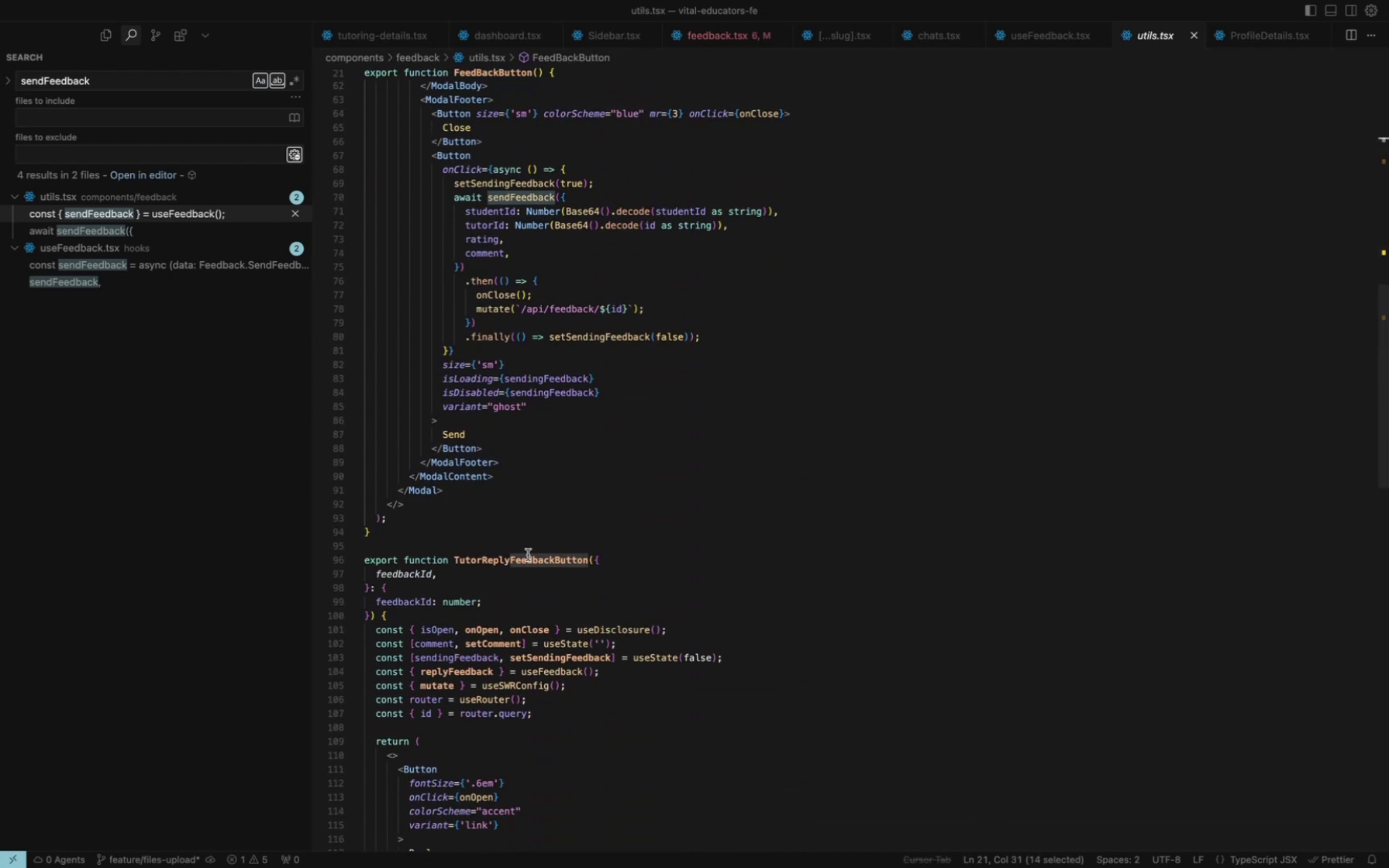 
key(Meta+CommandLeft)
 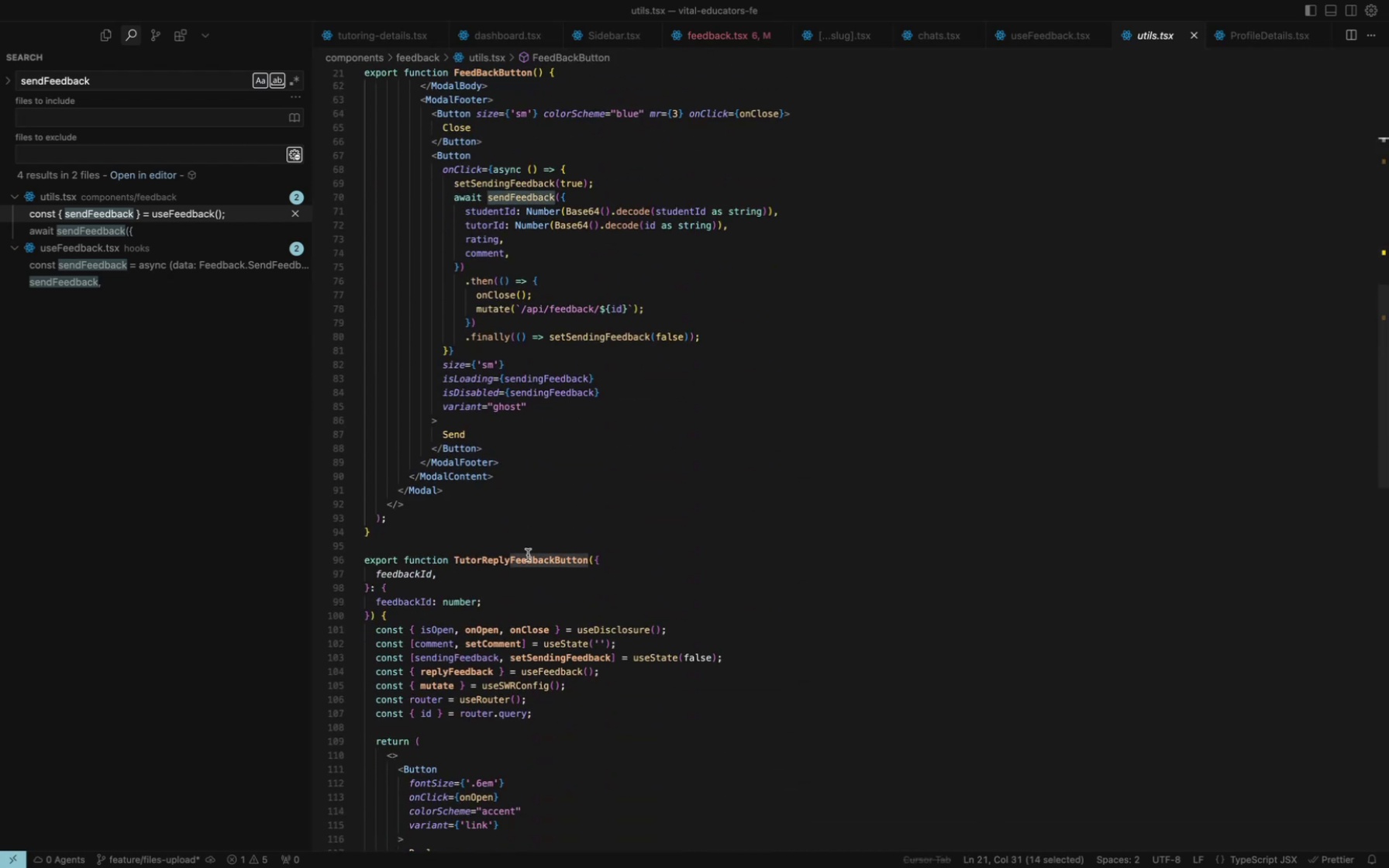 
key(Meta+C)
 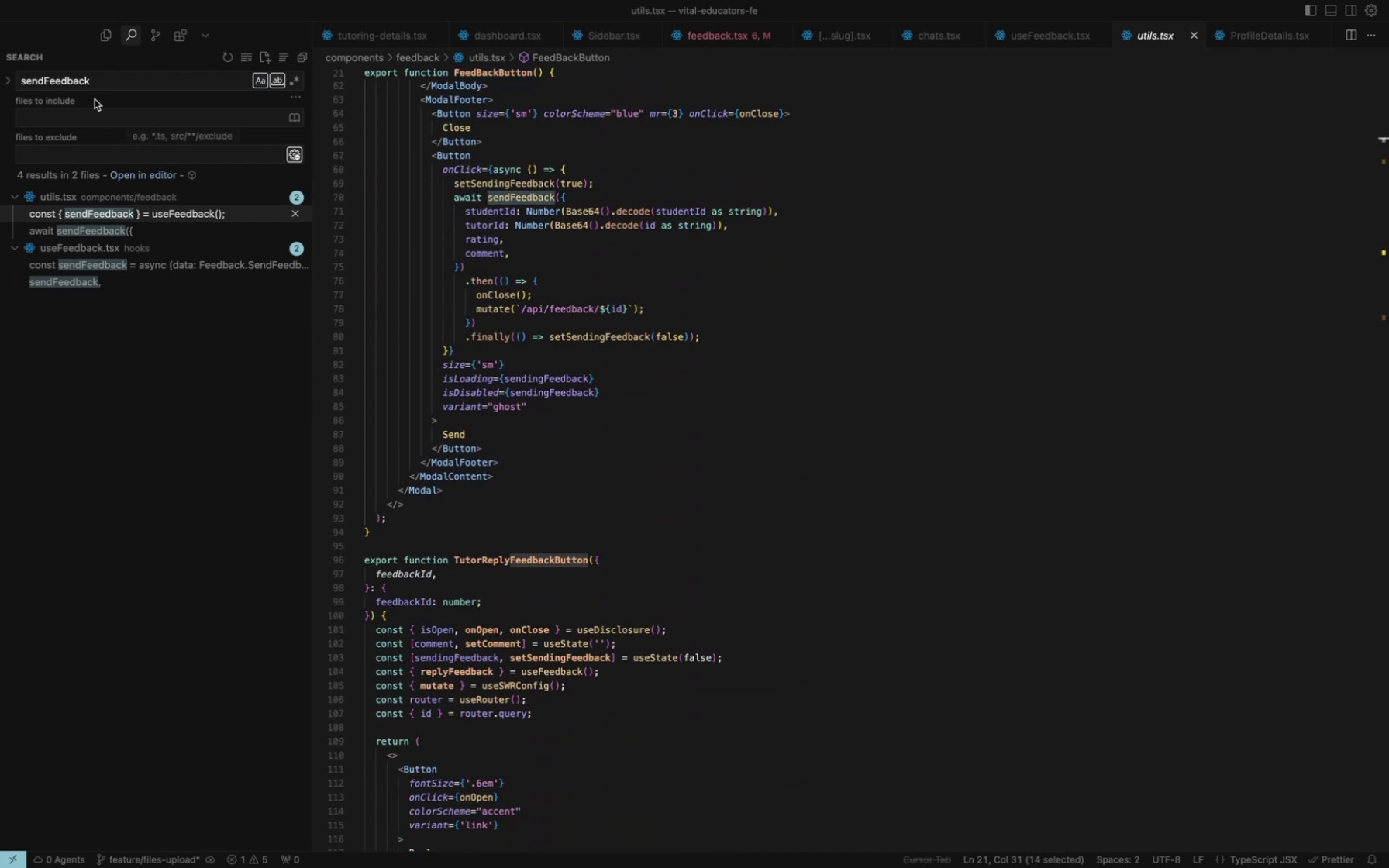 
left_click([93, 83])
 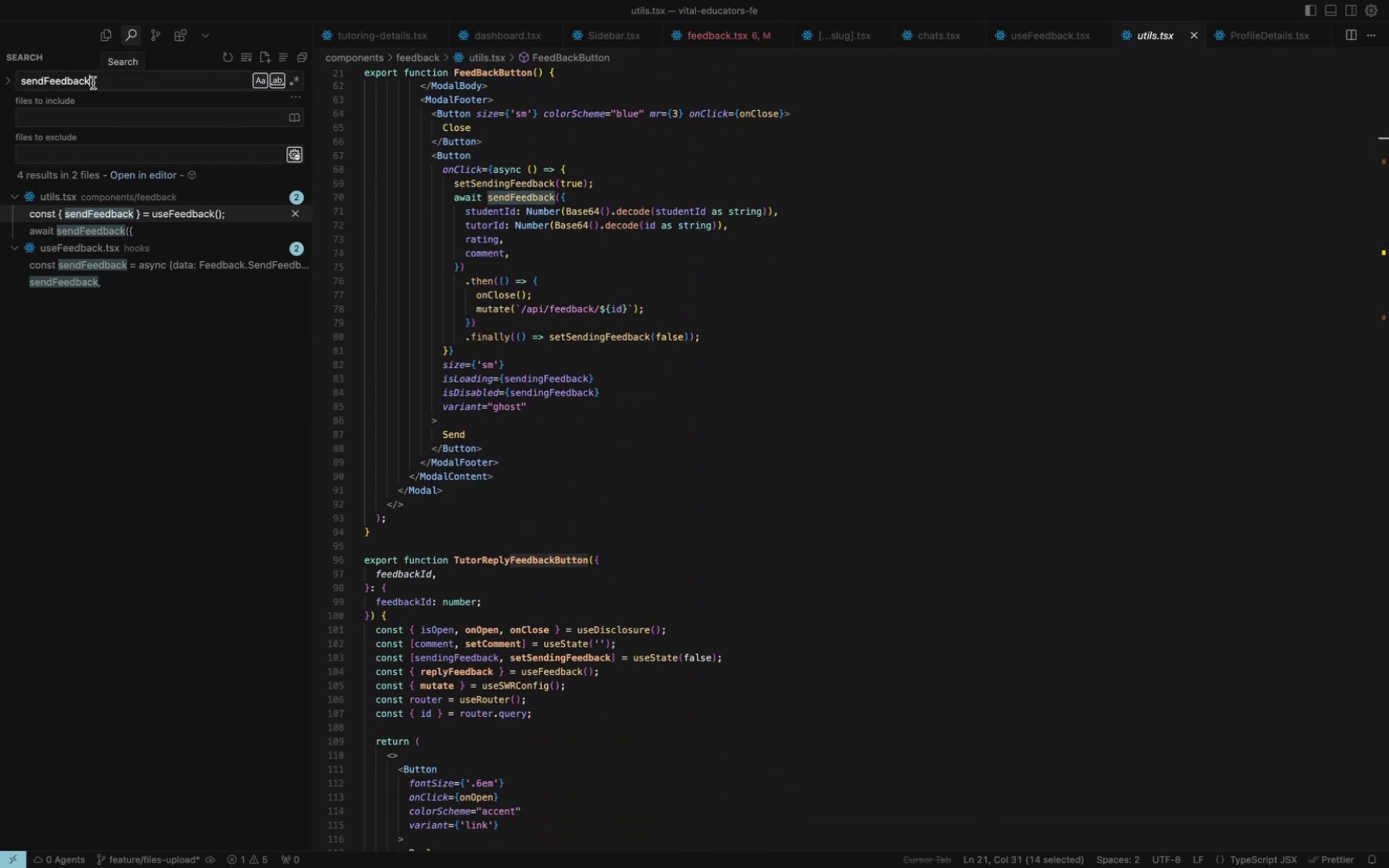 
key(Meta+A)
 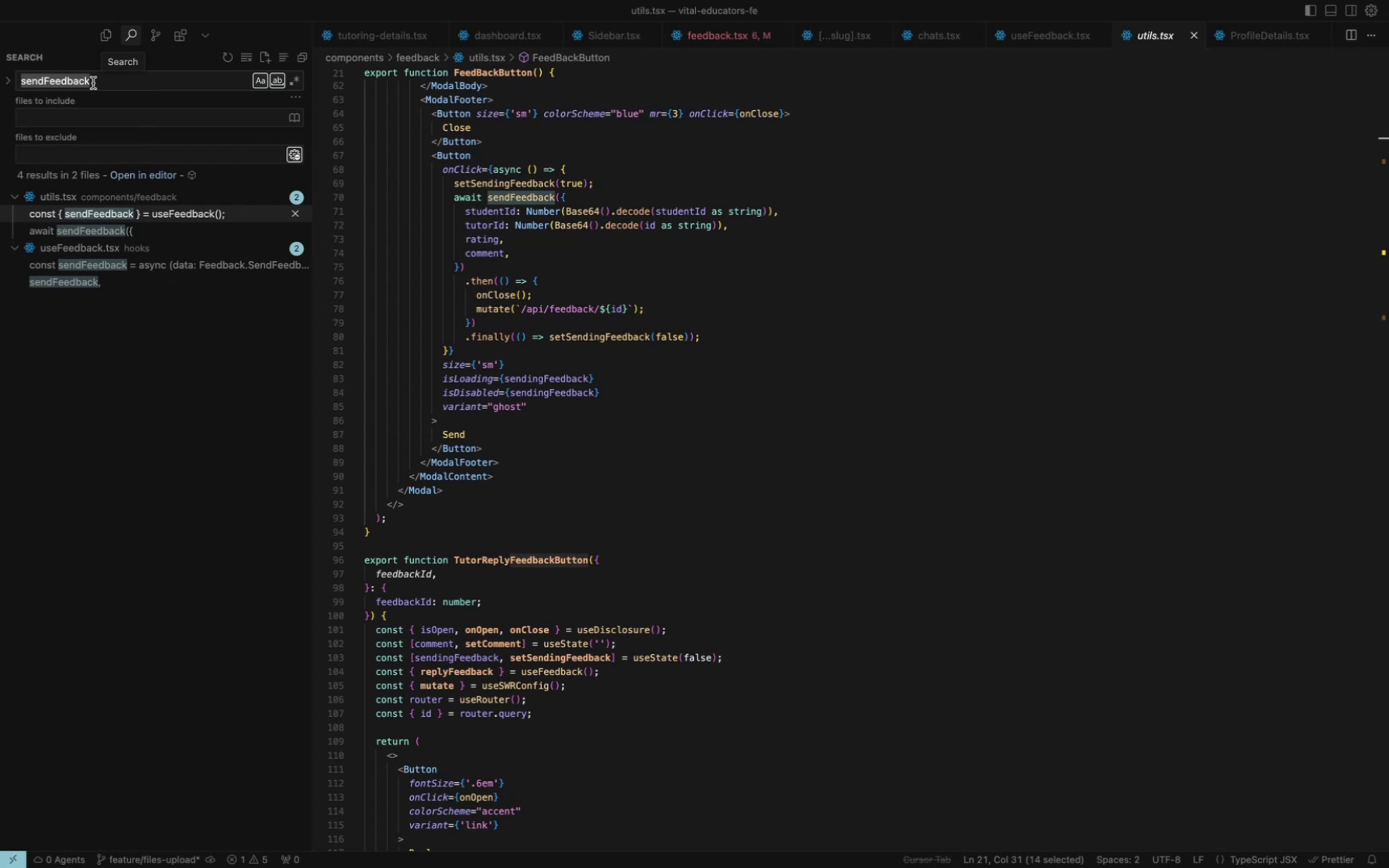 
key(Meta+V)
 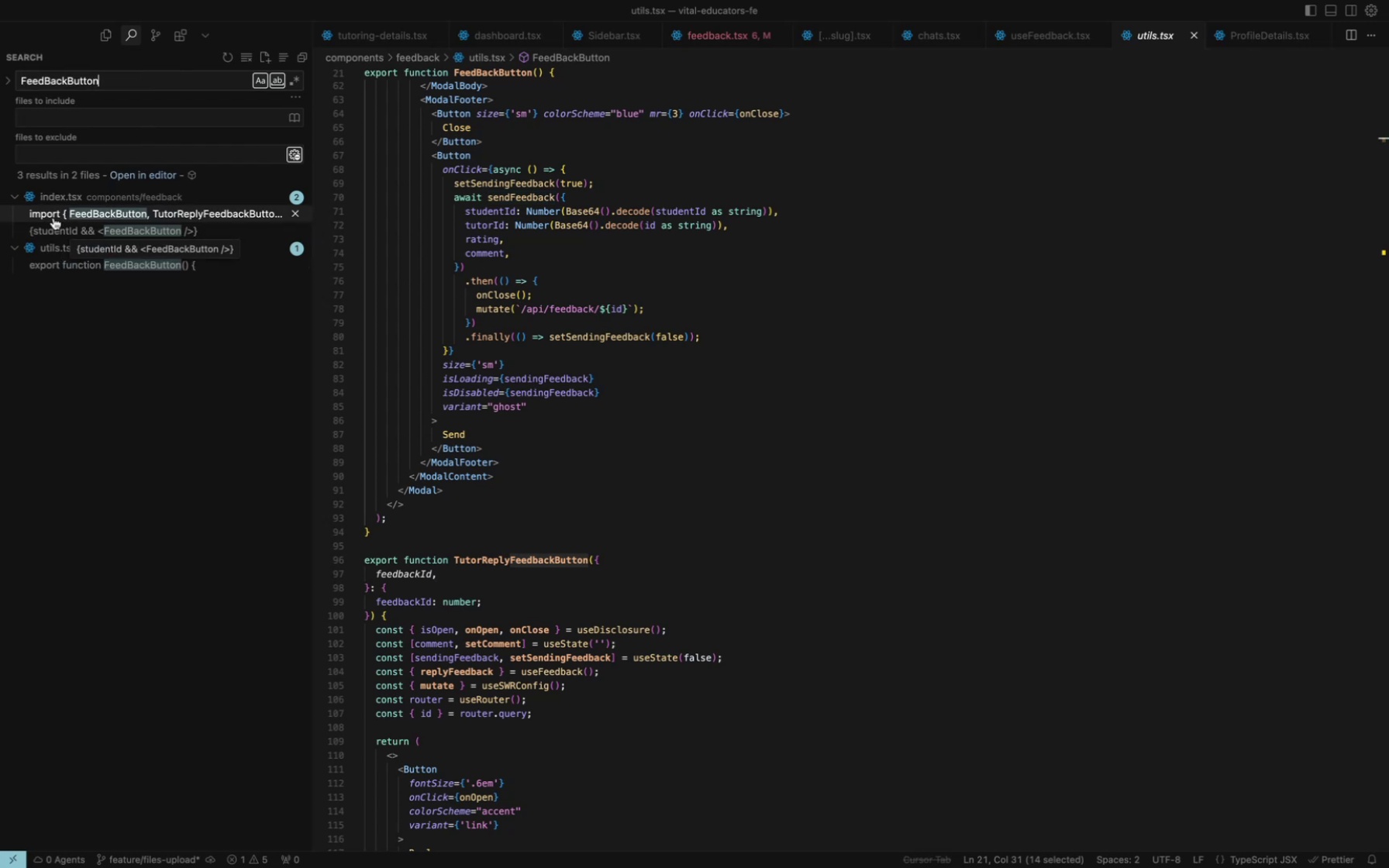 
left_click([53, 217])
 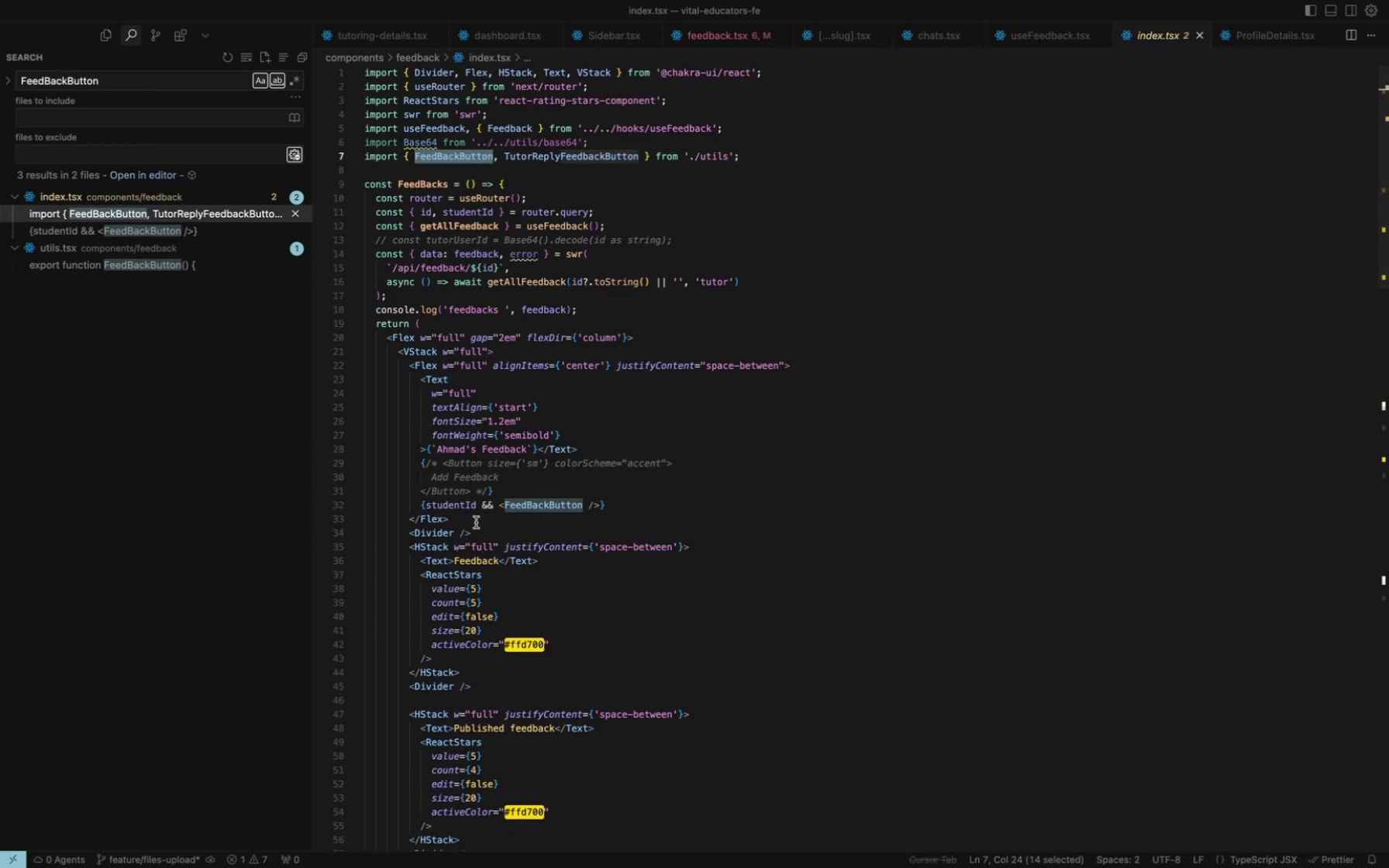 
scroll: coordinate [505, 594], scroll_direction: down, amount: 152.0
 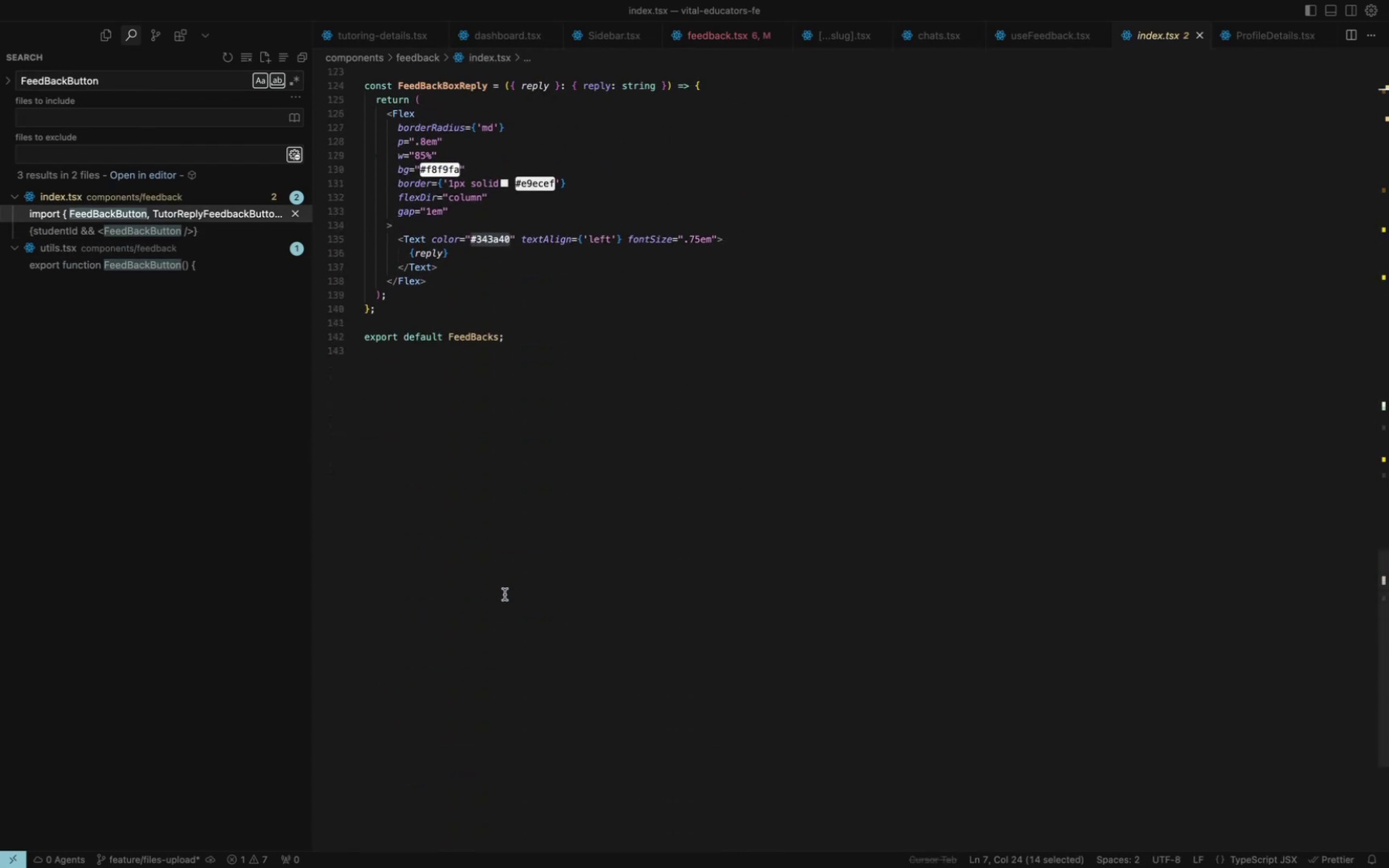 
scroll: coordinate [505, 594], scroll_direction: up, amount: 244.0
 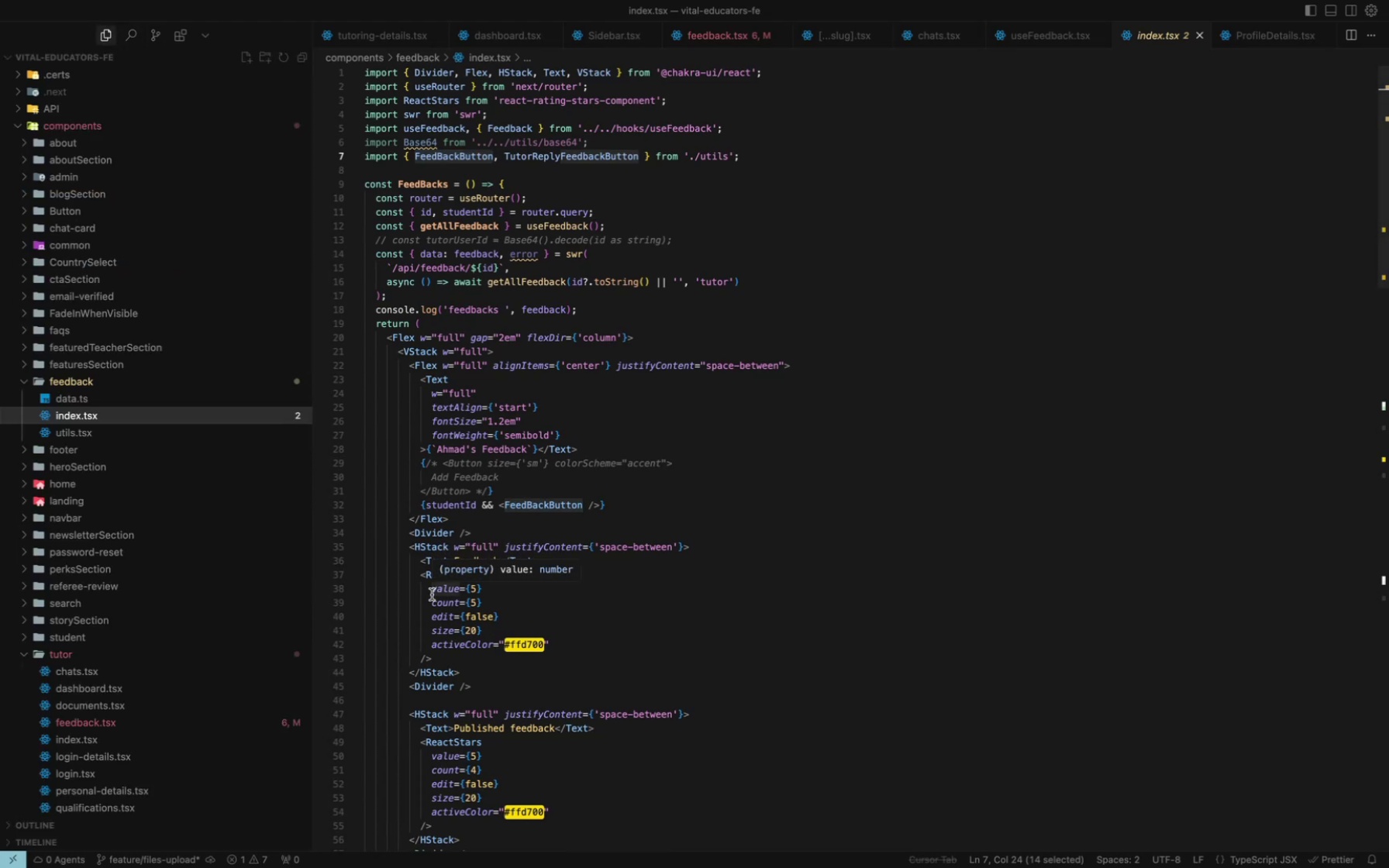 
wait(5.42)
 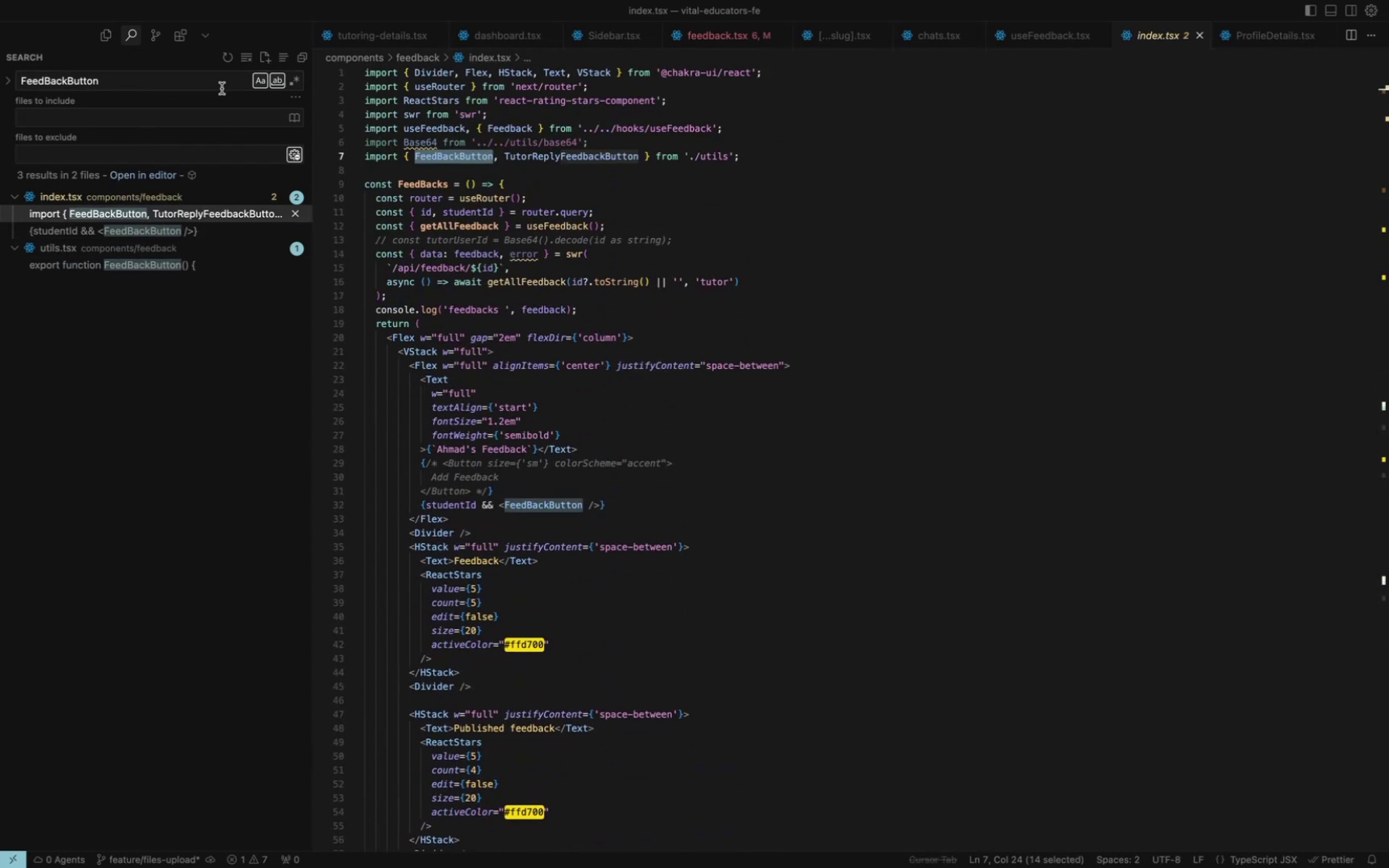 
scroll: coordinate [432, 594], scroll_direction: down, amount: 113.0
 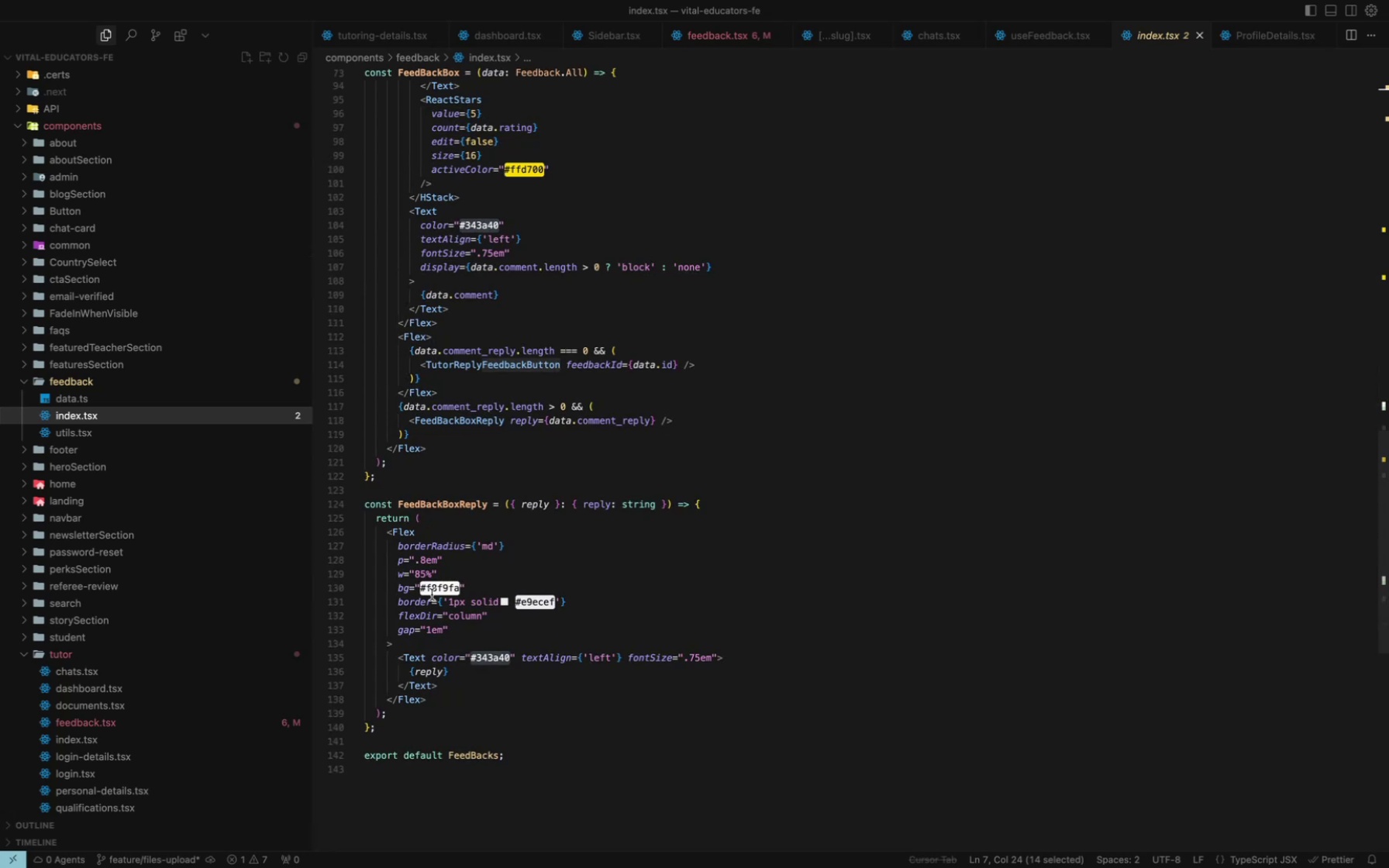 
scroll: coordinate [432, 594], scroll_direction: up, amount: 89.0
 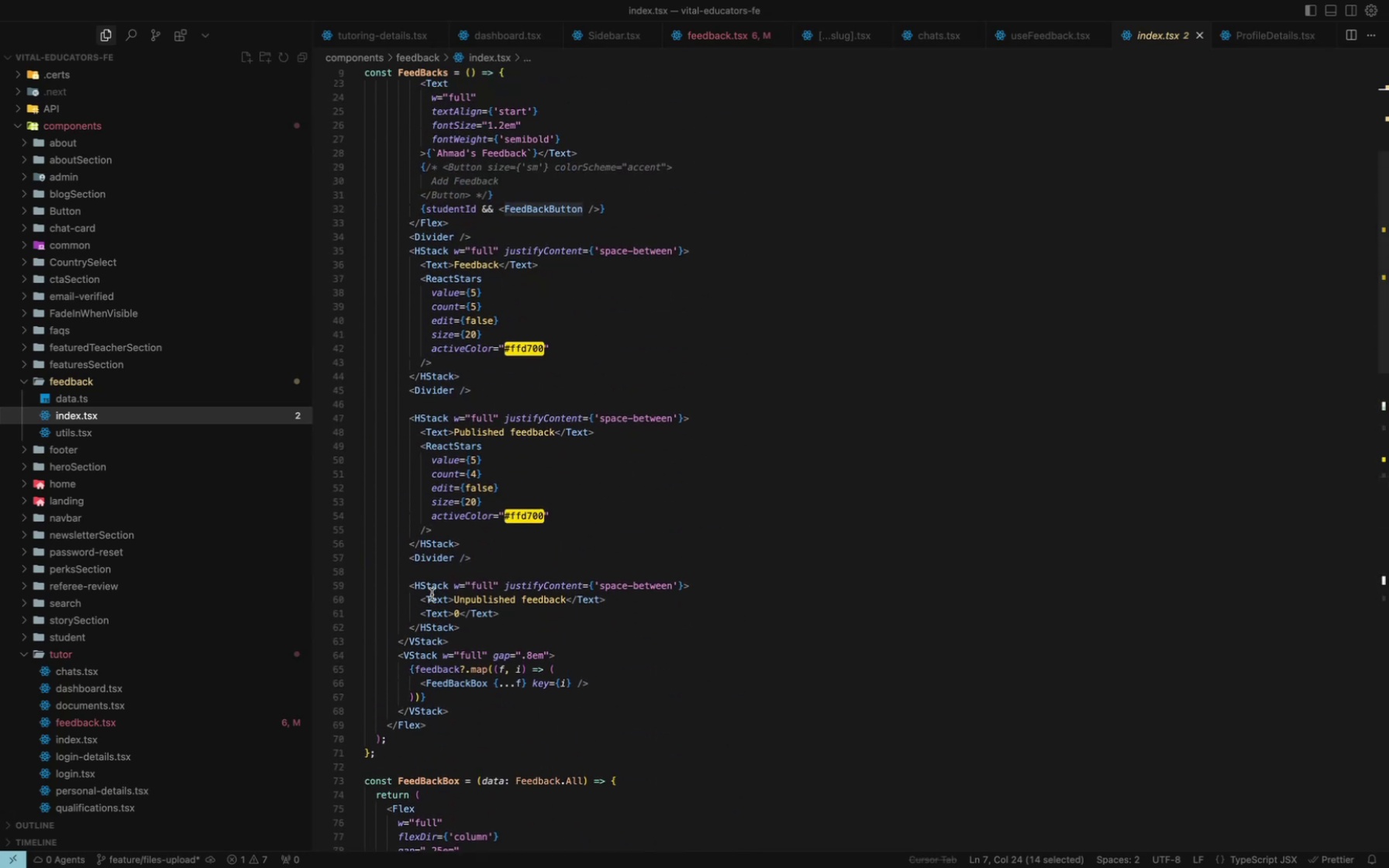 
key(Meta+CommandLeft)
 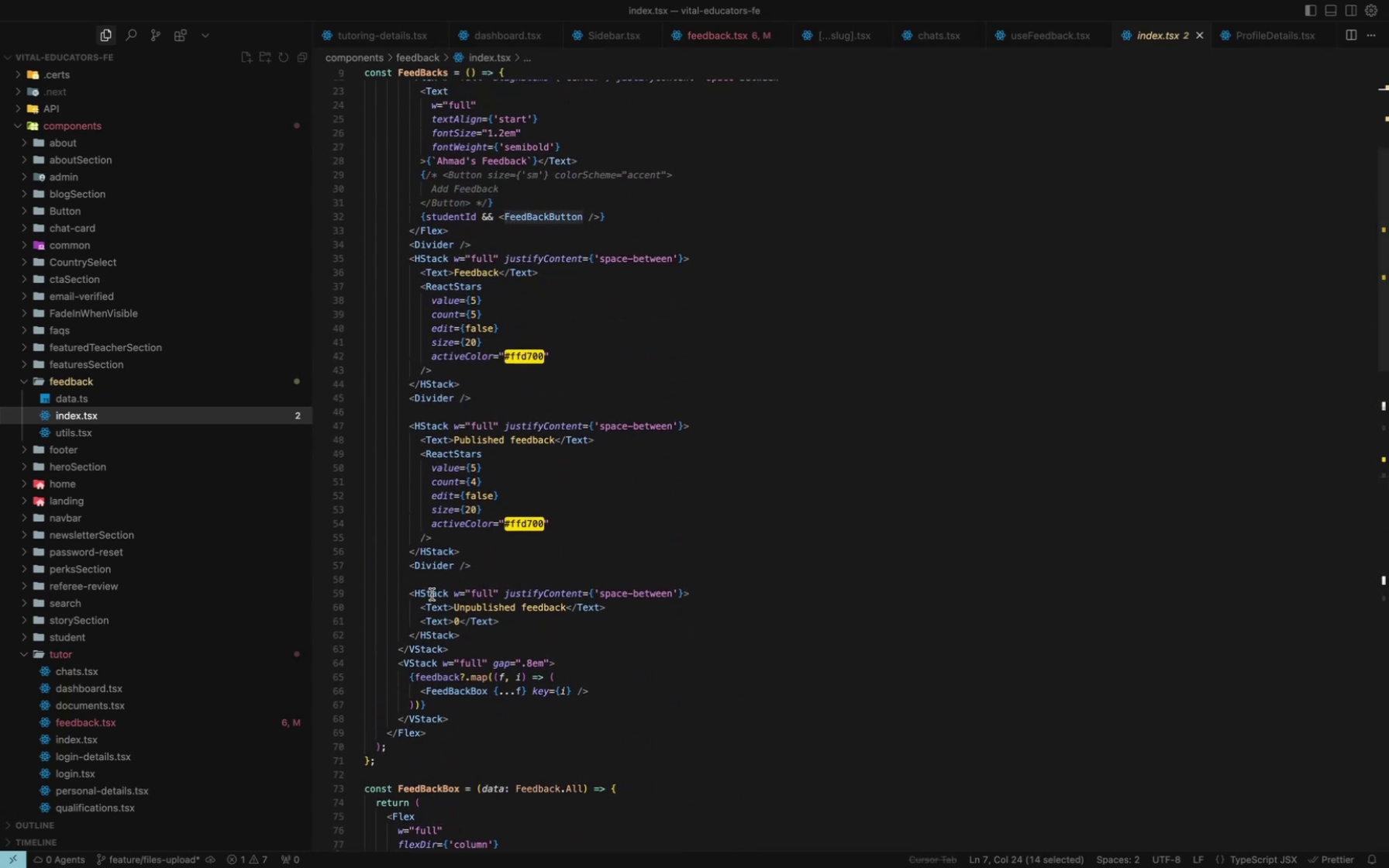 
key(Meta+F)
 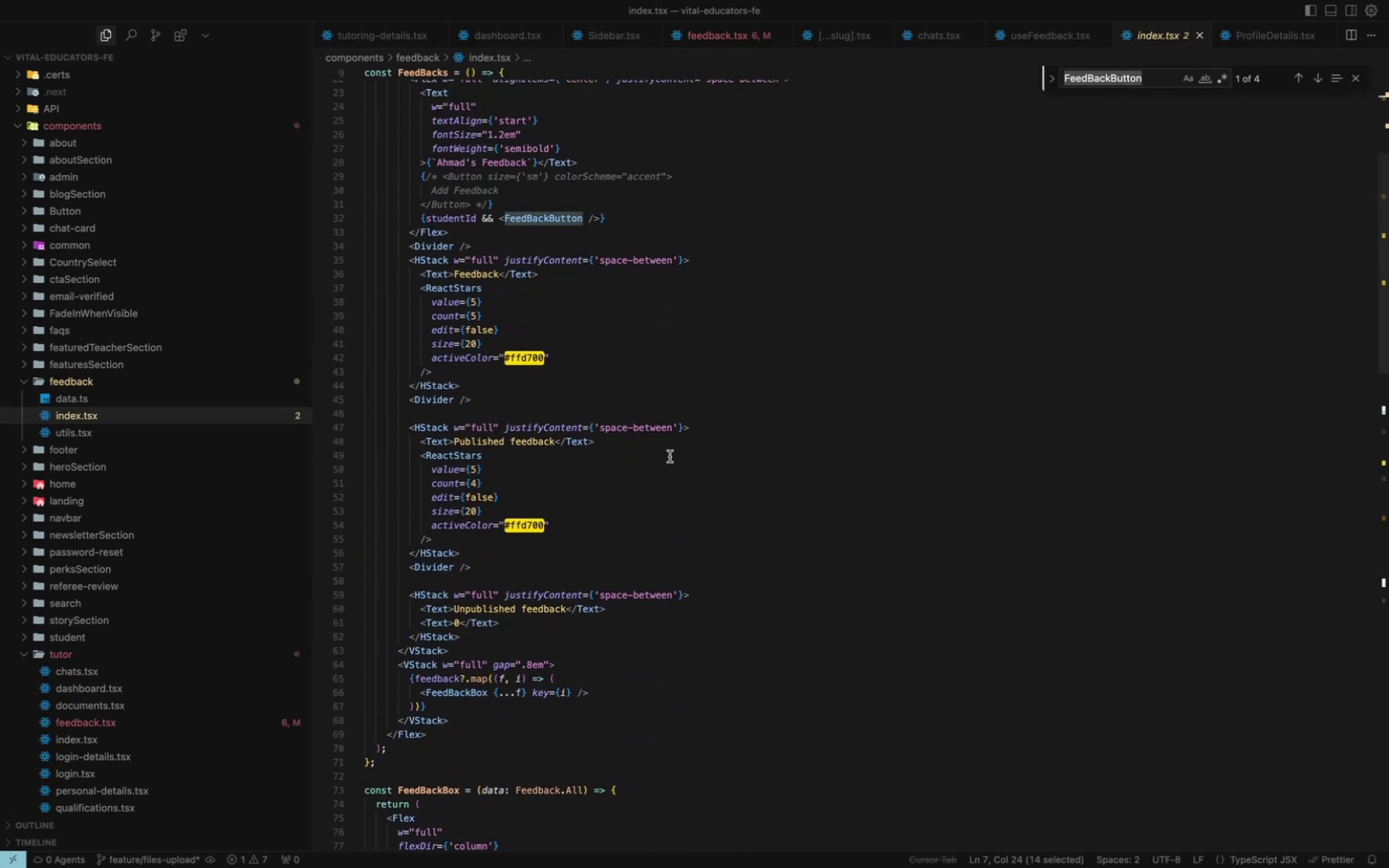 
scroll: coordinate [709, 404], scroll_direction: up, amount: 31.0
 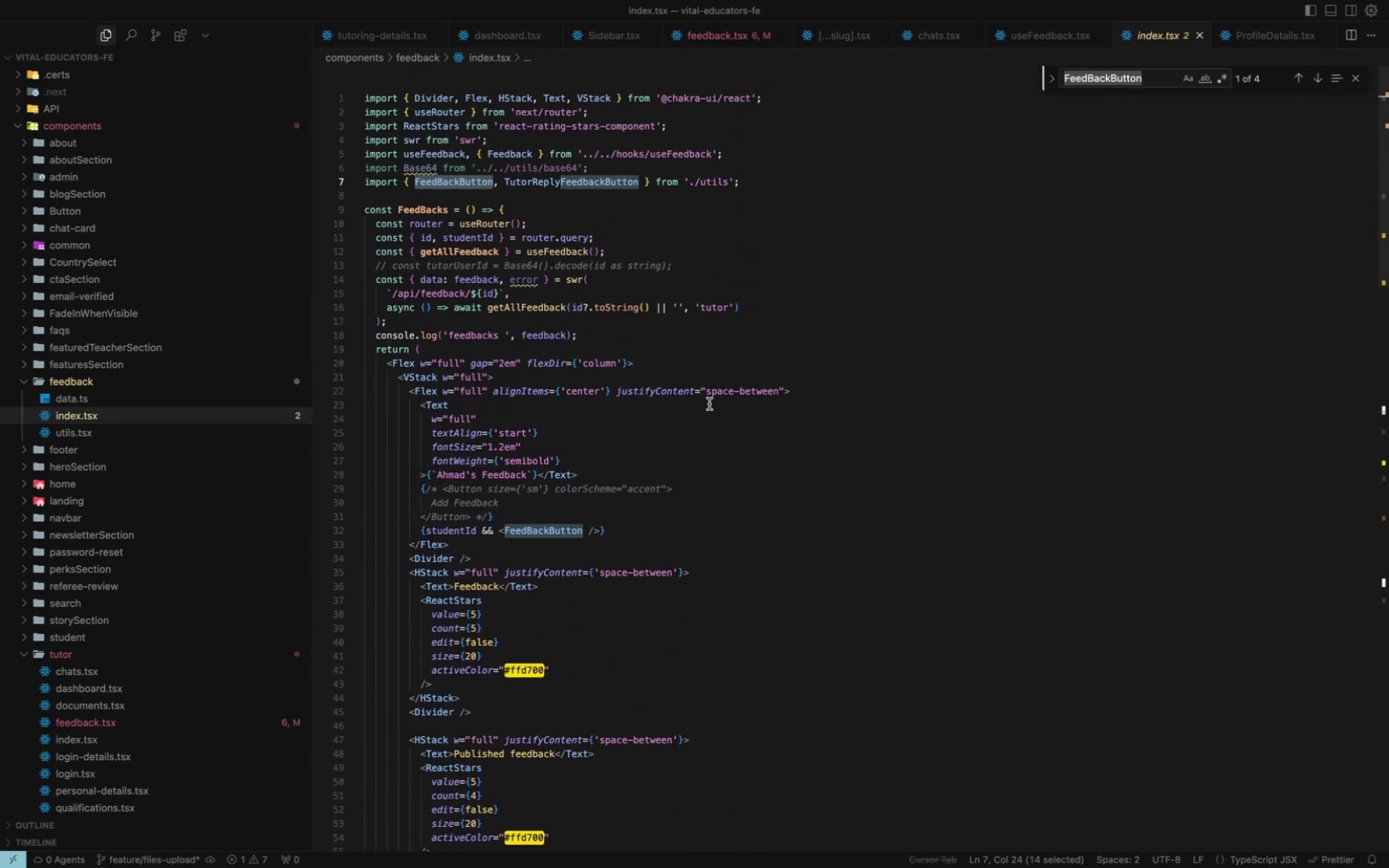 
wait(5.27)
 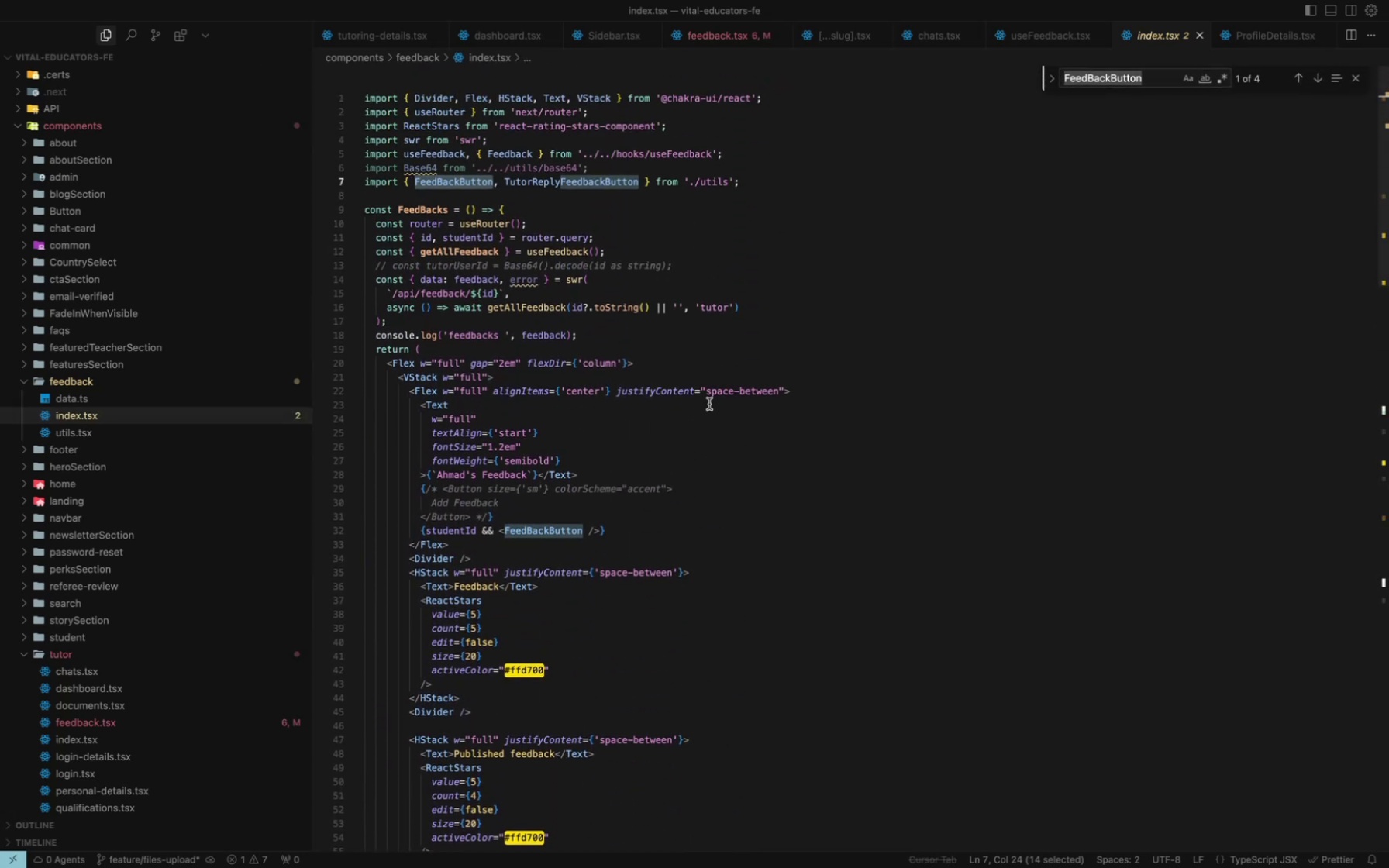 
mouse_move([444, 226])
 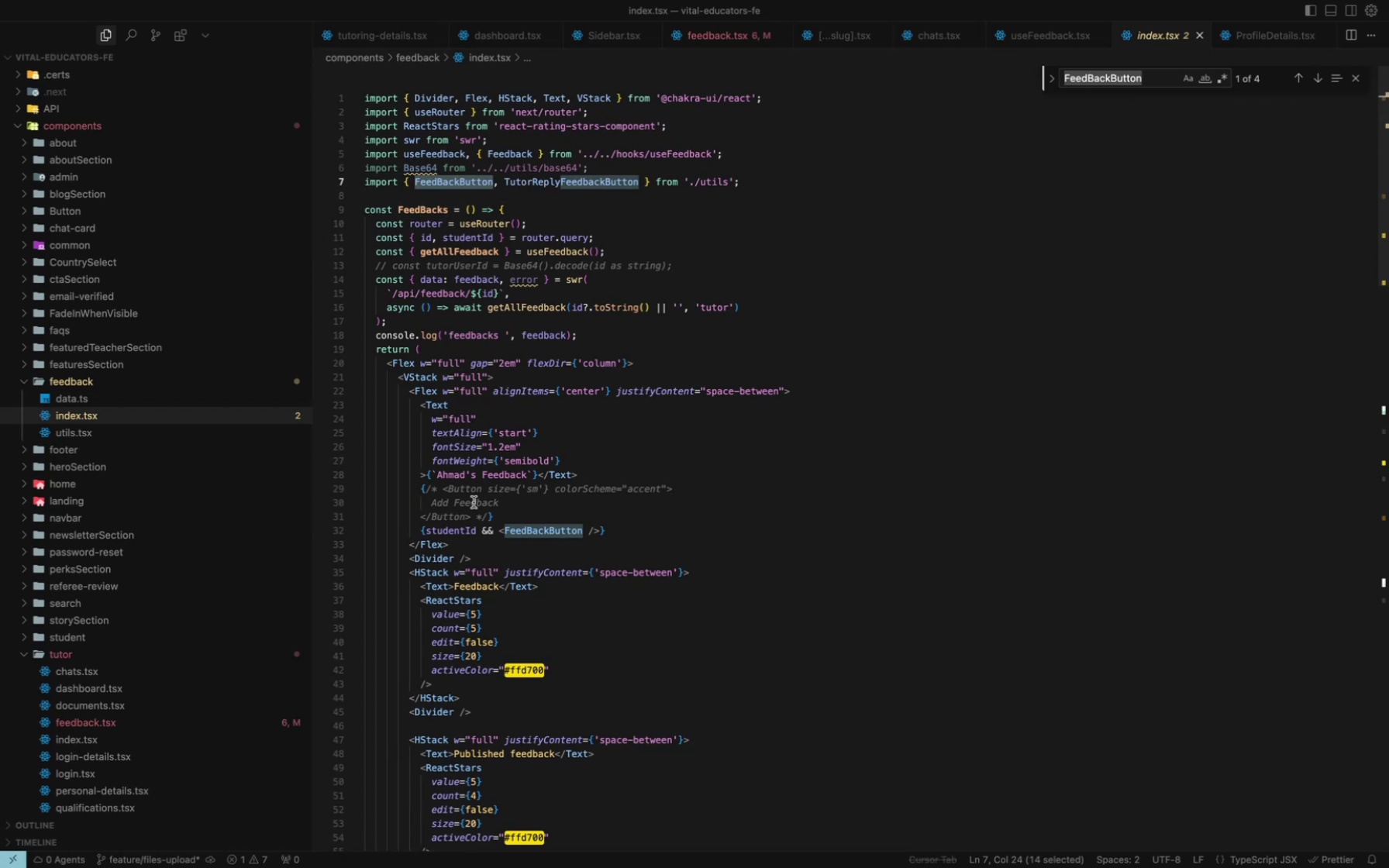 
wait(9.93)
 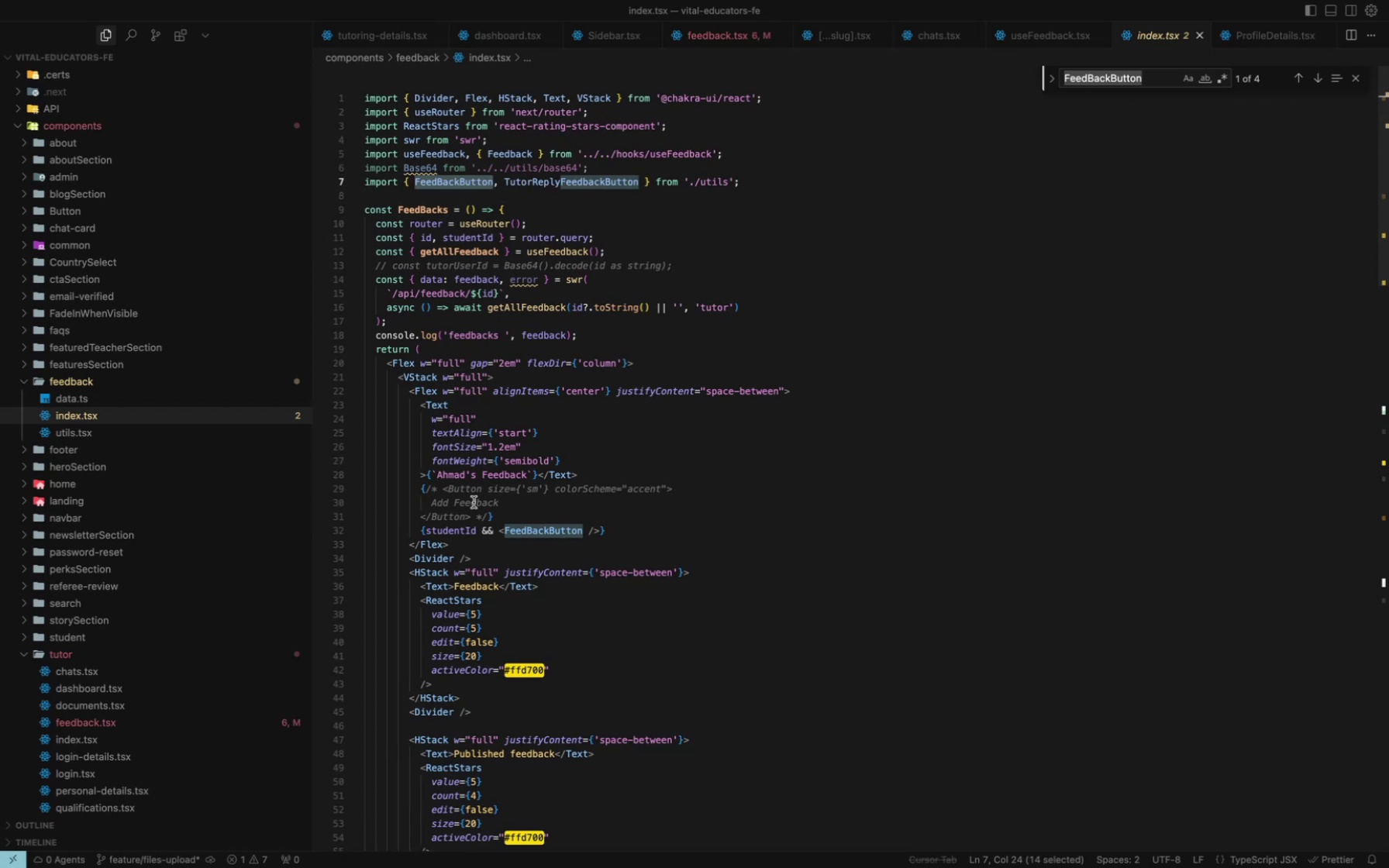 
scroll: coordinate [474, 502], scroll_direction: down, amount: 11.0
 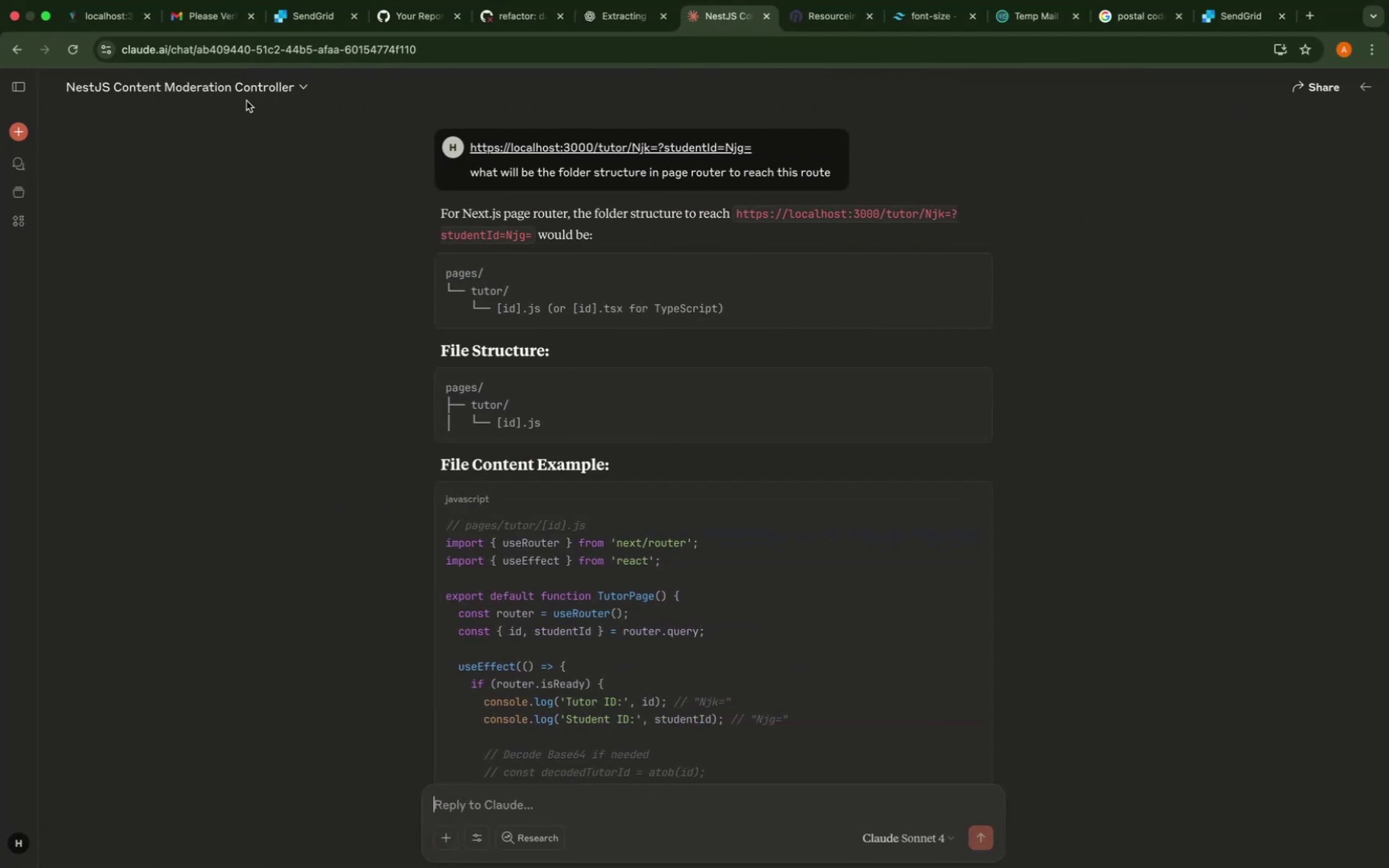 
left_click([111, 20])
 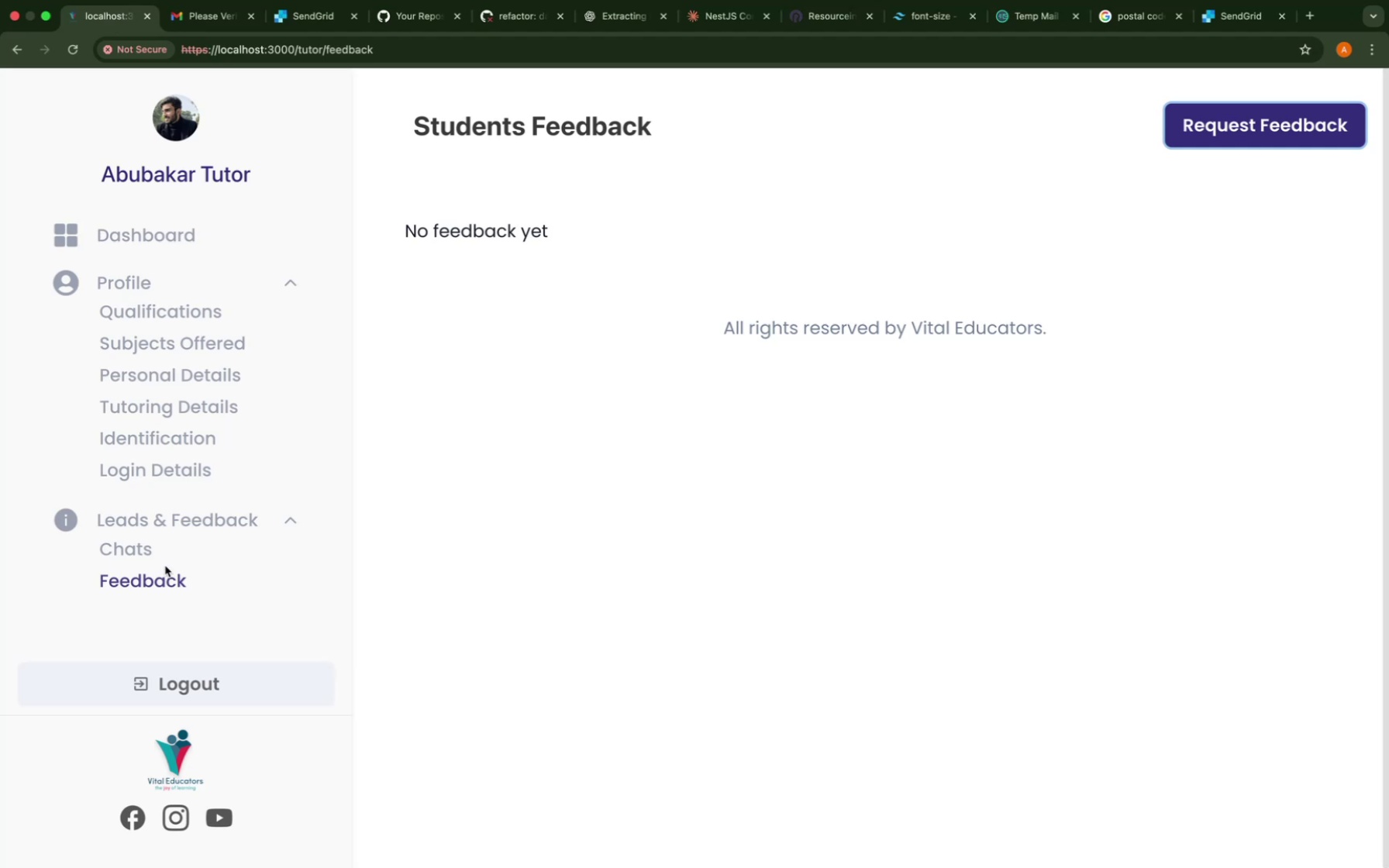 
left_click([154, 578])
 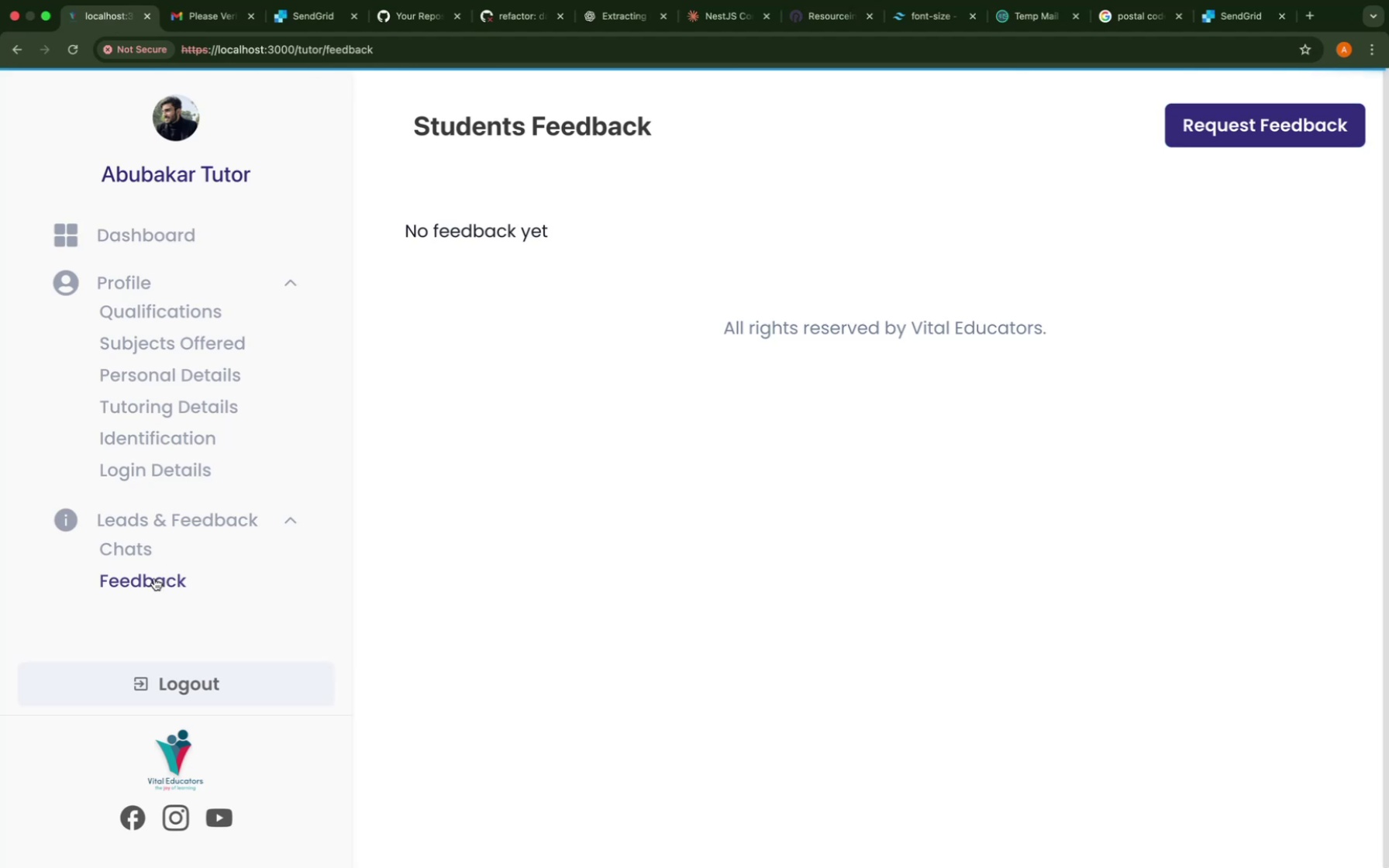 
left_click([154, 578])
 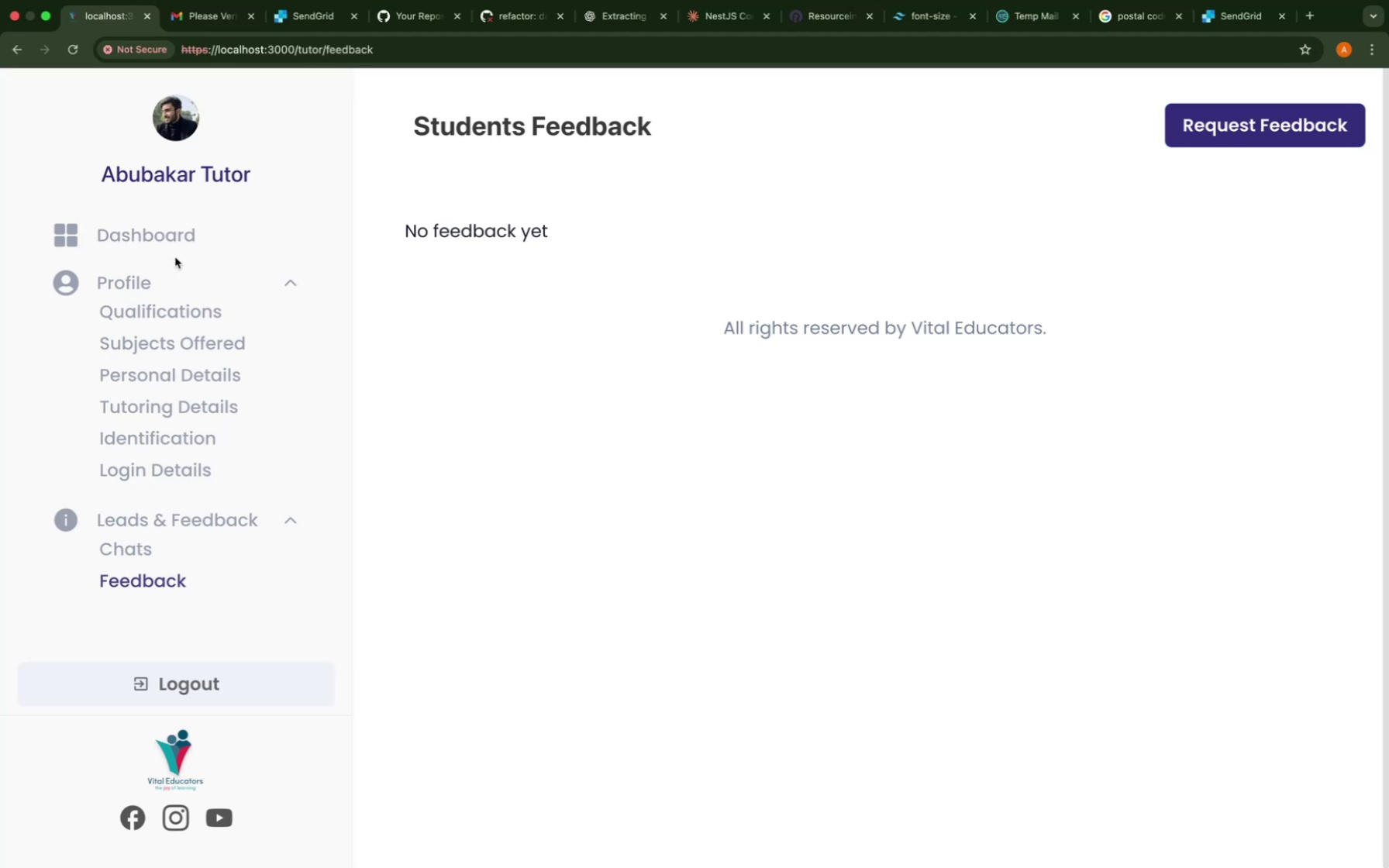 
left_click([180, 273])
 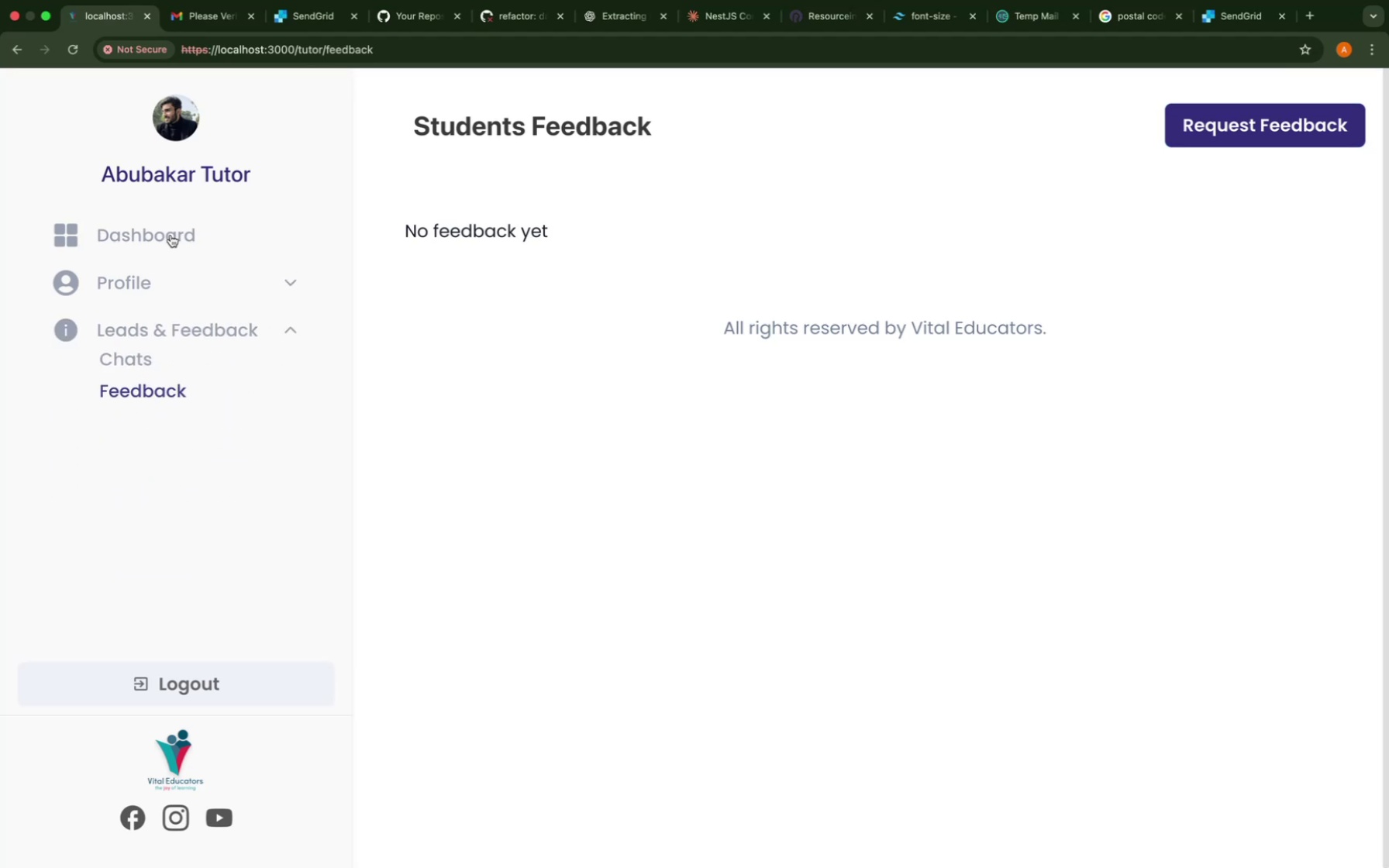 
left_click([171, 235])
 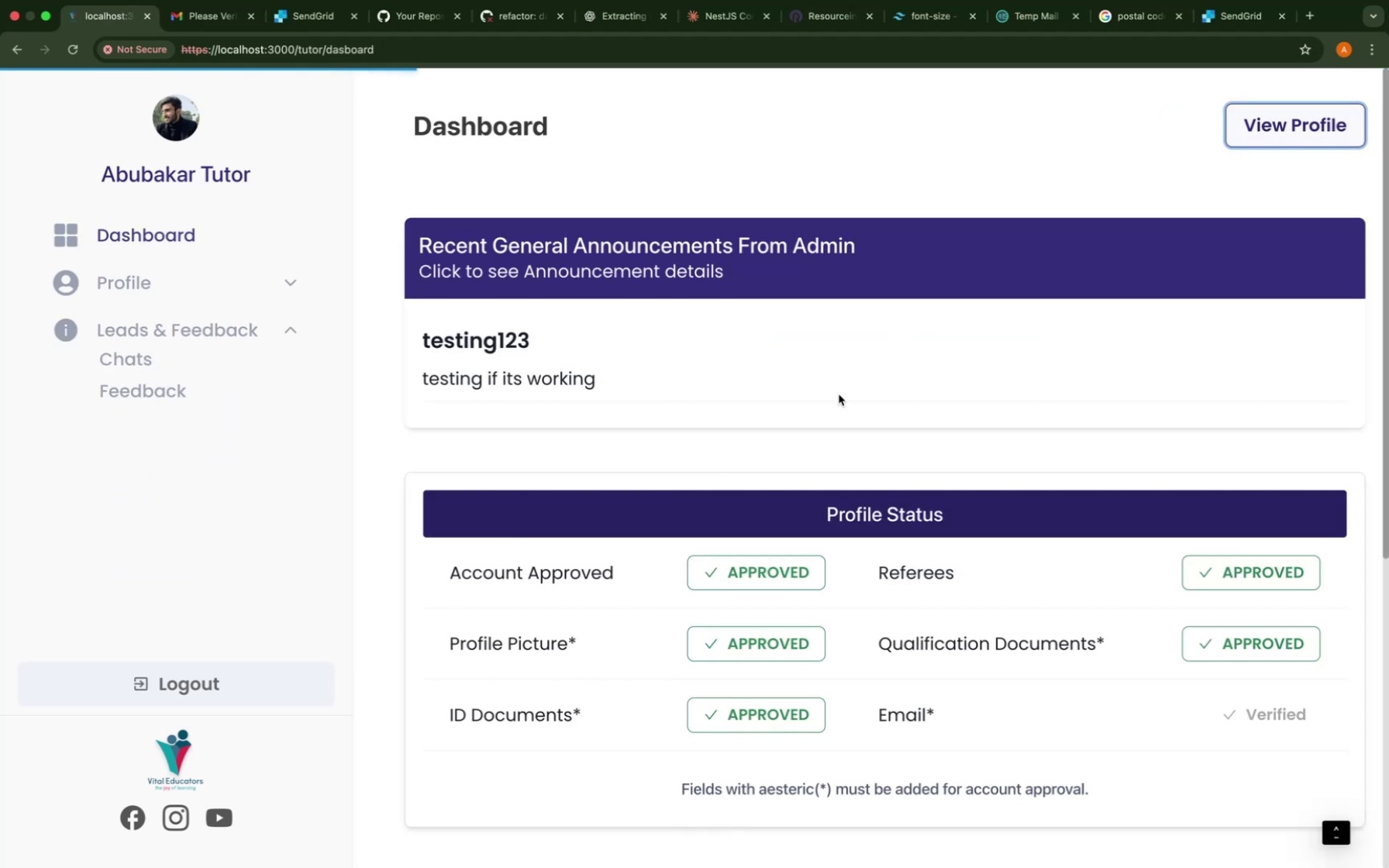 
scroll: coordinate [446, 666], scroll_direction: down, amount: 634.0
 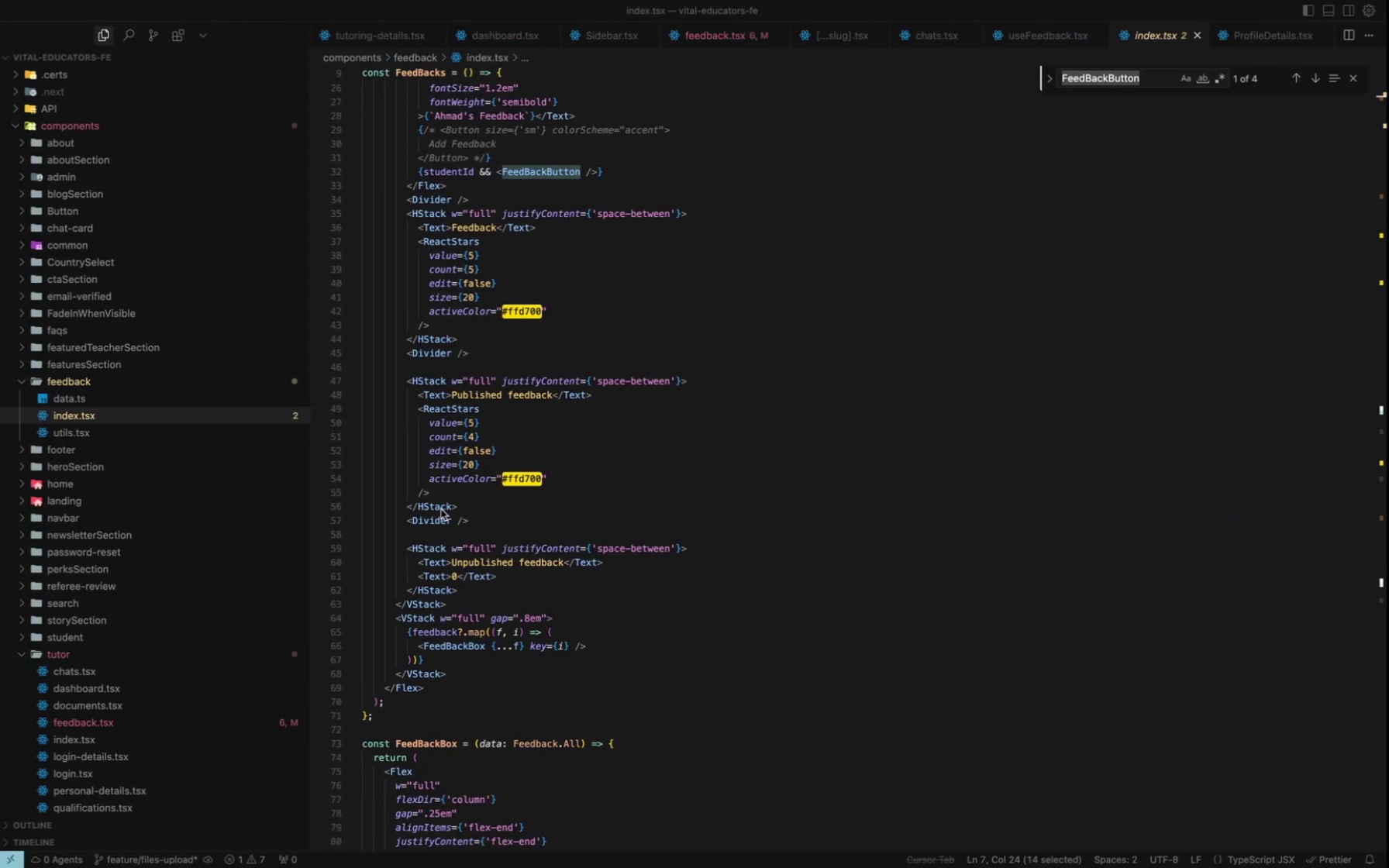 
scroll: coordinate [592, 526], scroll_direction: up, amount: 22.0
 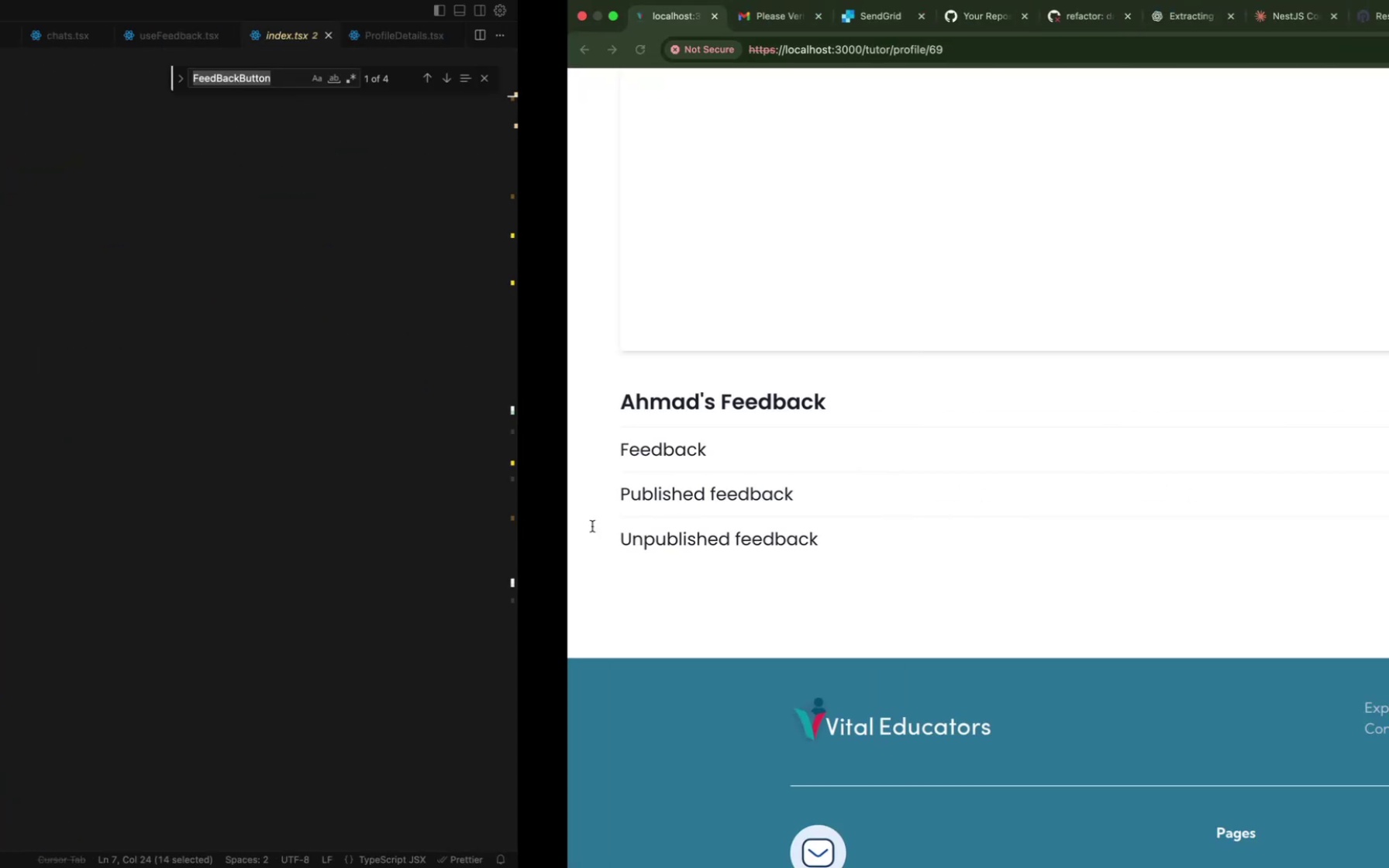 
wait(11.0)
 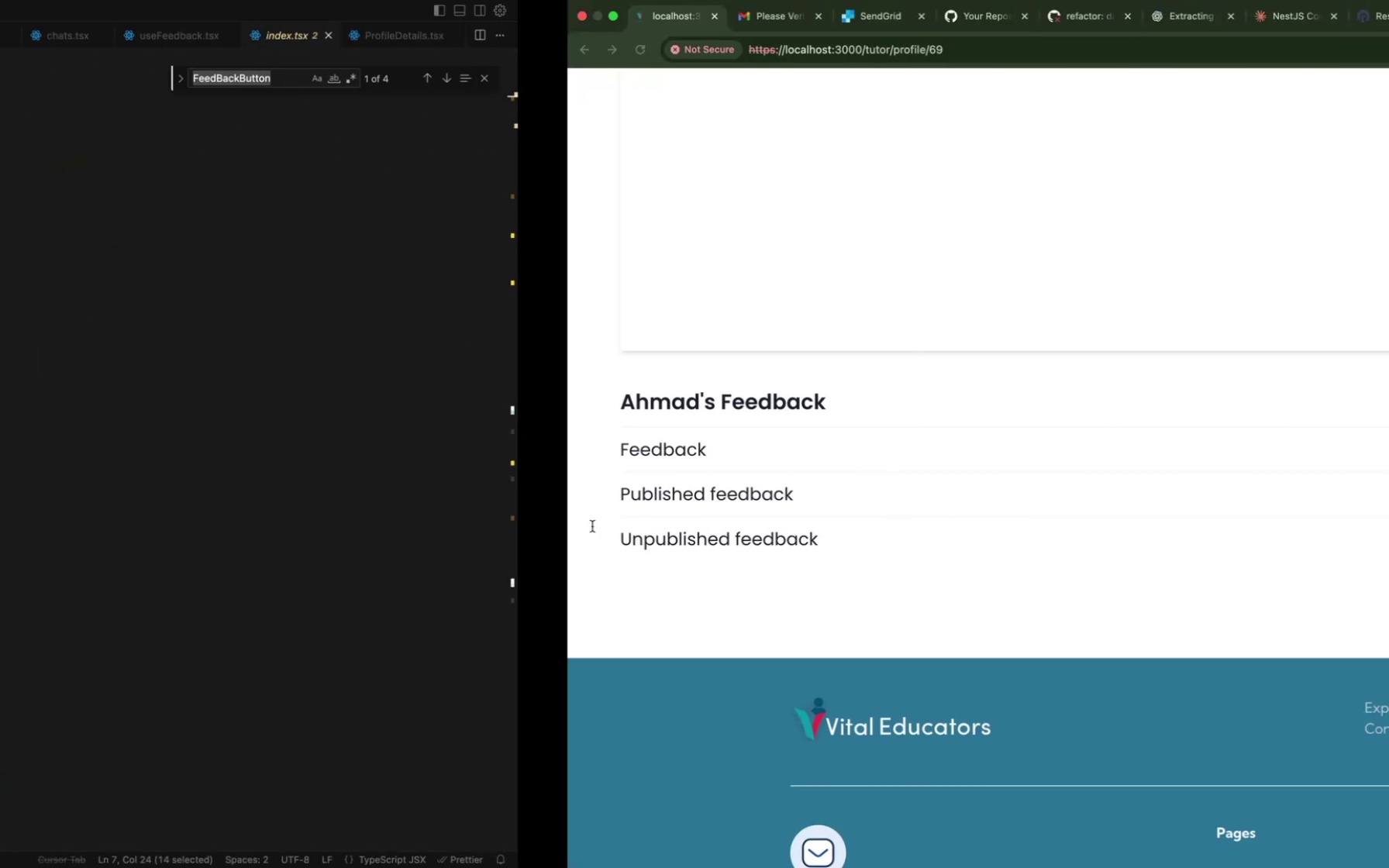 
scroll: coordinate [546, 714], scroll_direction: down, amount: 124.0
 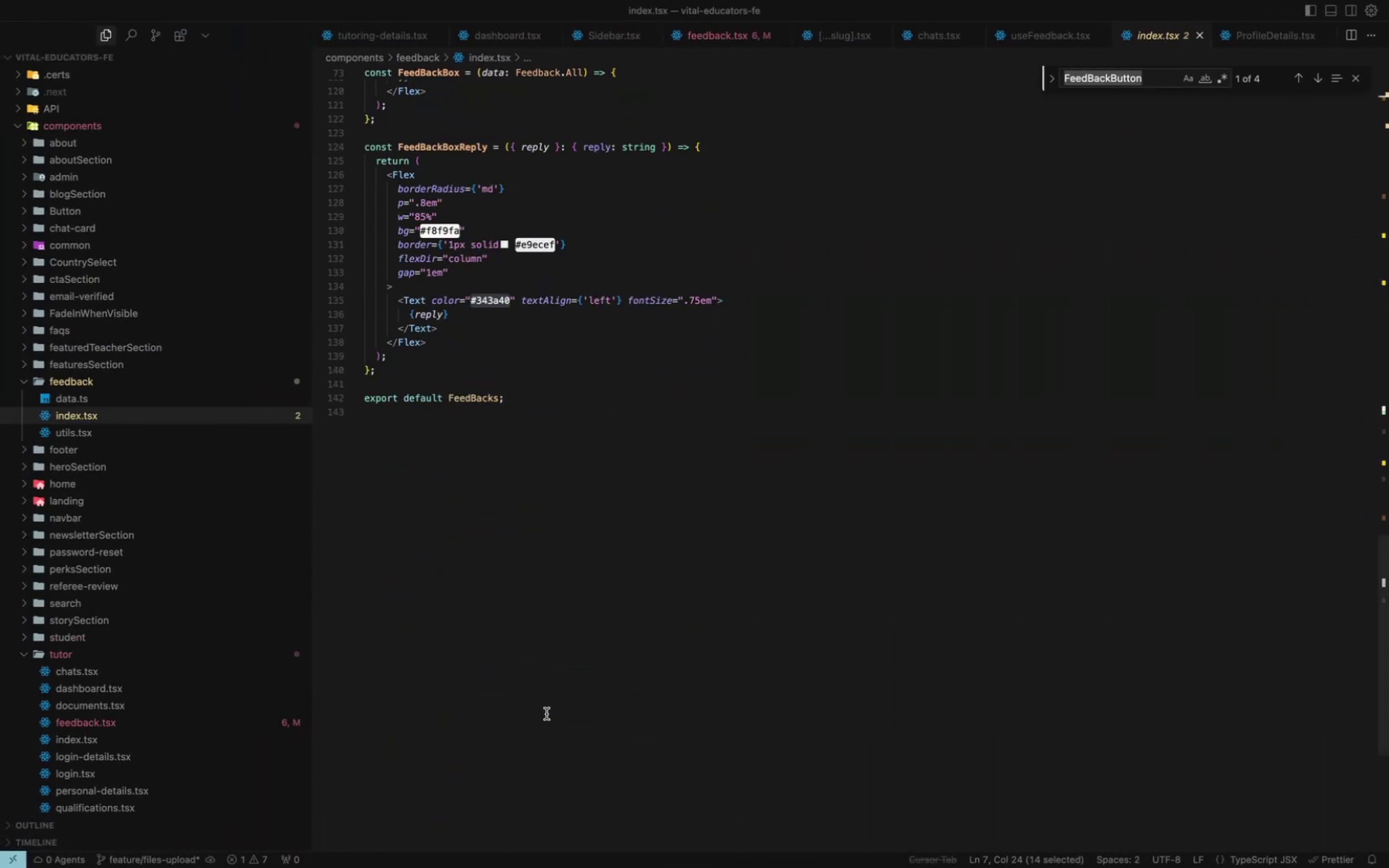 
scroll: coordinate [546, 714], scroll_direction: up, amount: 441.0
 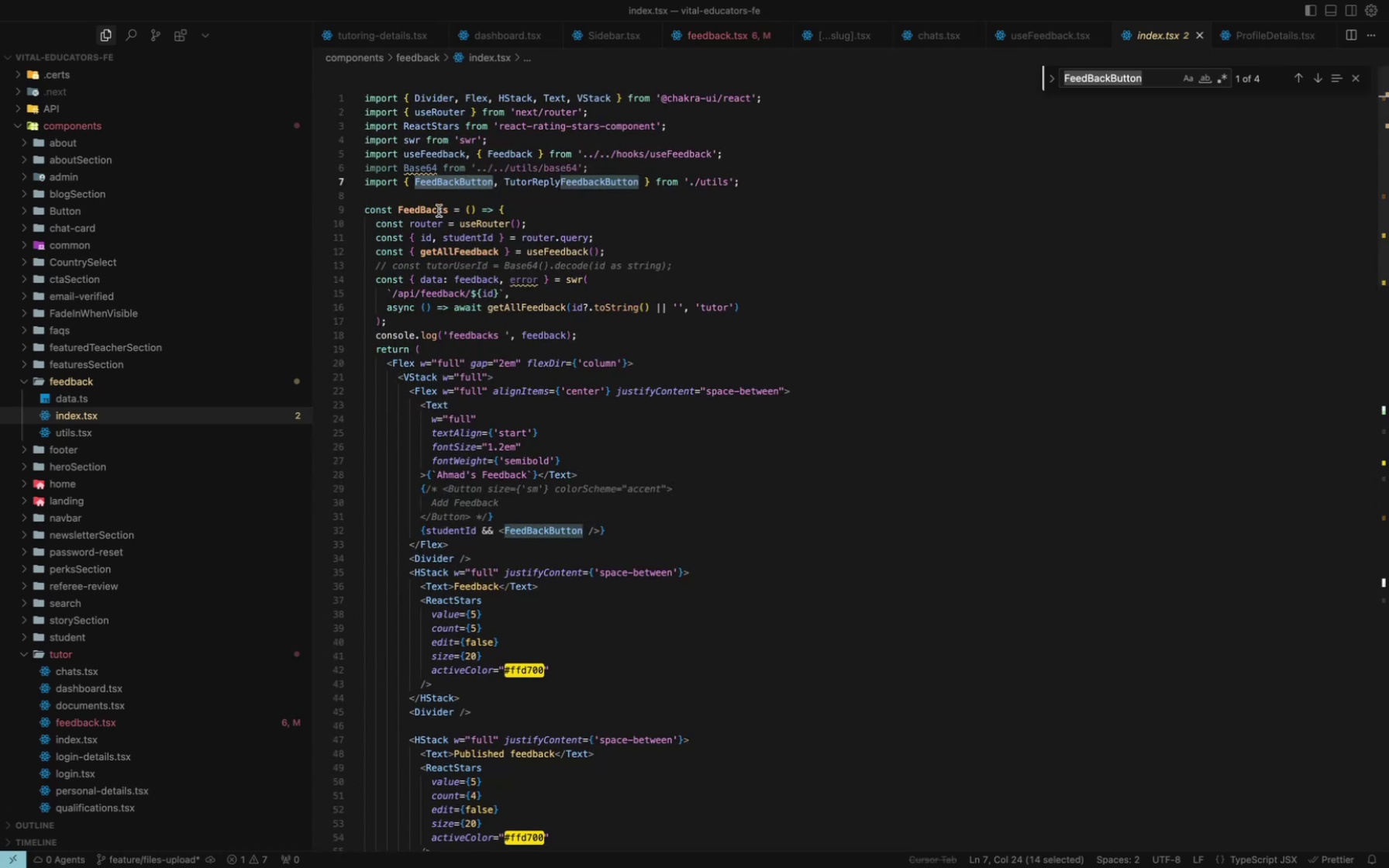 
wait(5.47)
 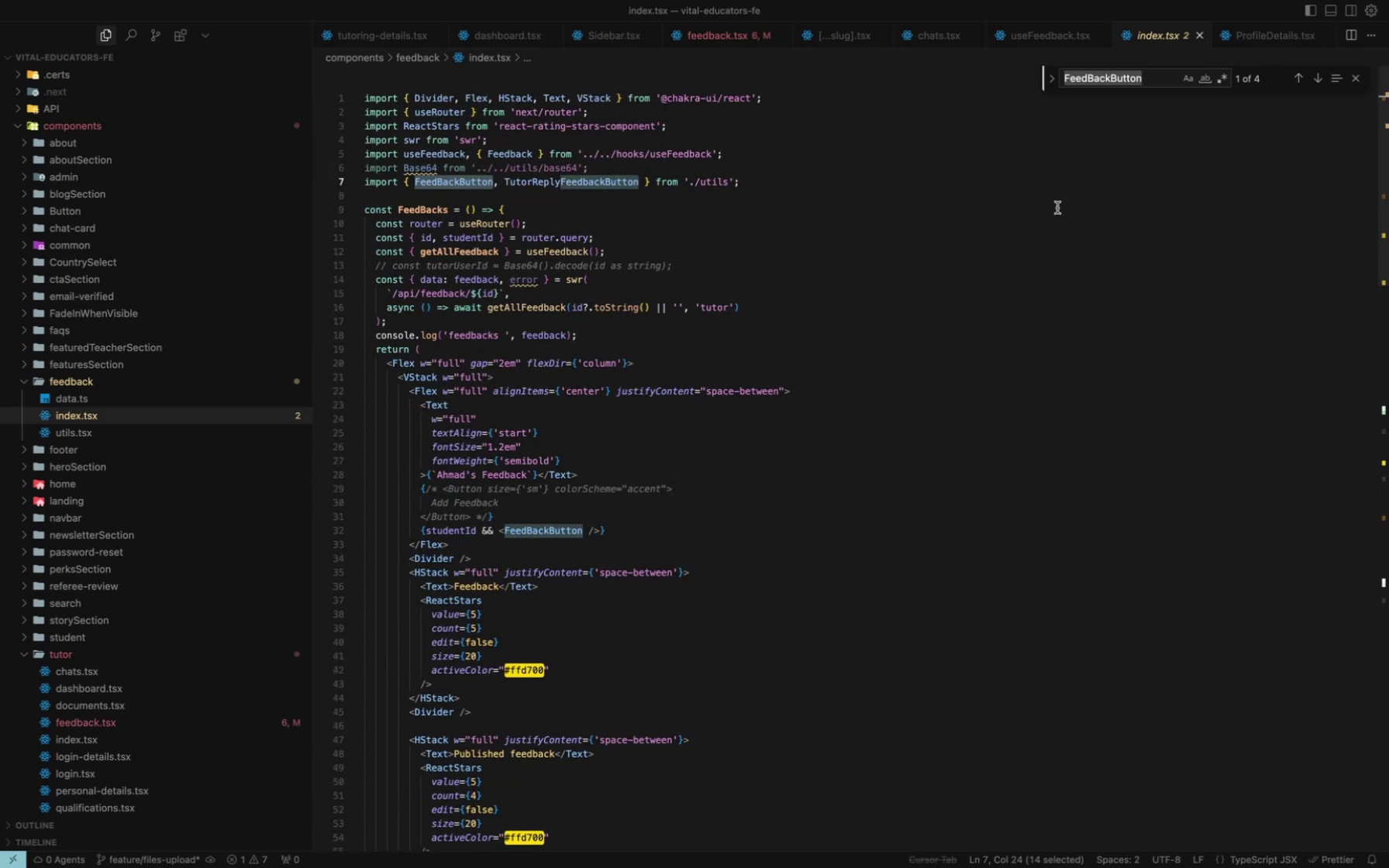 
double_click([451, 188])
 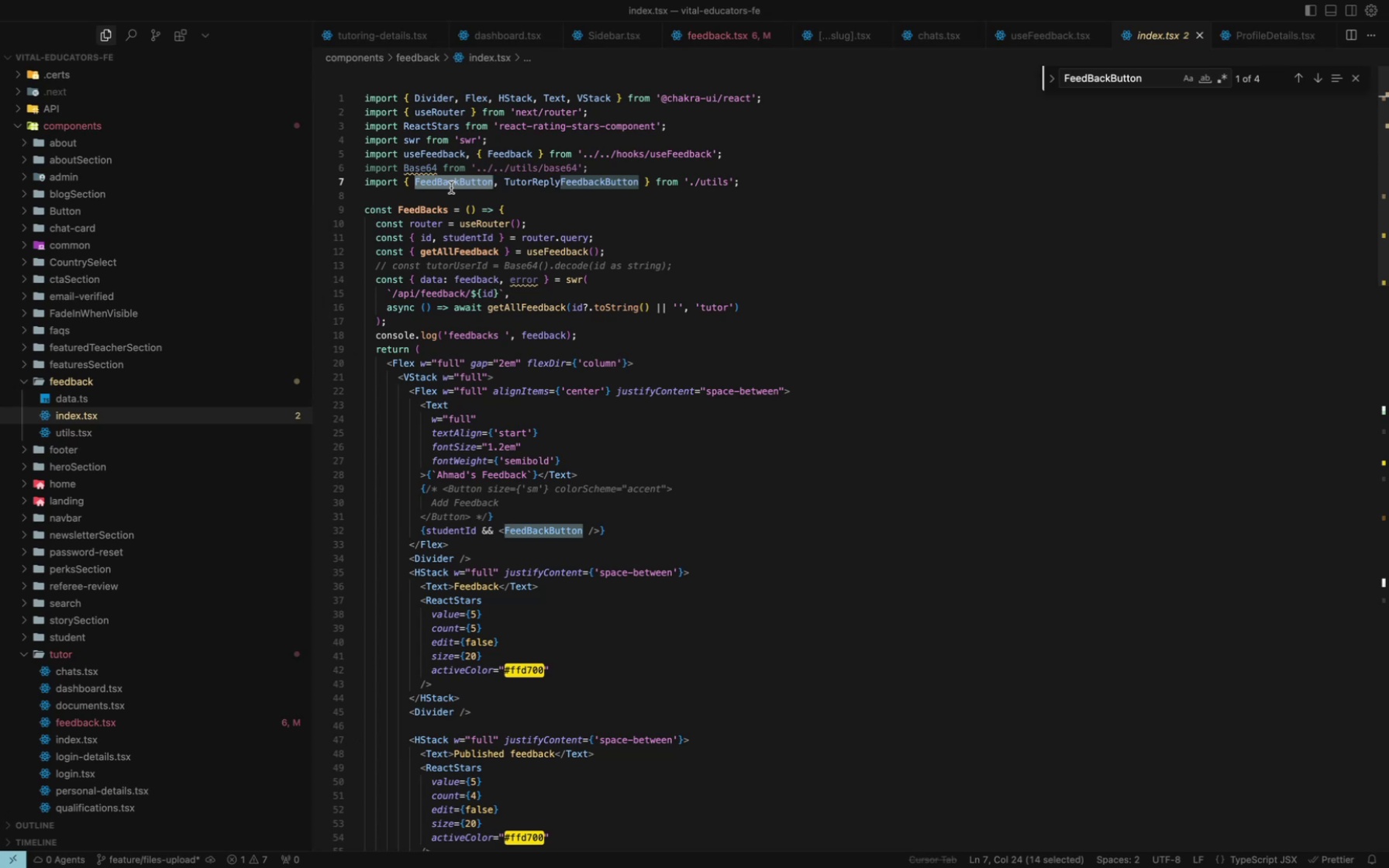 
wait(28.78)
 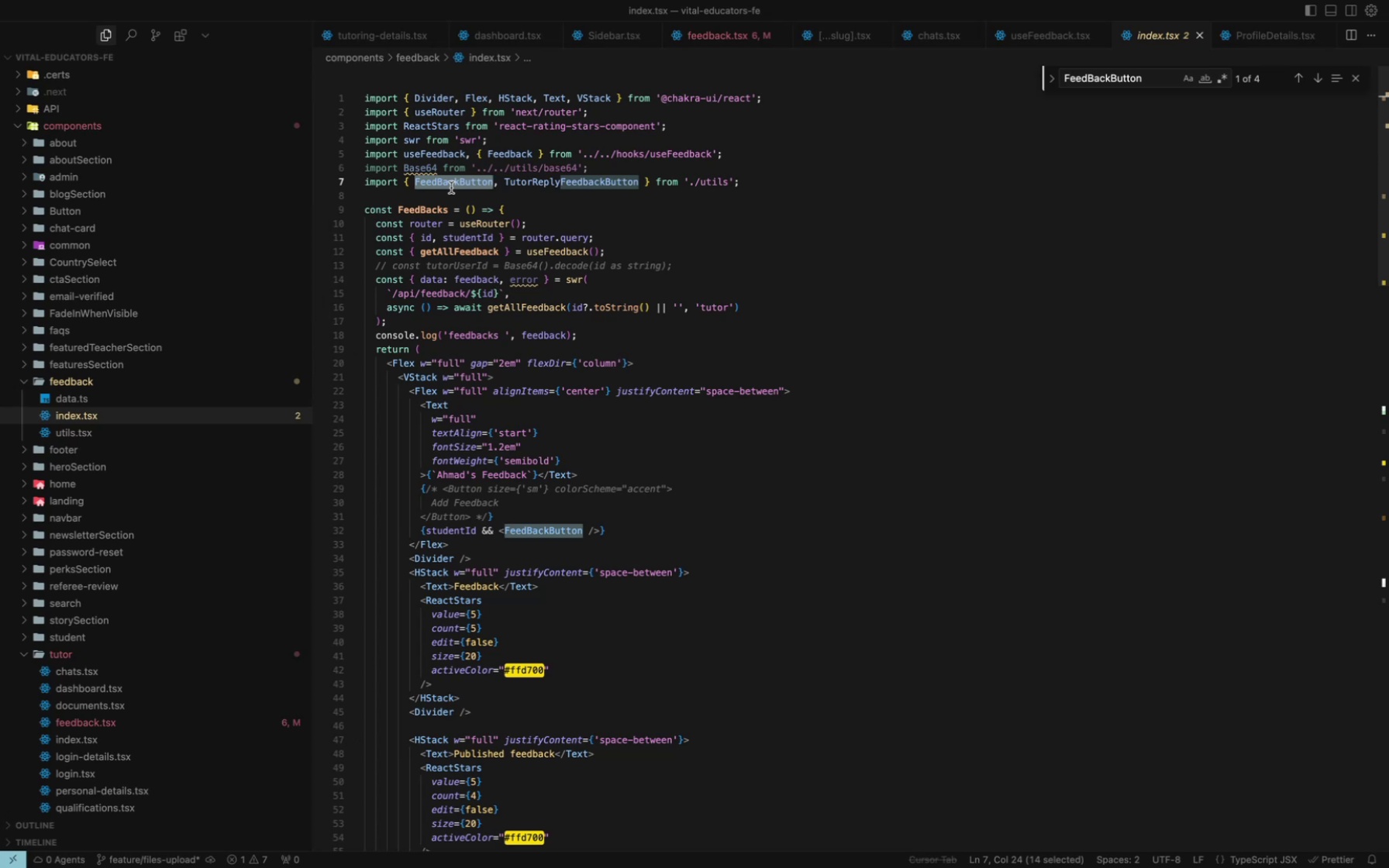 
mouse_move([970, 28])
 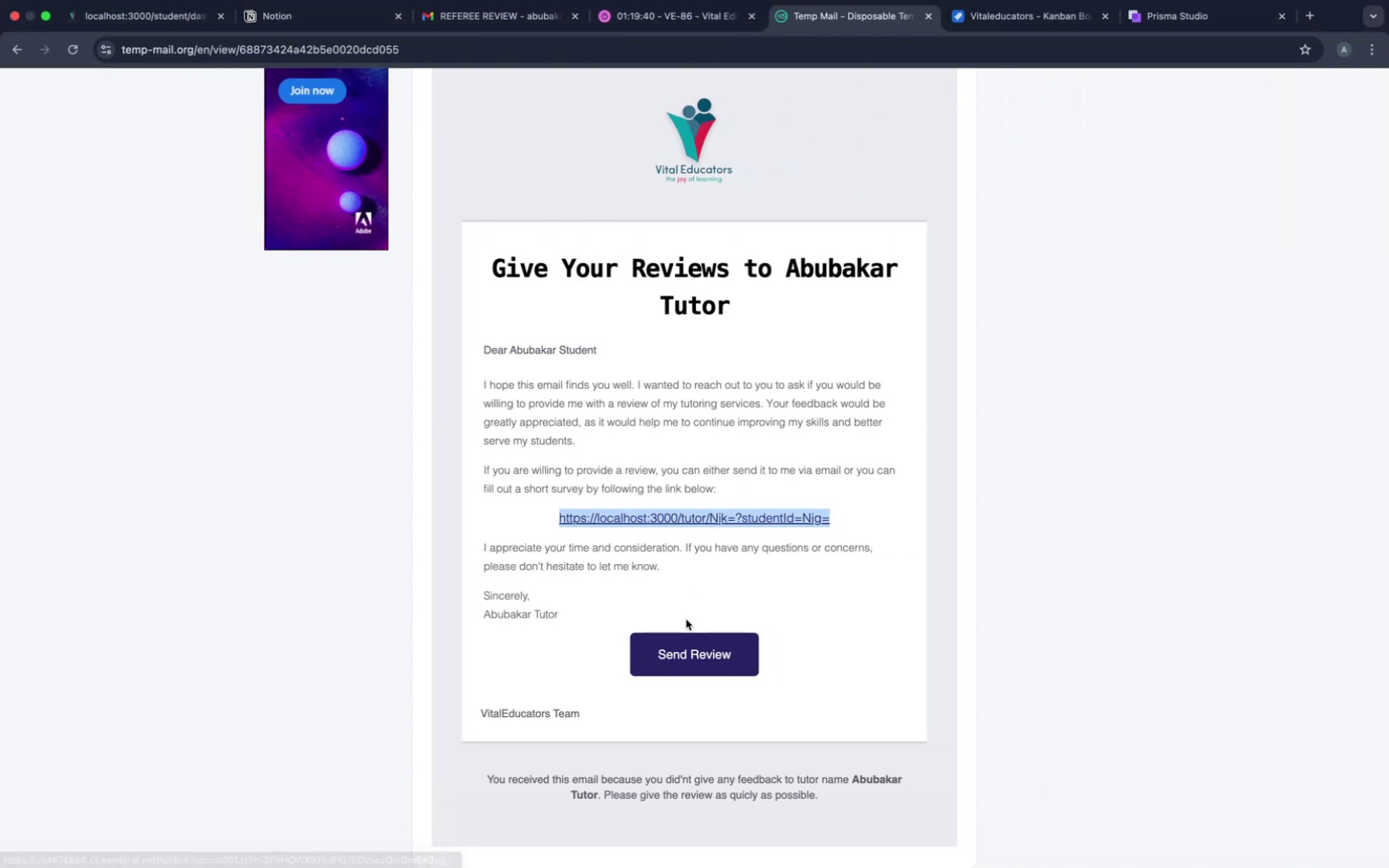 
scroll: coordinate [686, 619], scroll_direction: down, amount: 1.0
 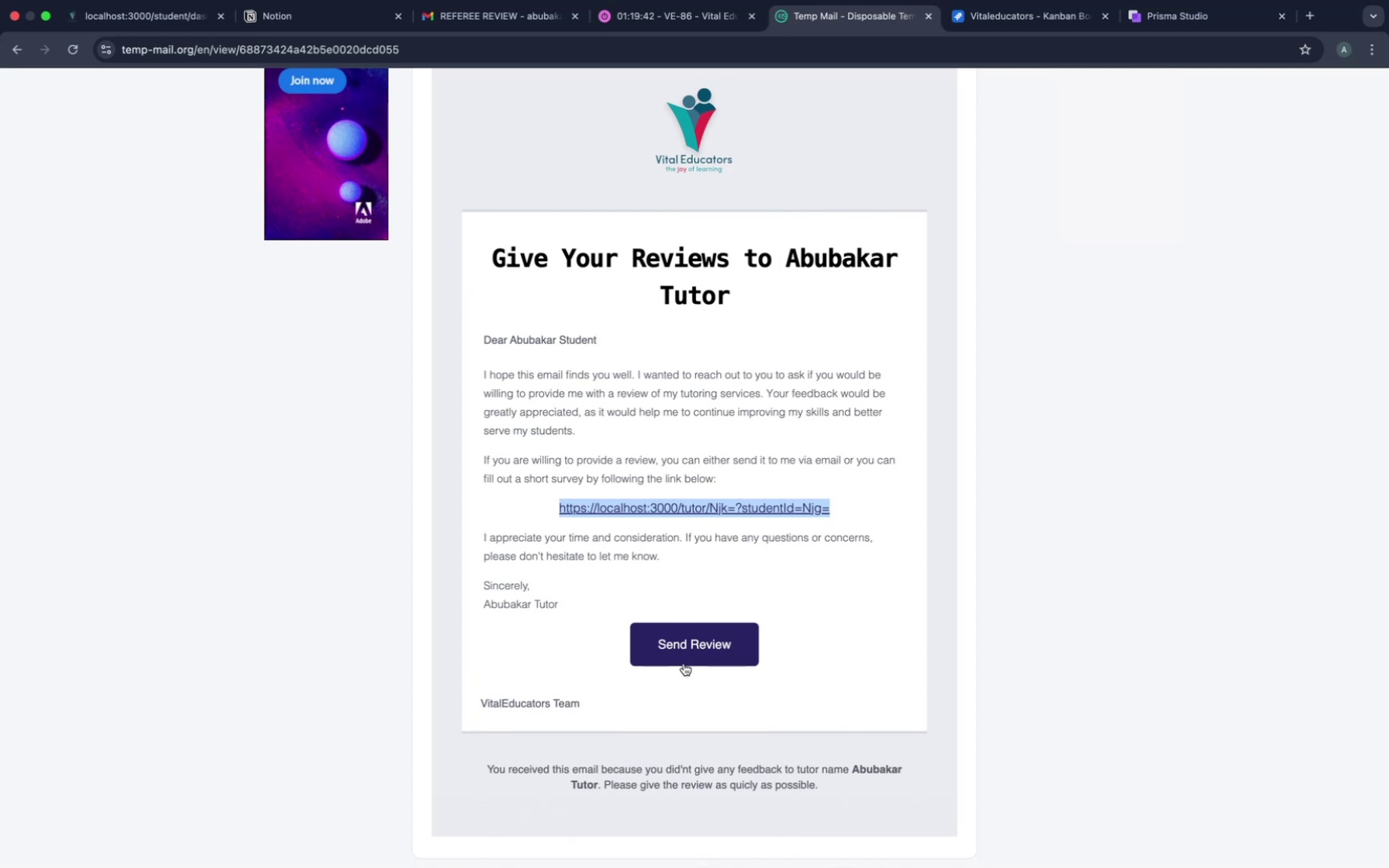 
left_click([683, 659])
 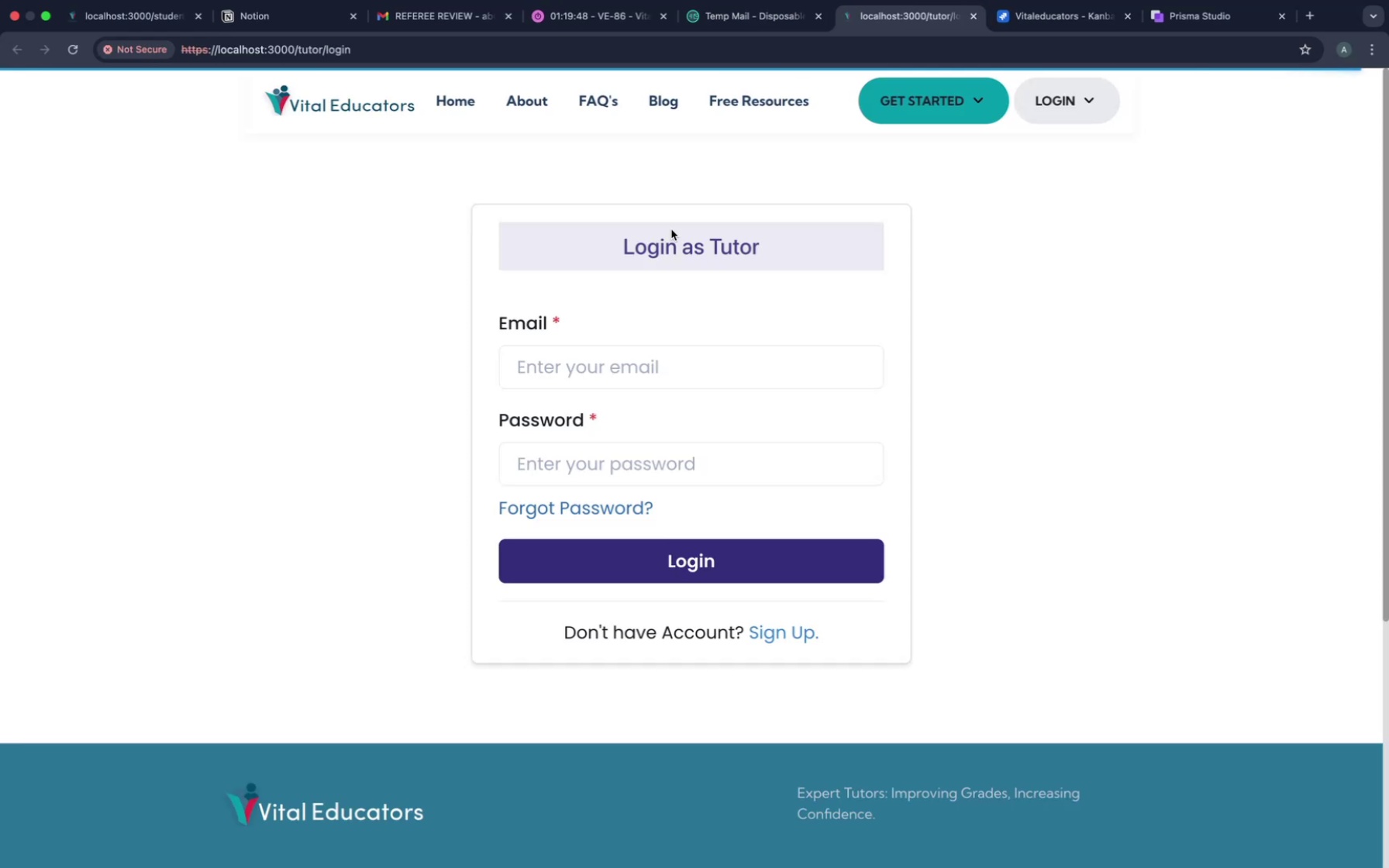 
wait(6.66)
 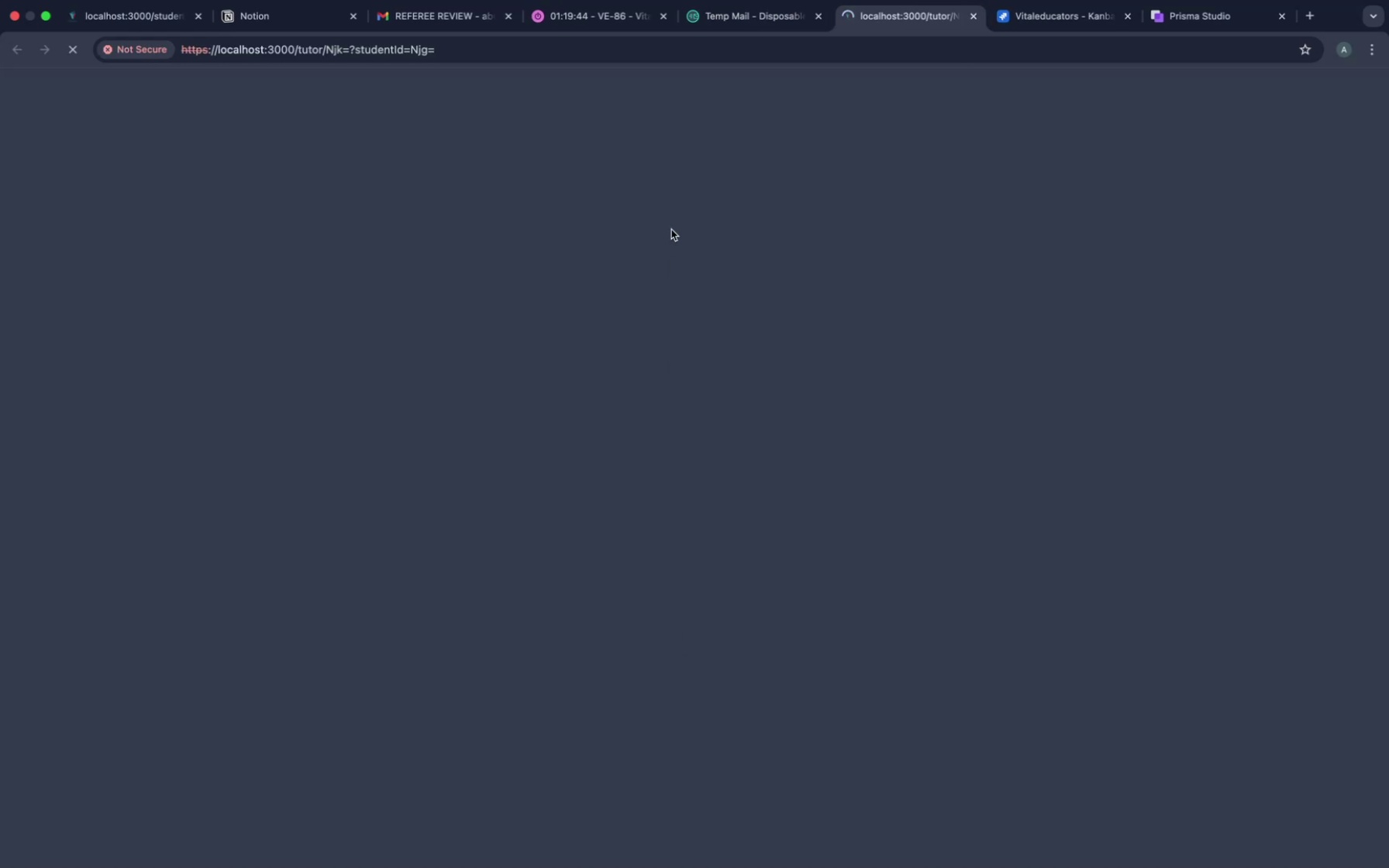 
mouse_move([754, 36])
 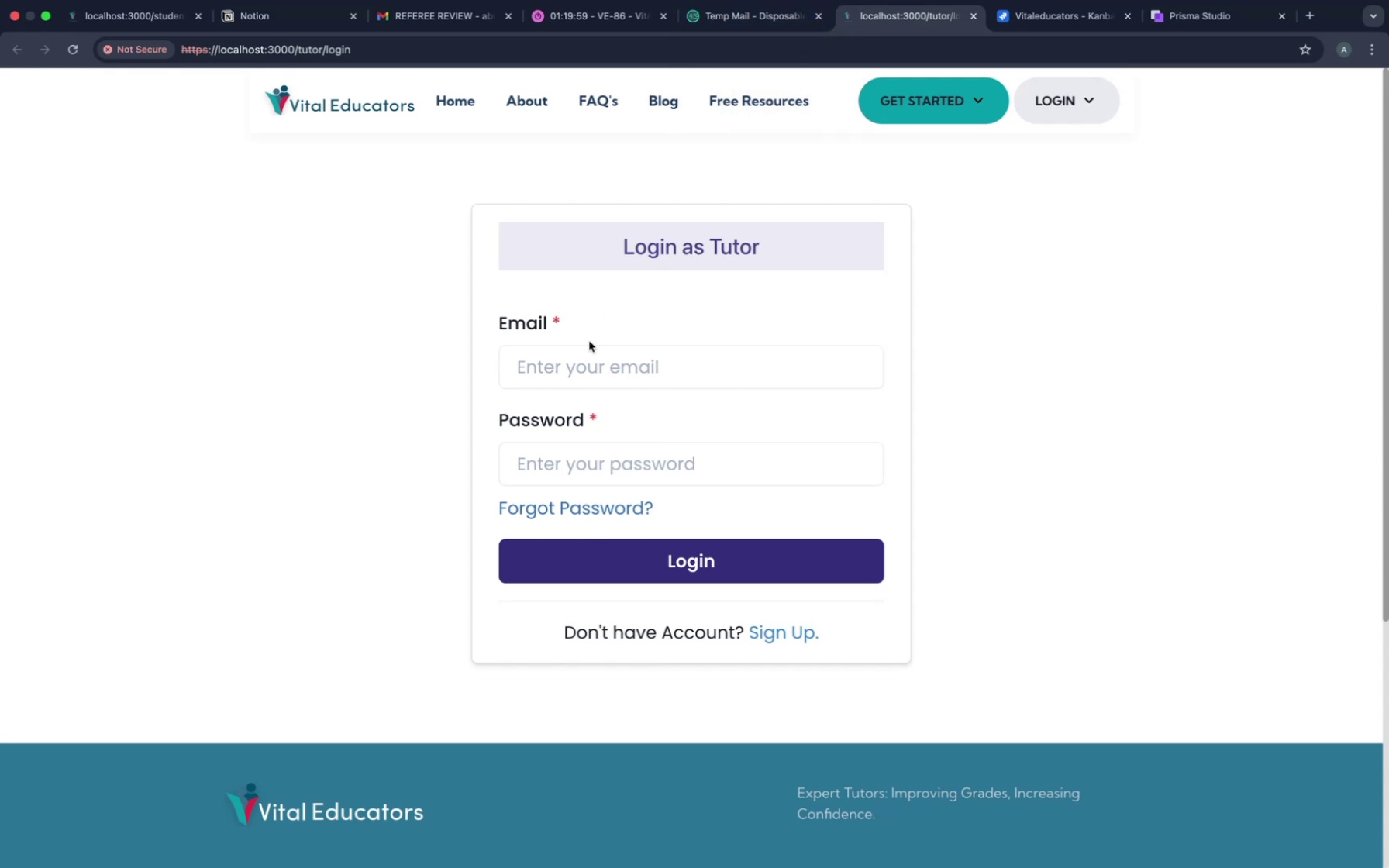 
wait(12.28)
 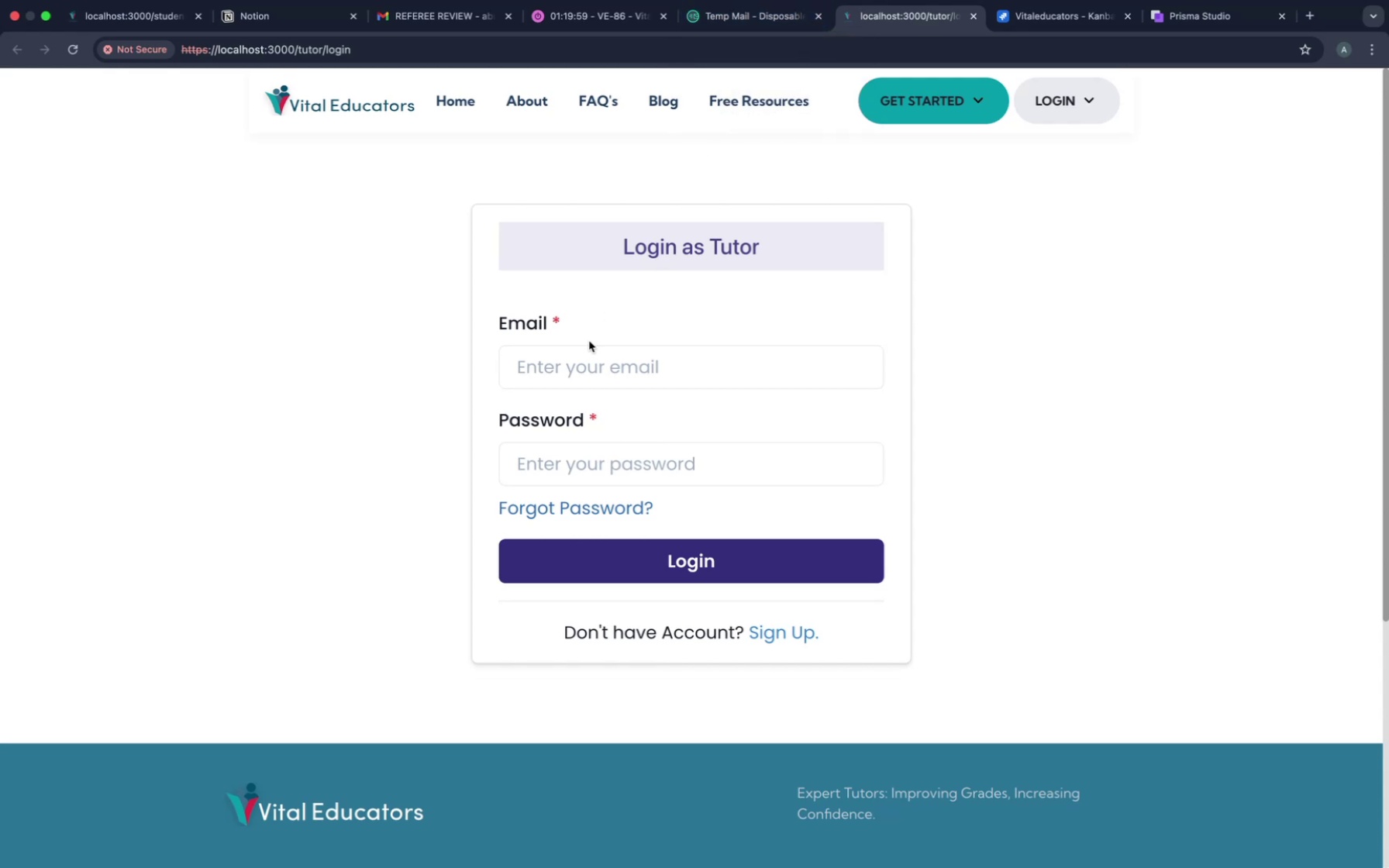 
left_click([624, 380])
 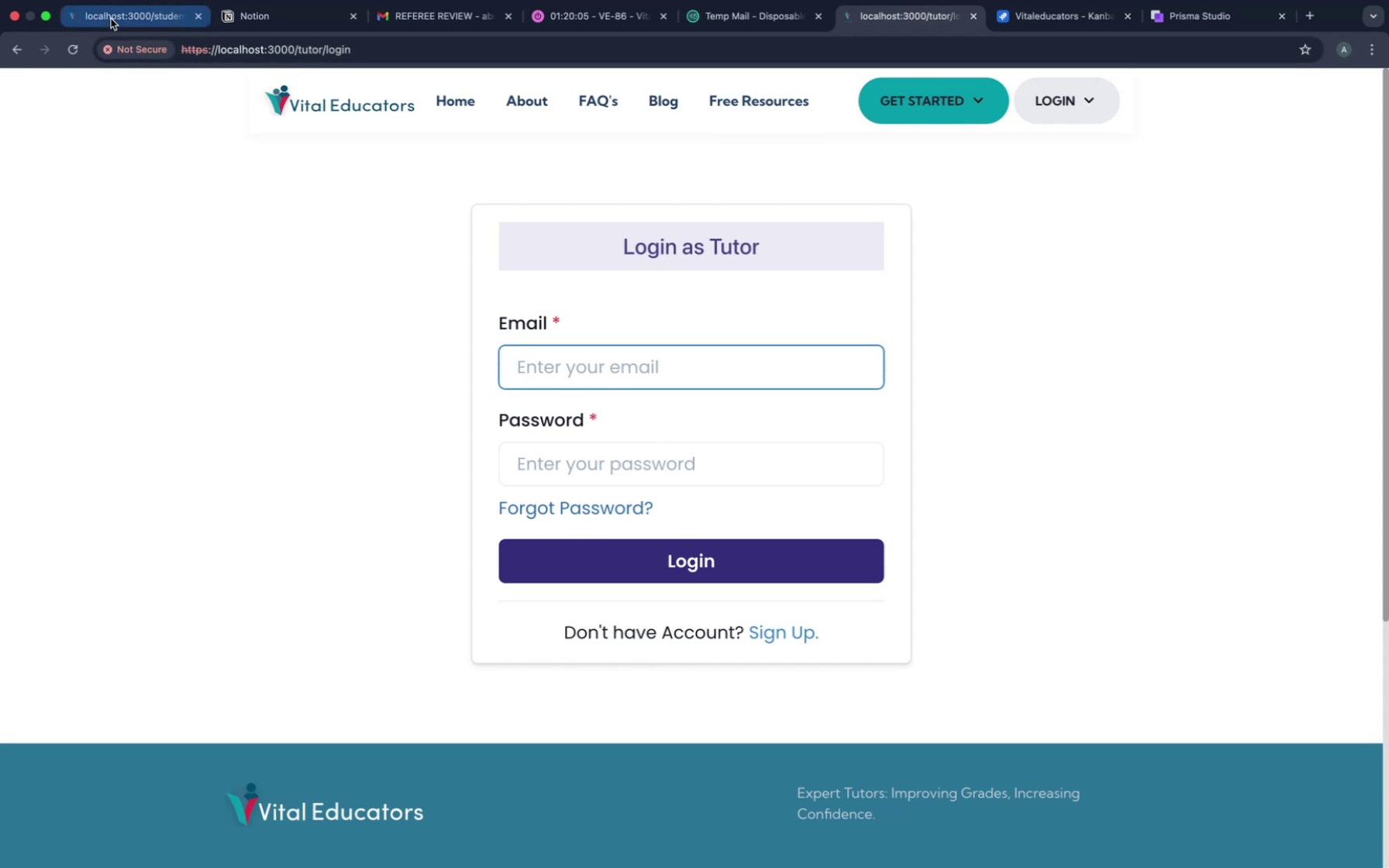 
left_click([112, 19])
 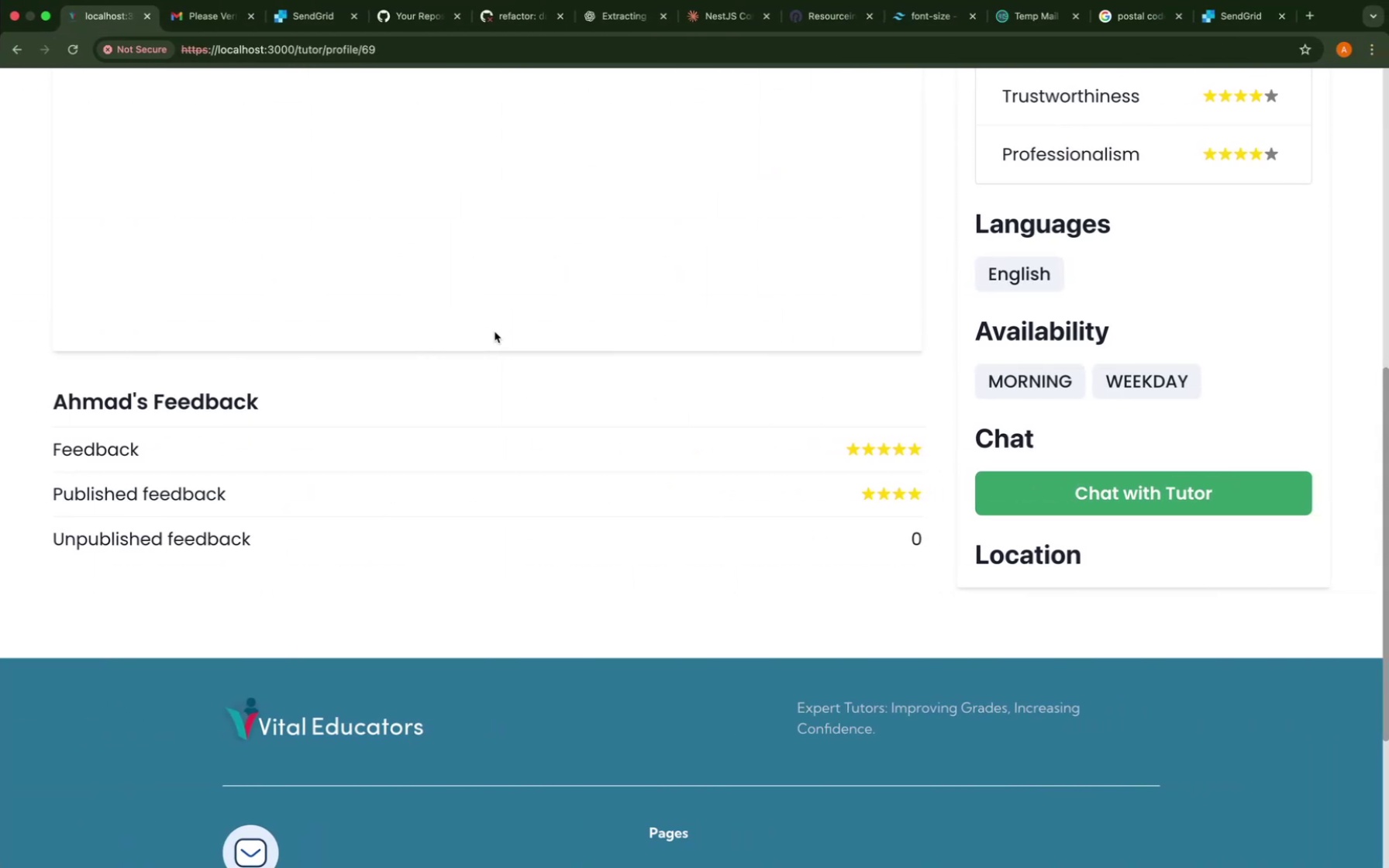 
scroll: coordinate [484, 601], scroll_direction: up, amount: 60.0
 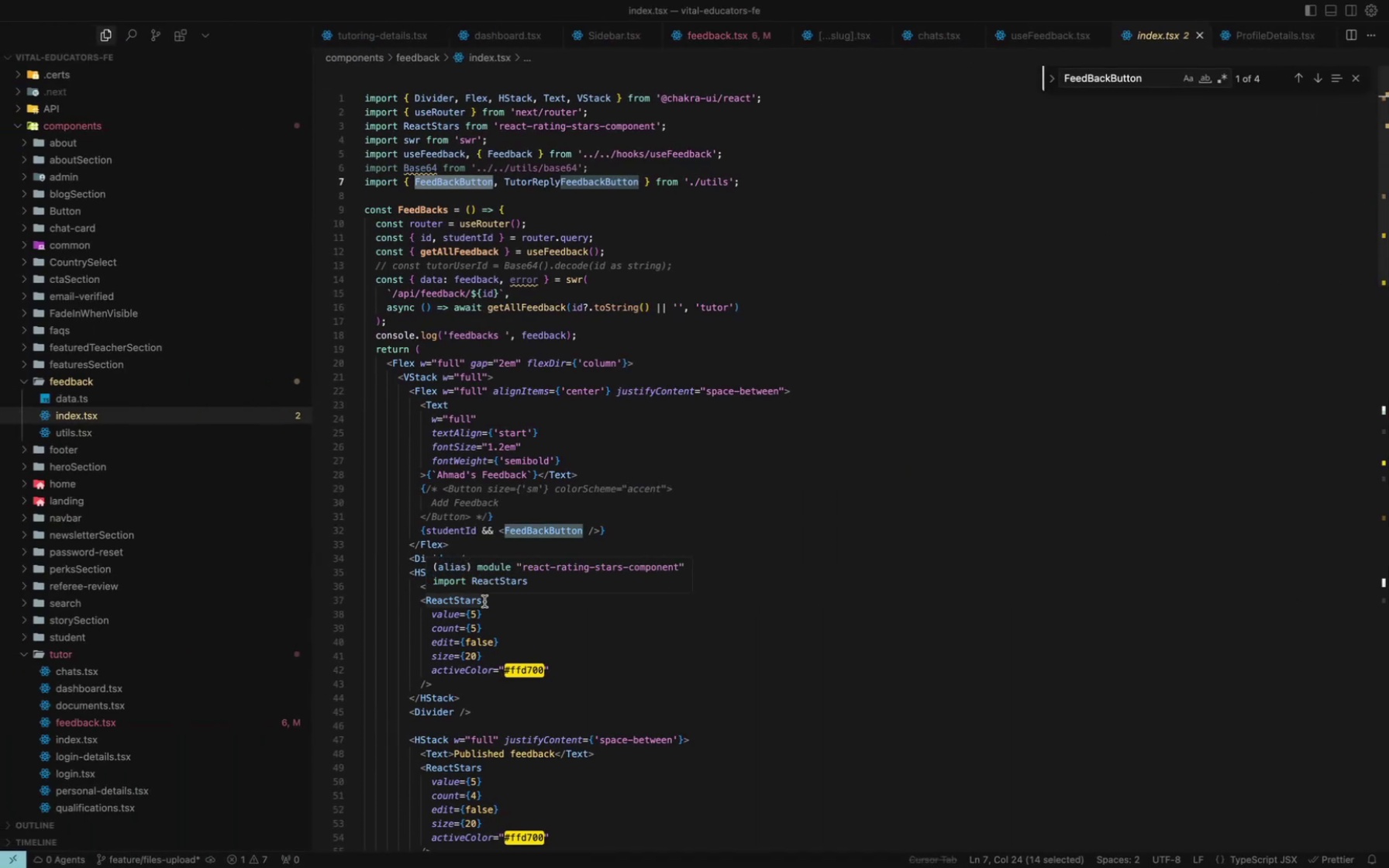 
wait(5.77)
 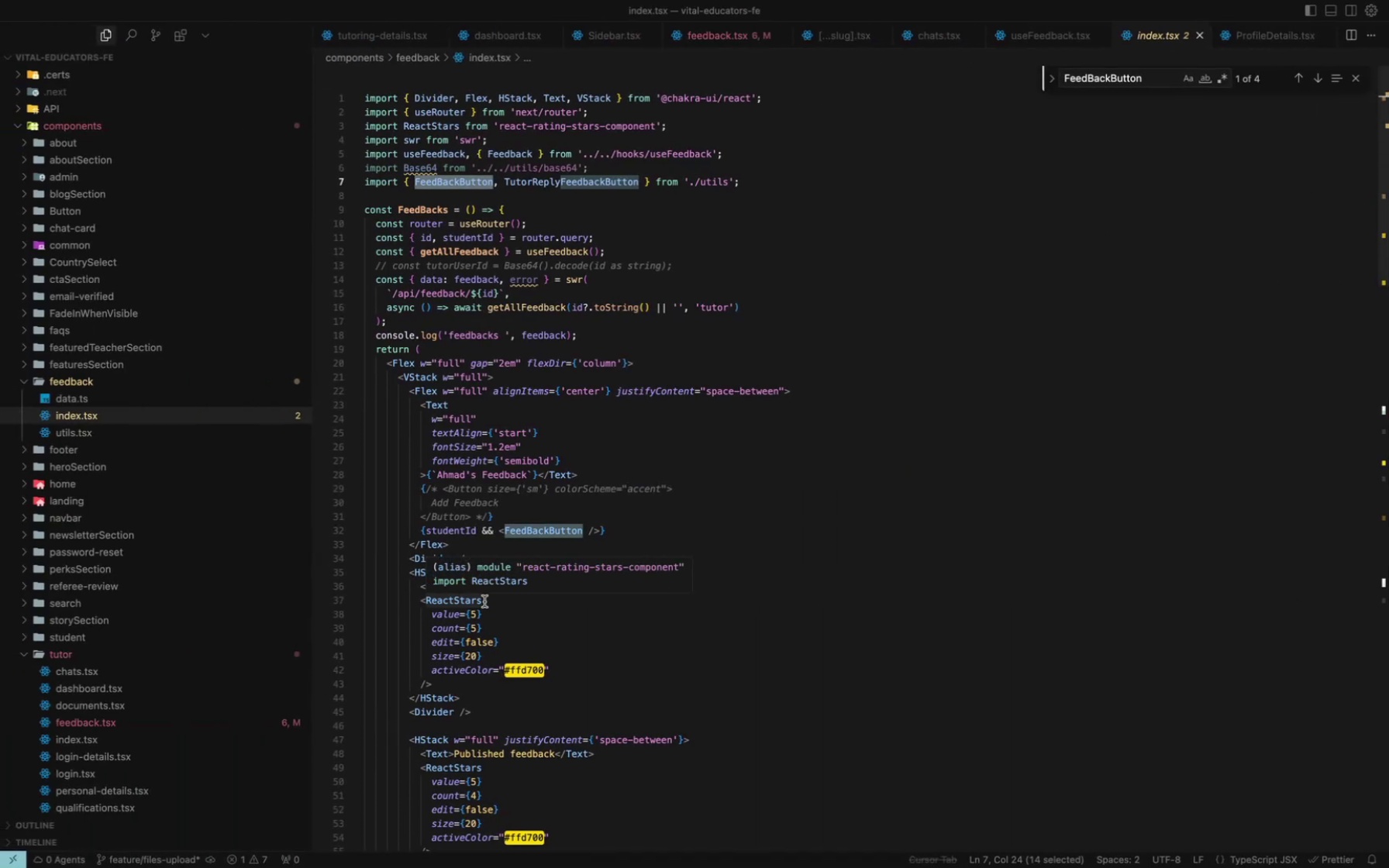 
double_click([535, 530])
 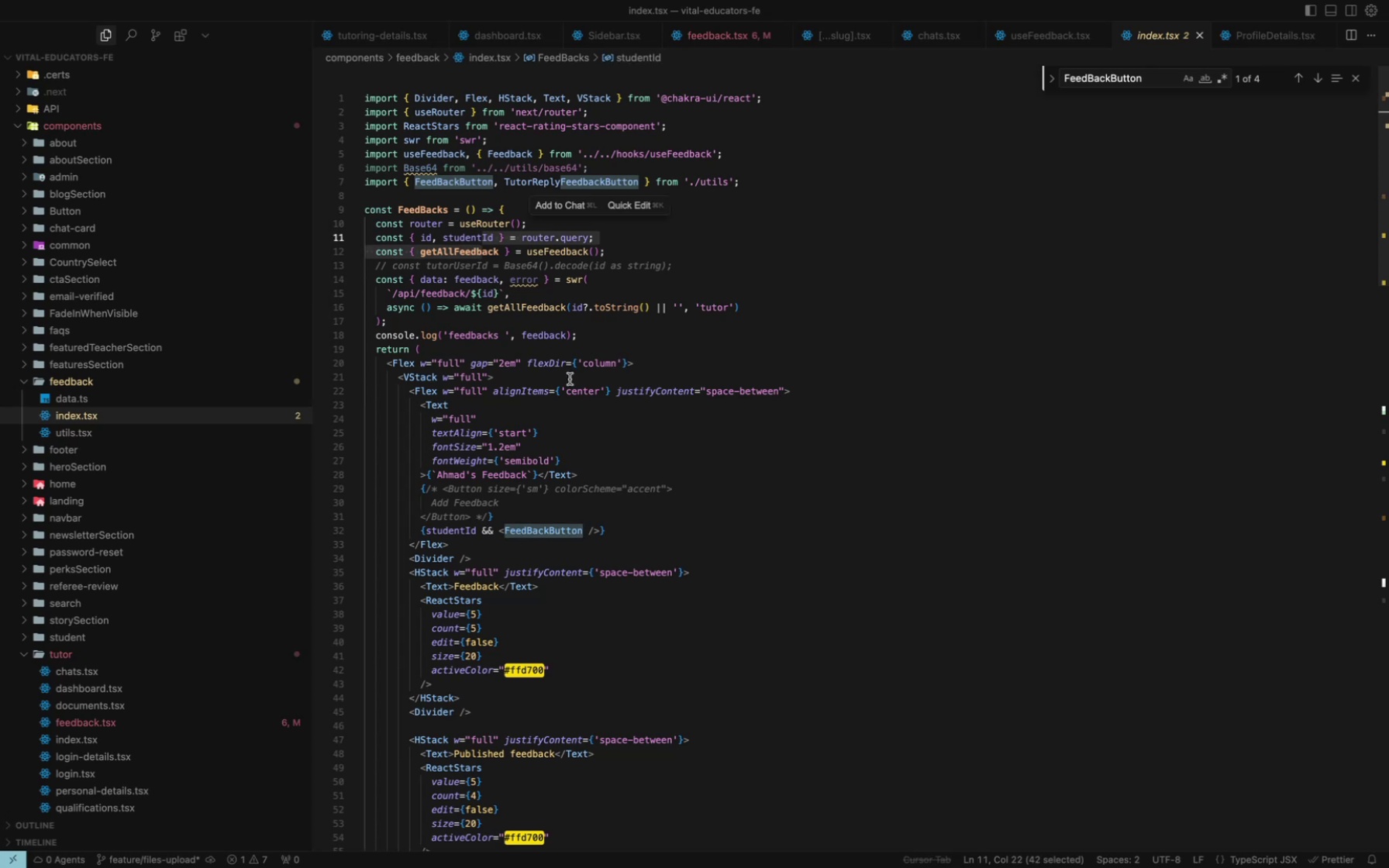 
wait(38.42)
 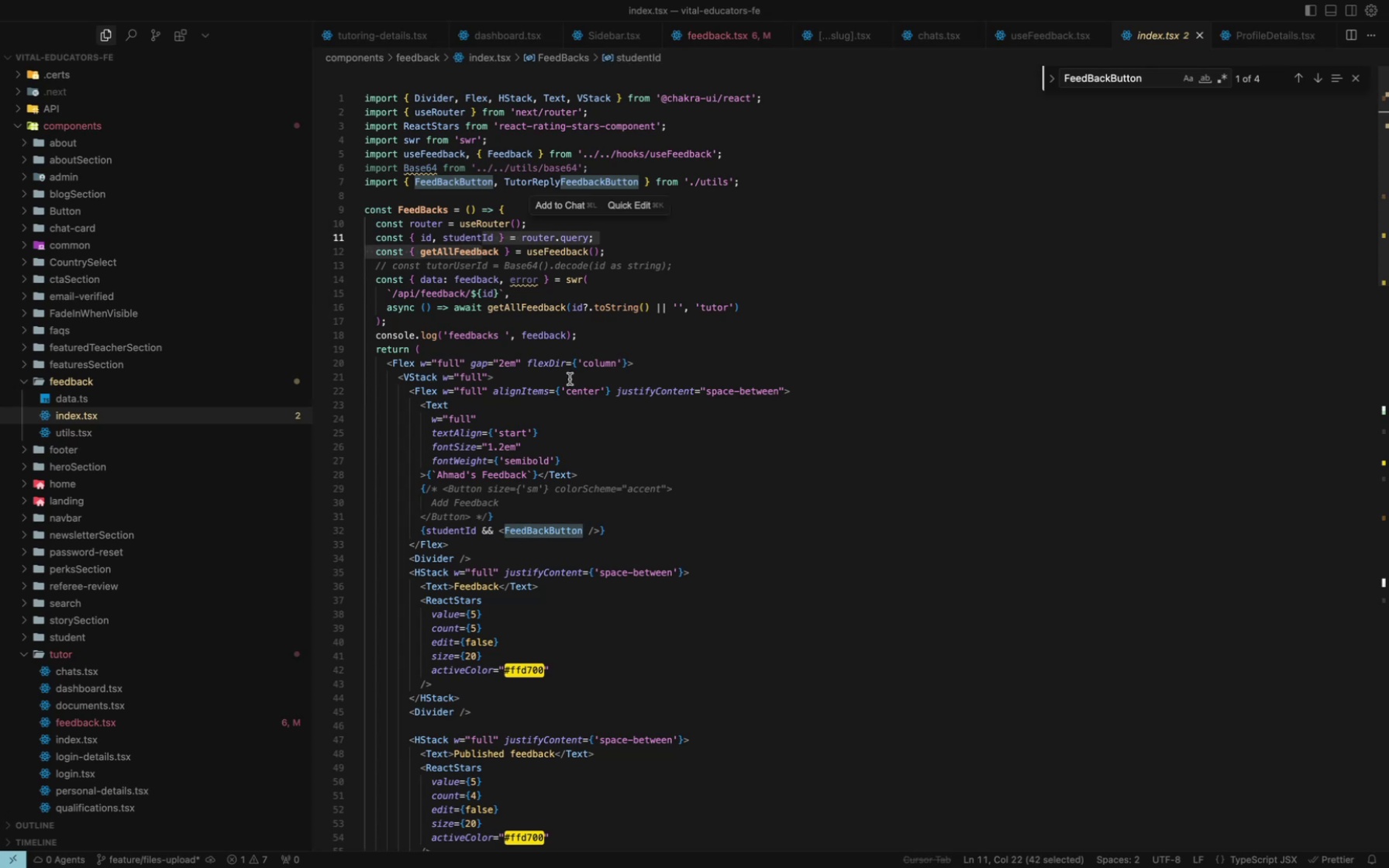 
scroll: coordinate [570, 379], scroll_direction: up, amount: 68.0
 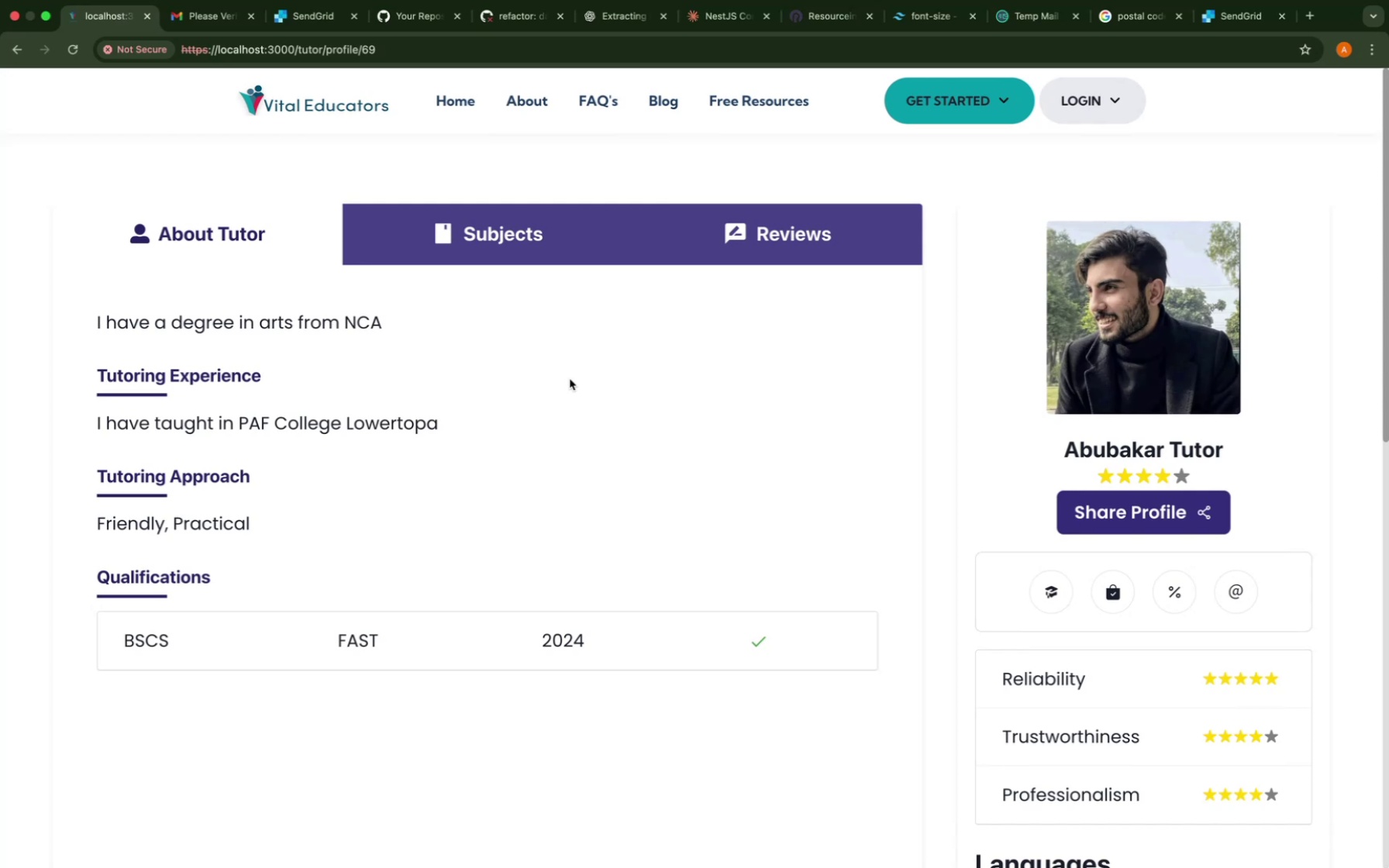 
wait(12.3)
 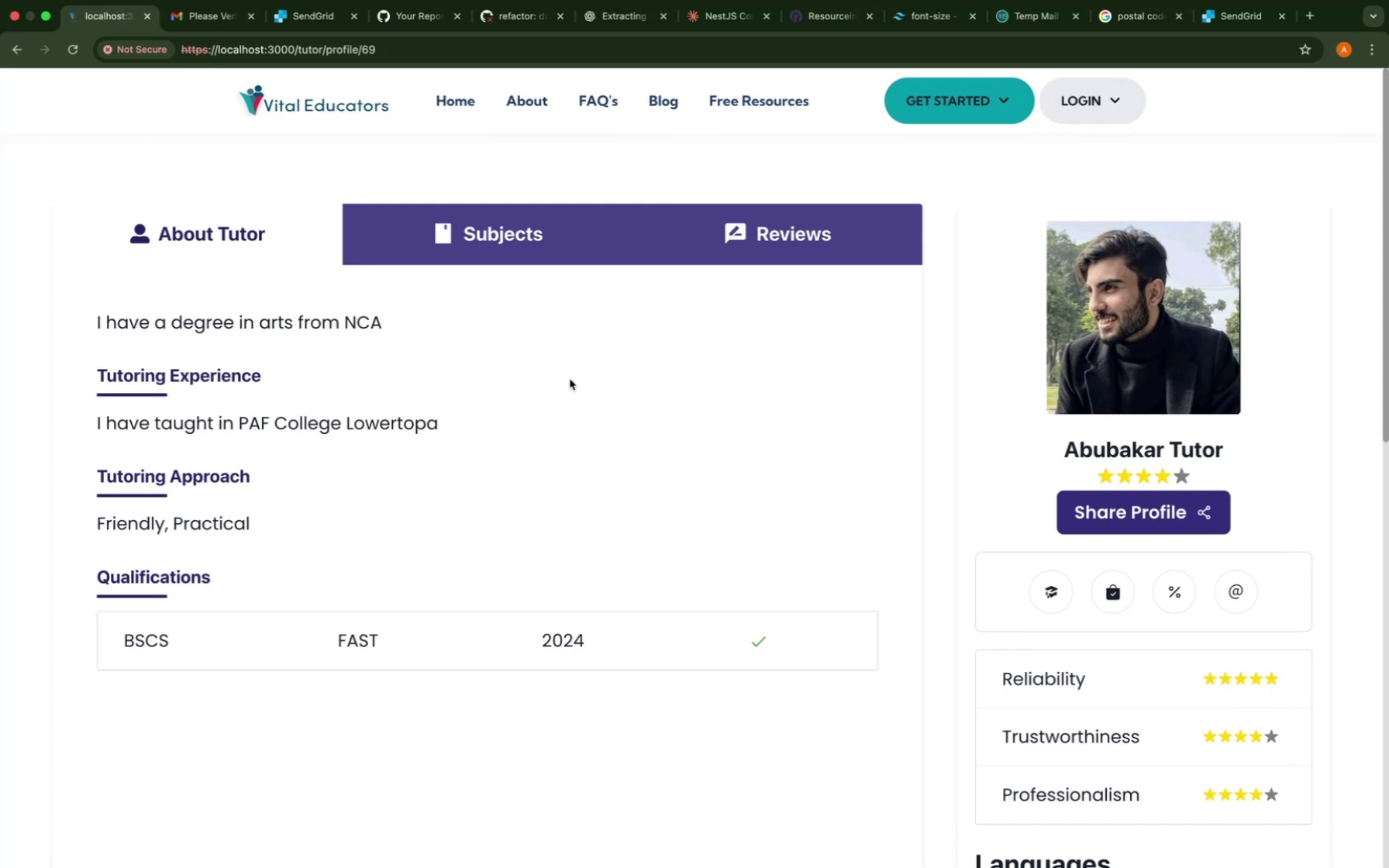 
scroll: coordinate [570, 379], scroll_direction: down, amount: 43.0
 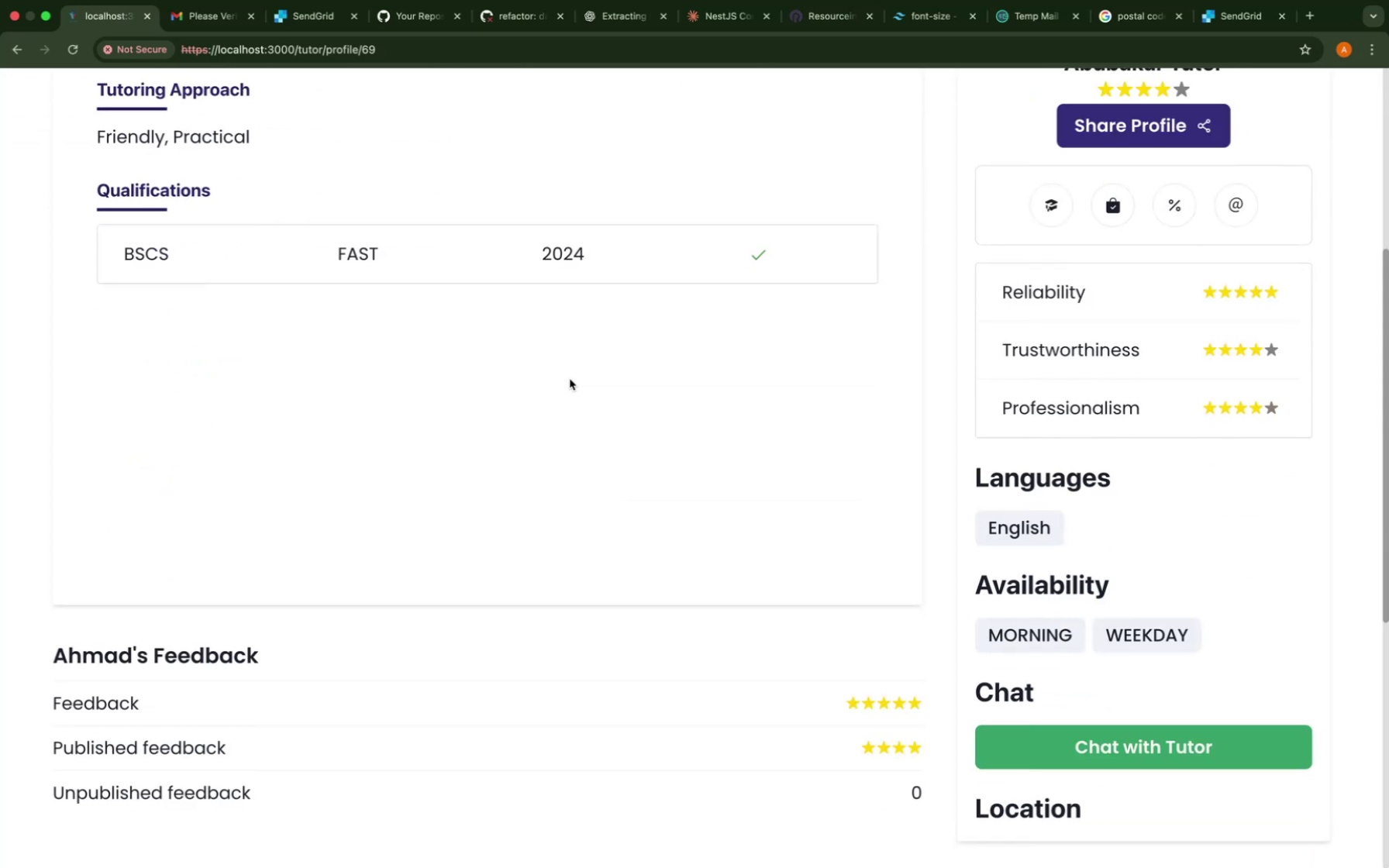 
scroll: coordinate [570, 379], scroll_direction: up, amount: 26.0
 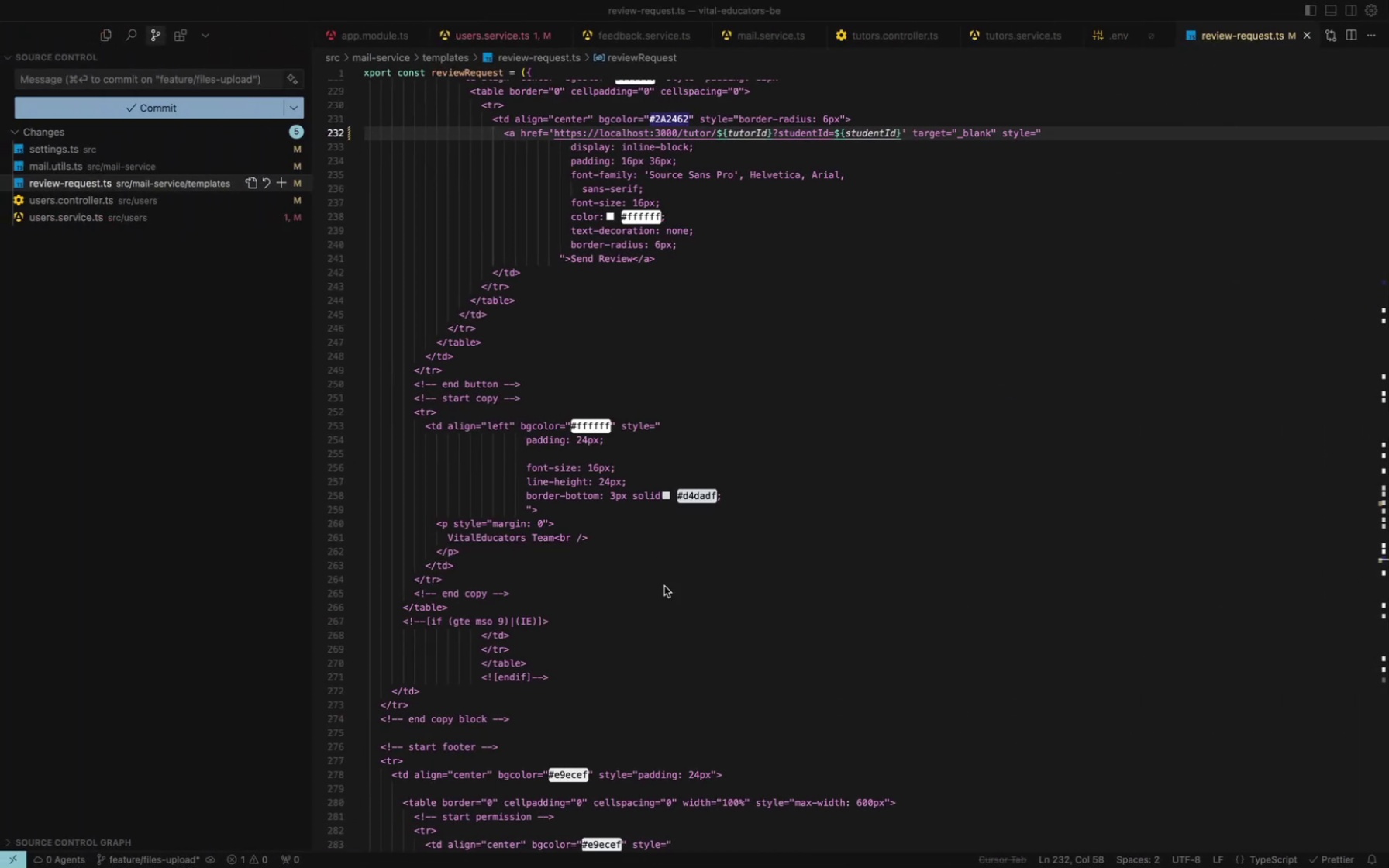 
wait(7.18)
 